 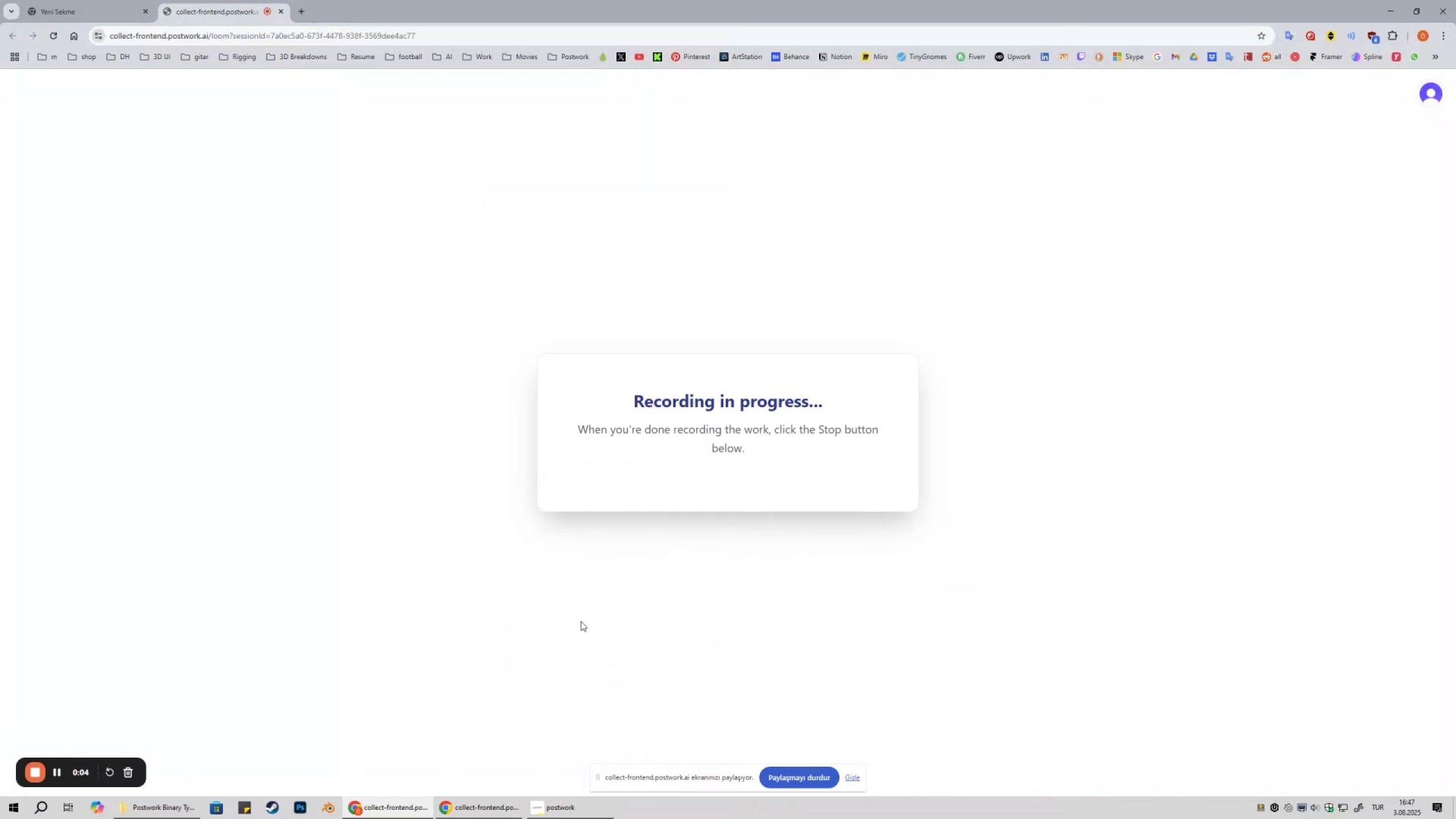 
left_click([164, 818])
 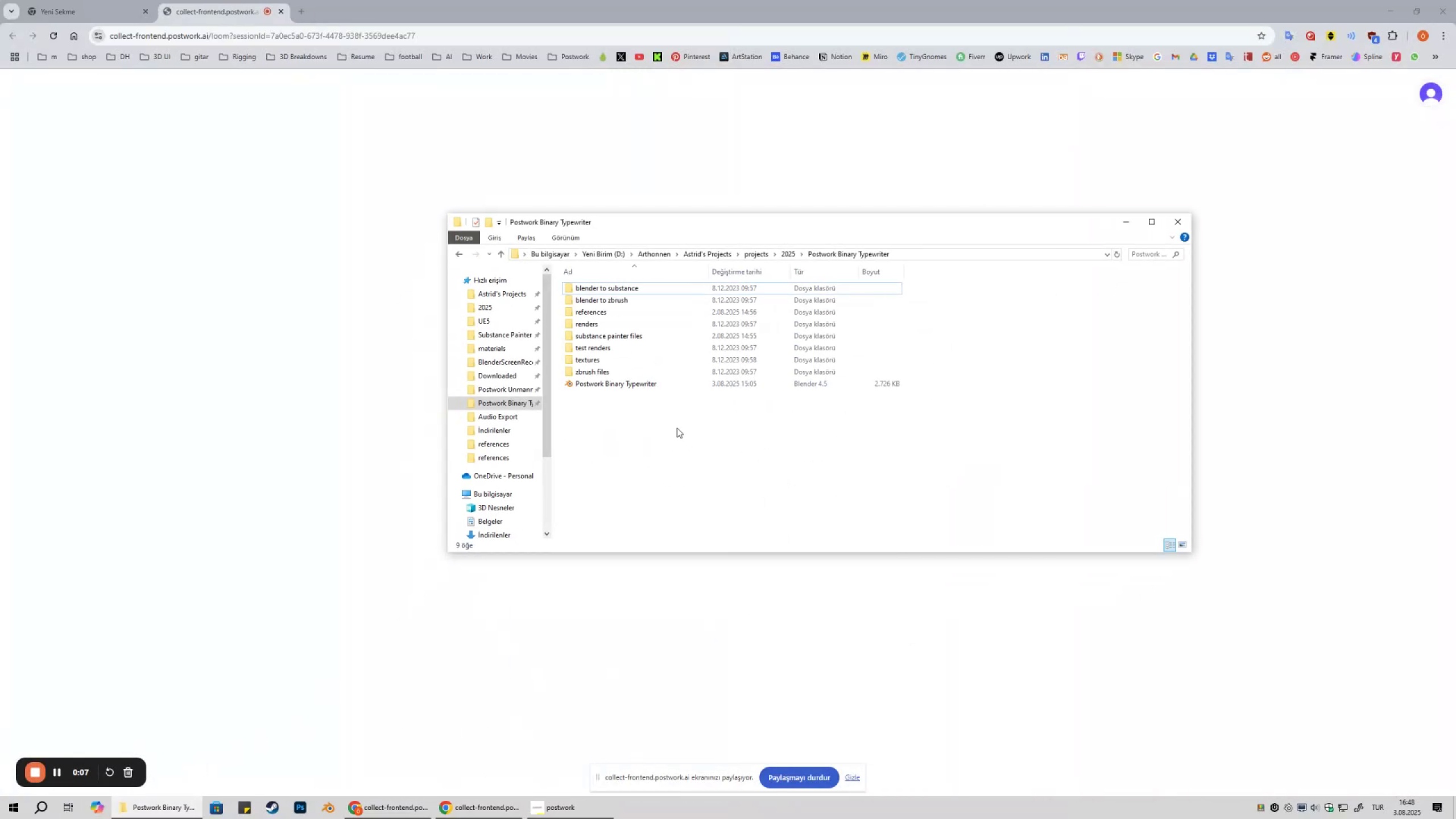 
double_click([619, 386])
 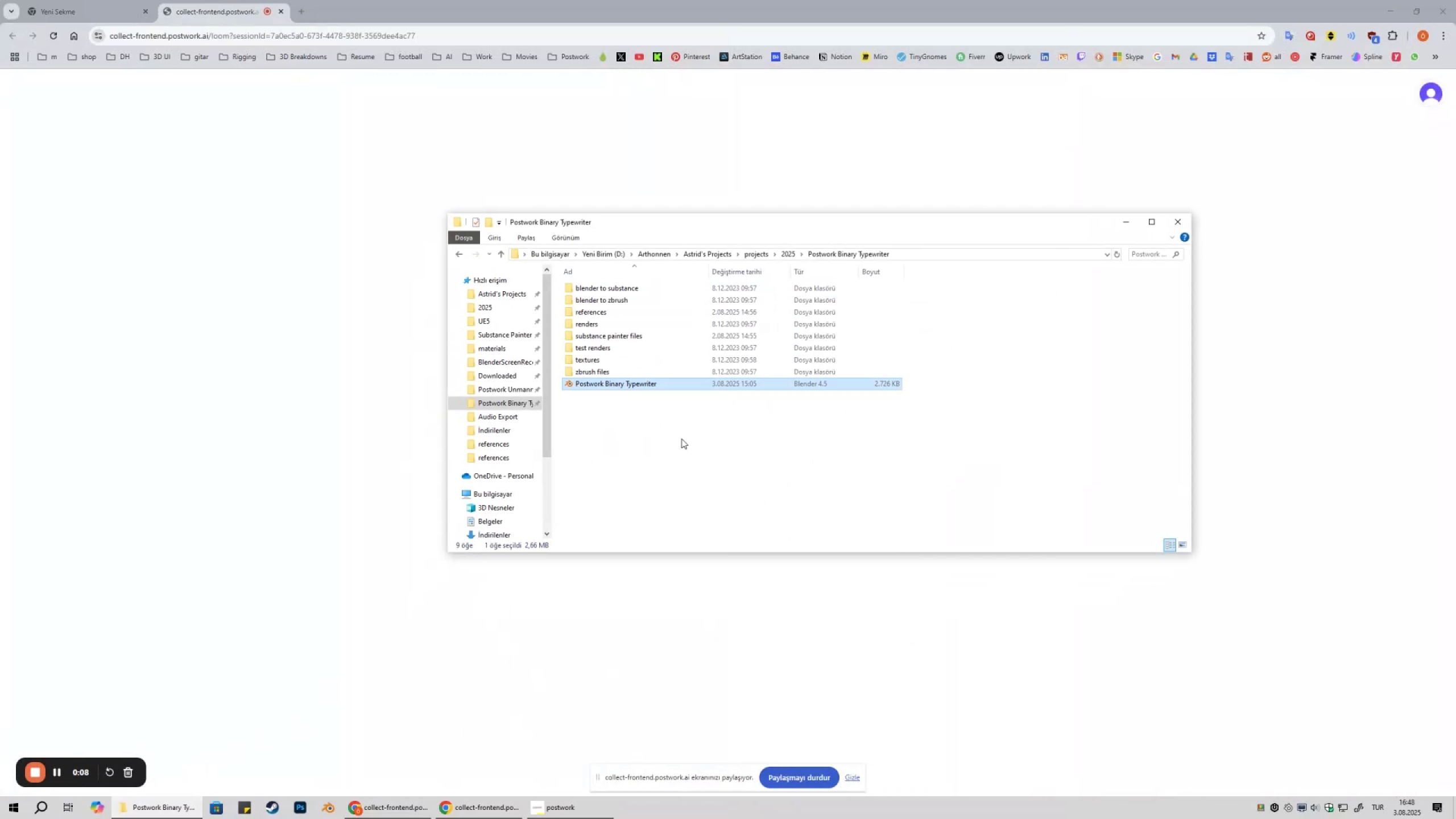 
key(Control+ControlLeft)
 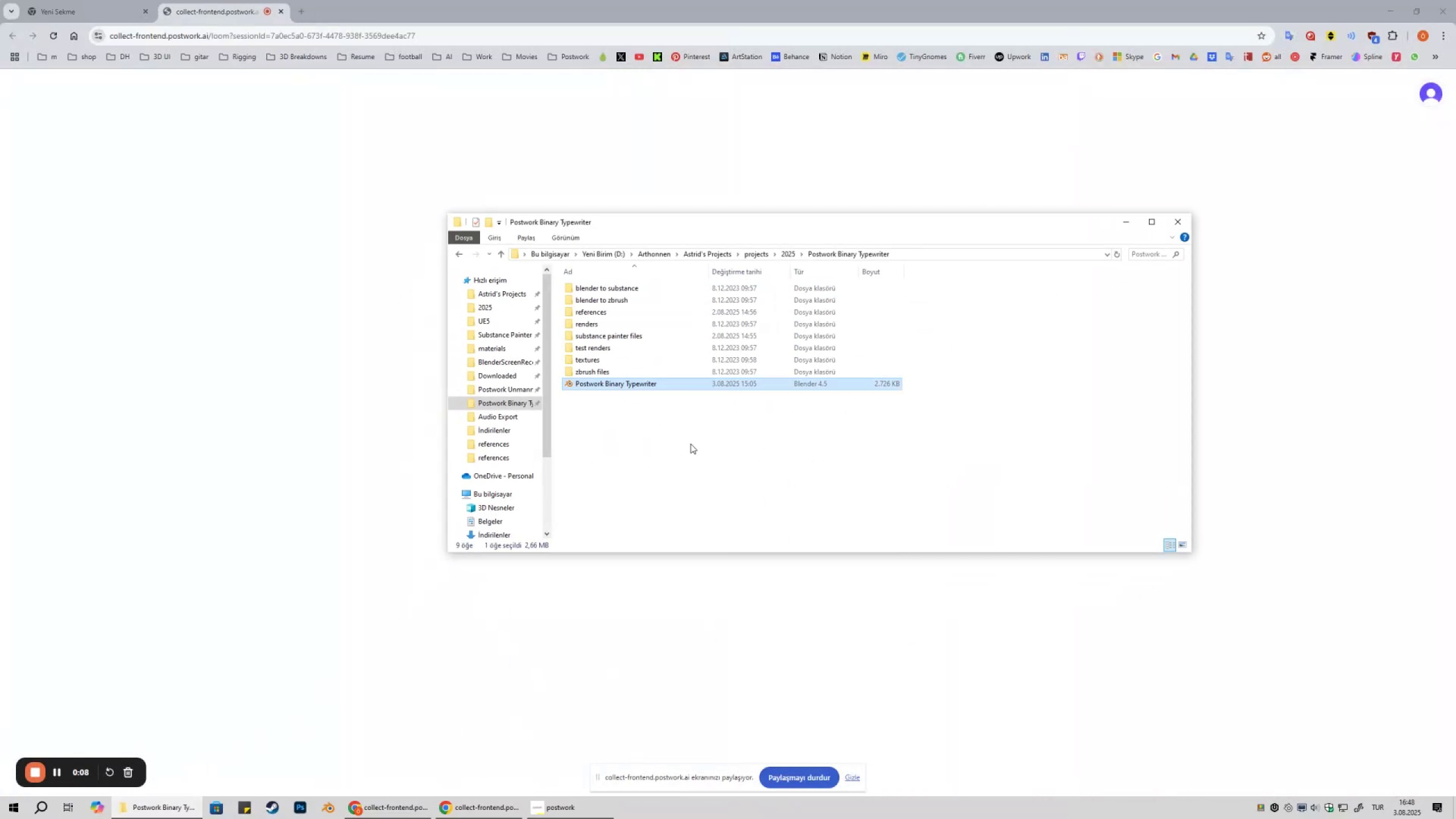 
key(Control+C)
 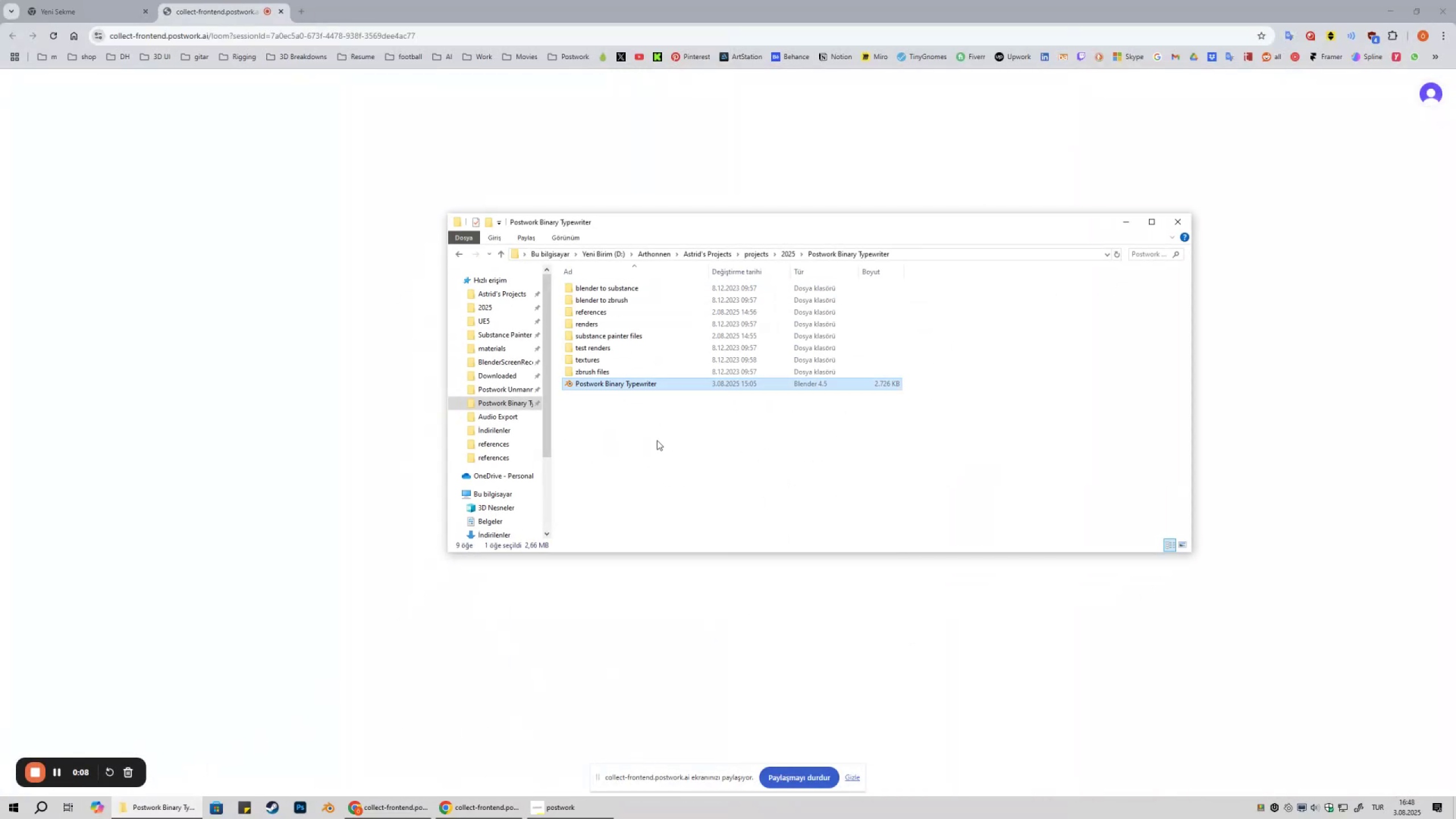 
left_click([657, 440])
 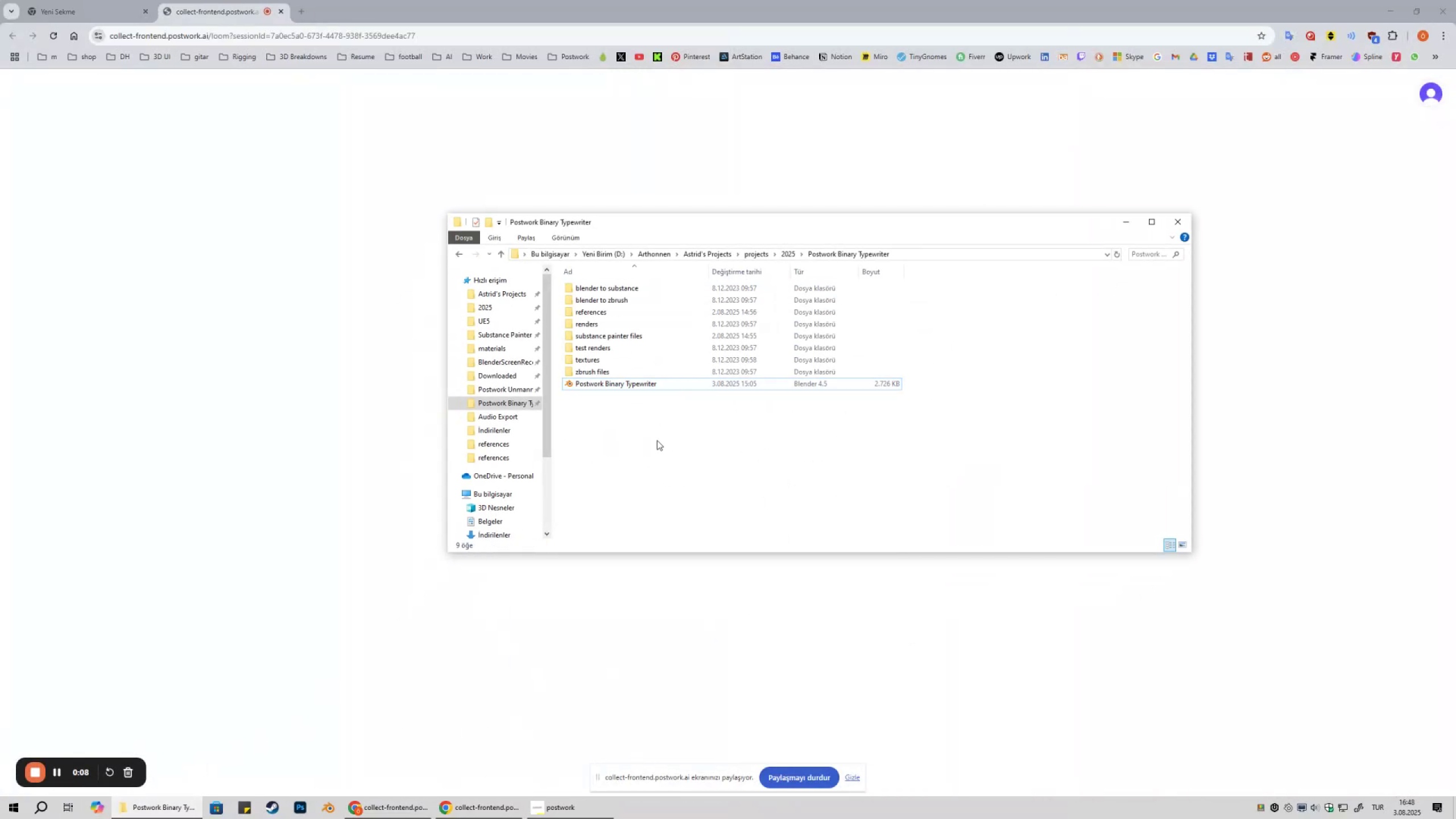 
key(Control+ControlLeft)
 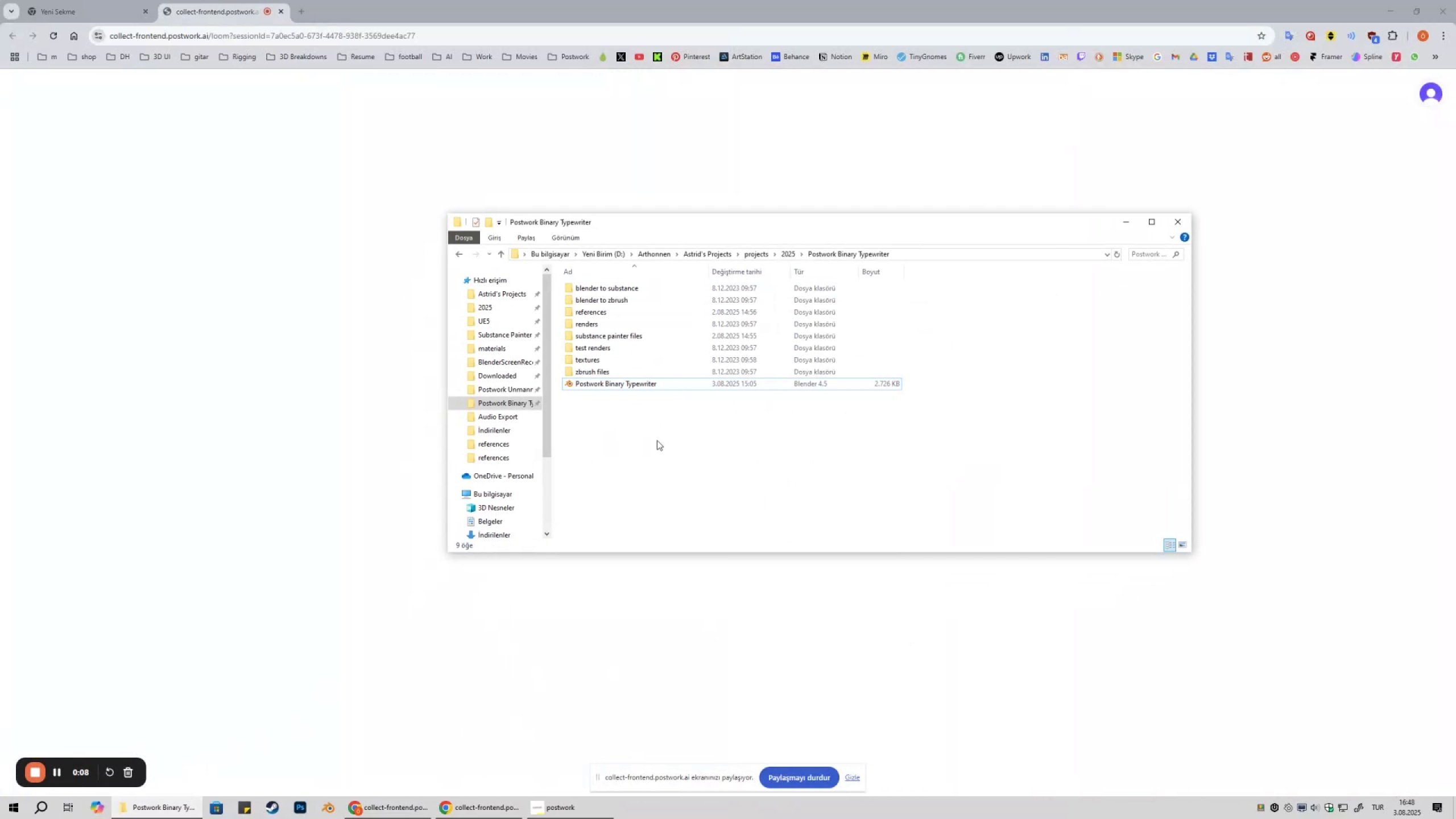 
key(Control+V)
 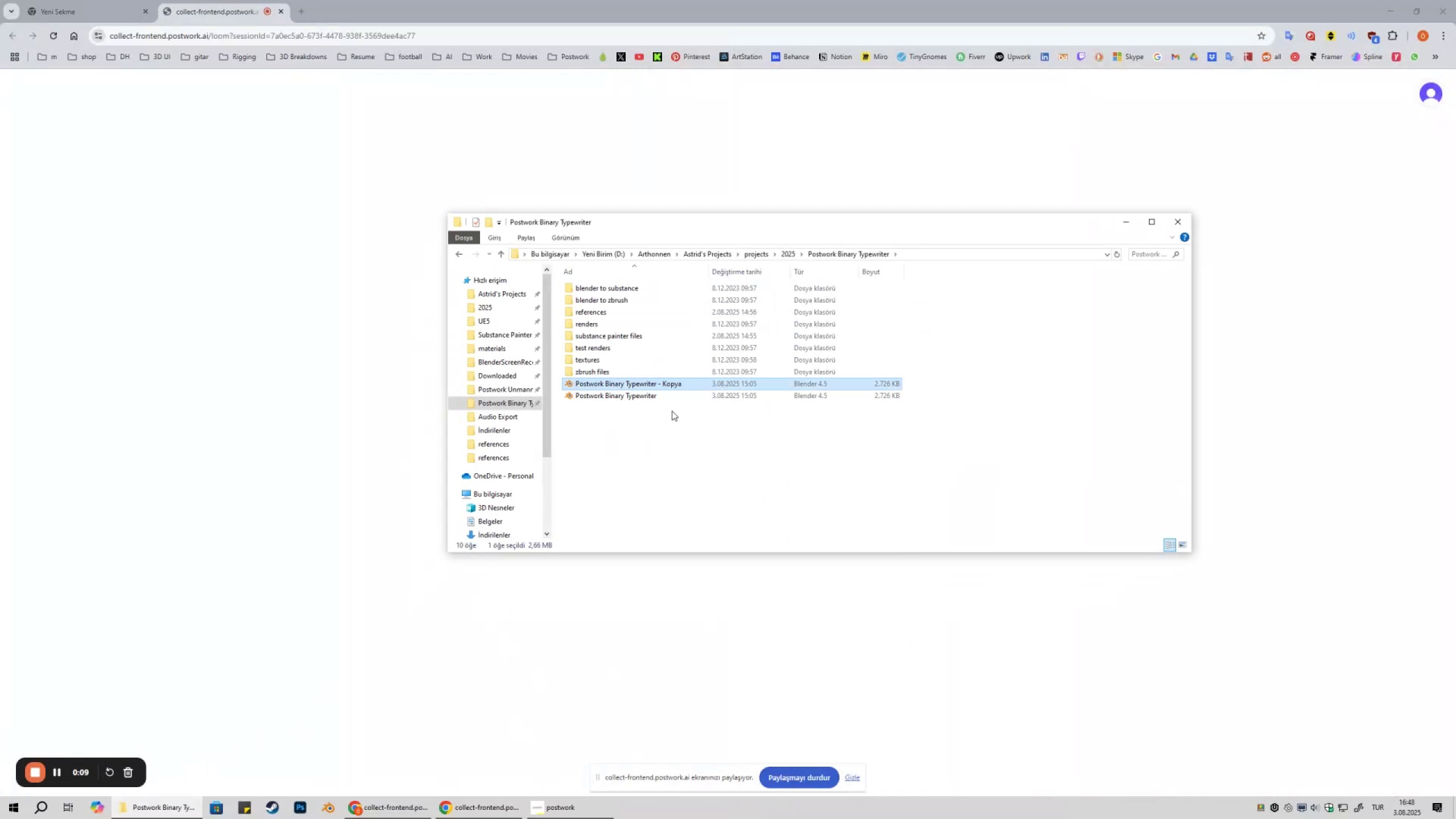 
key(F2)
 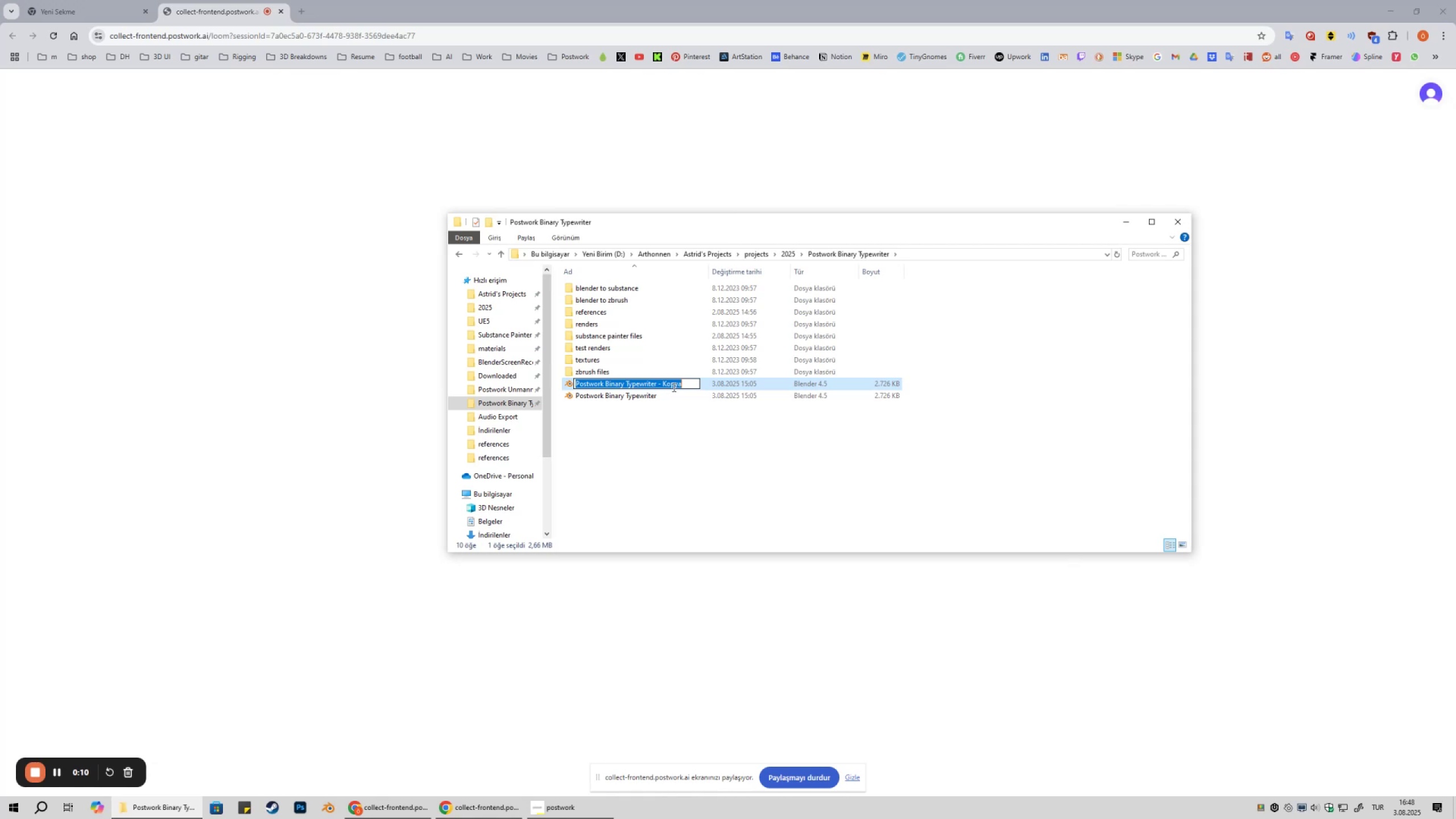 
left_click([673, 387])
 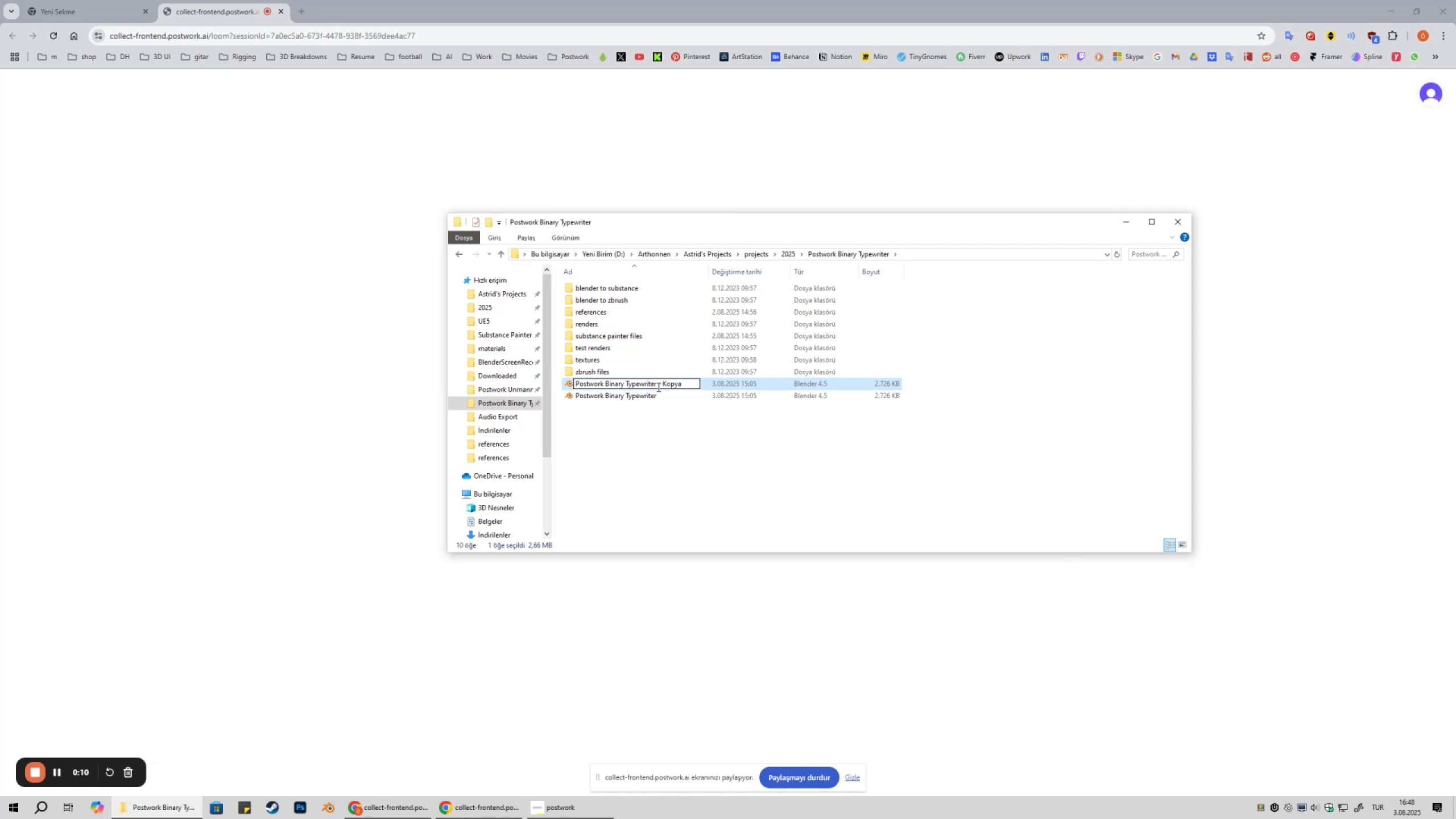 
left_click_drag(start_coordinate=[657, 386], to_coordinate=[710, 394])
 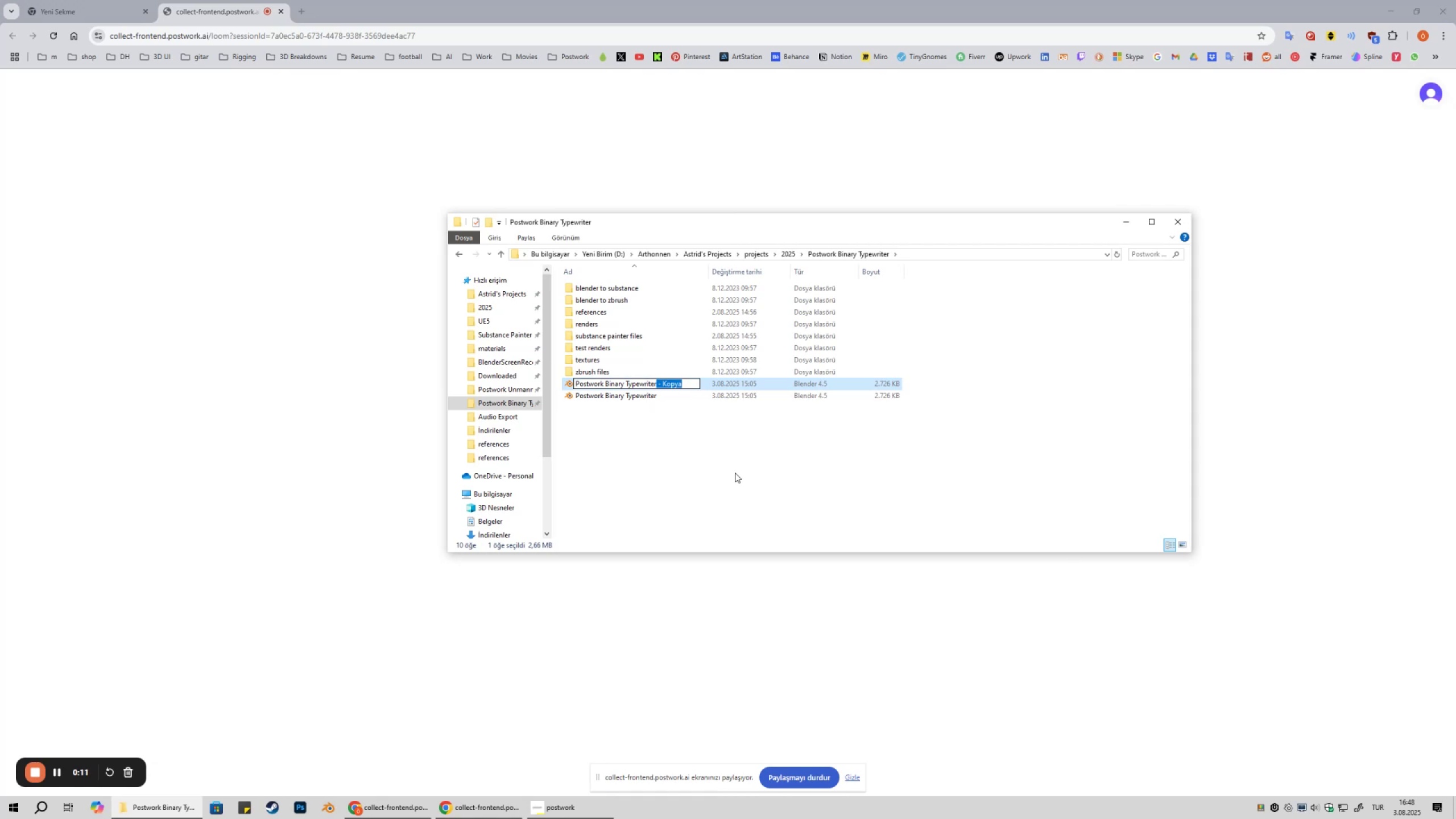 
key(2)
 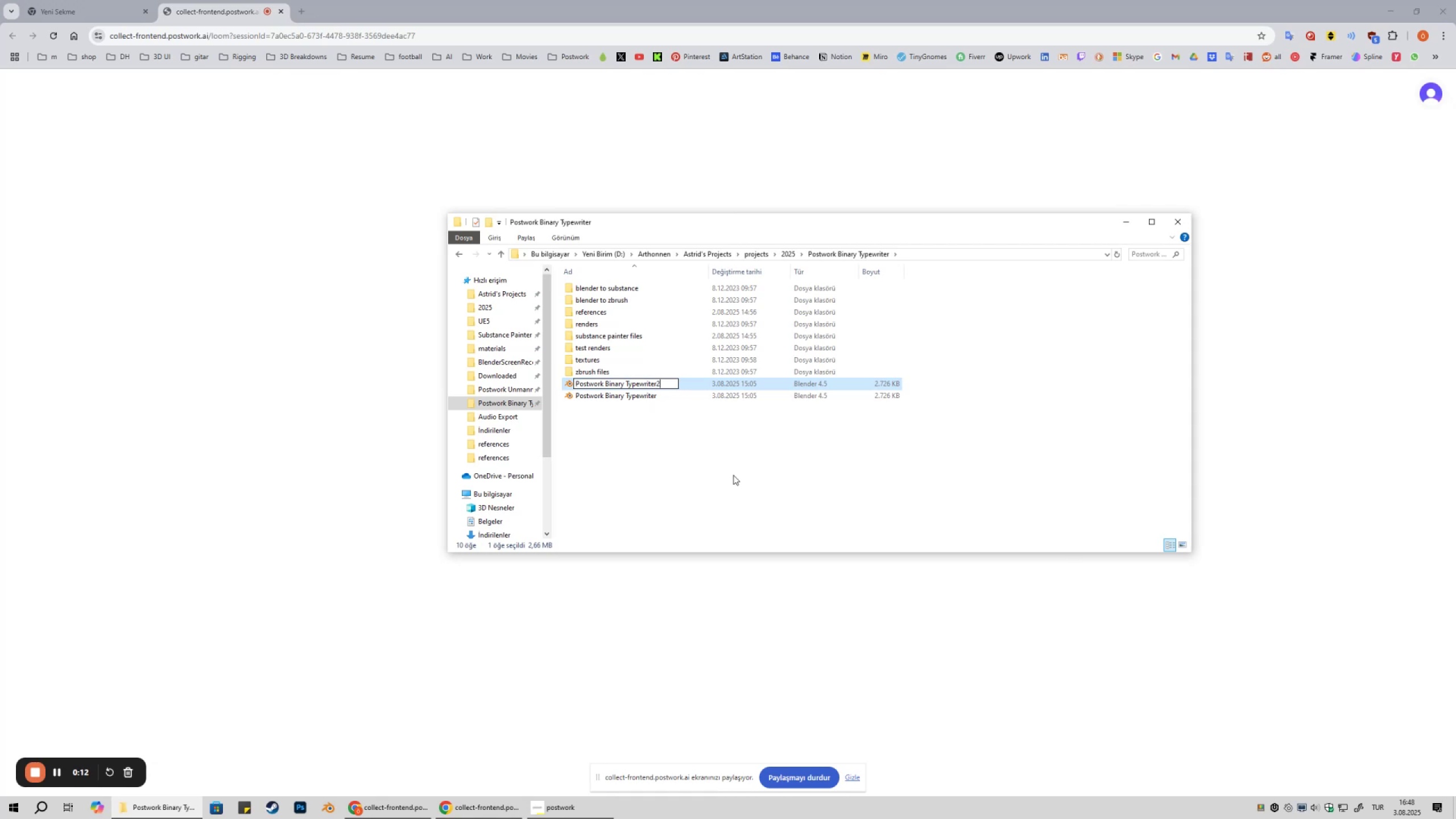 
left_click([733, 475])
 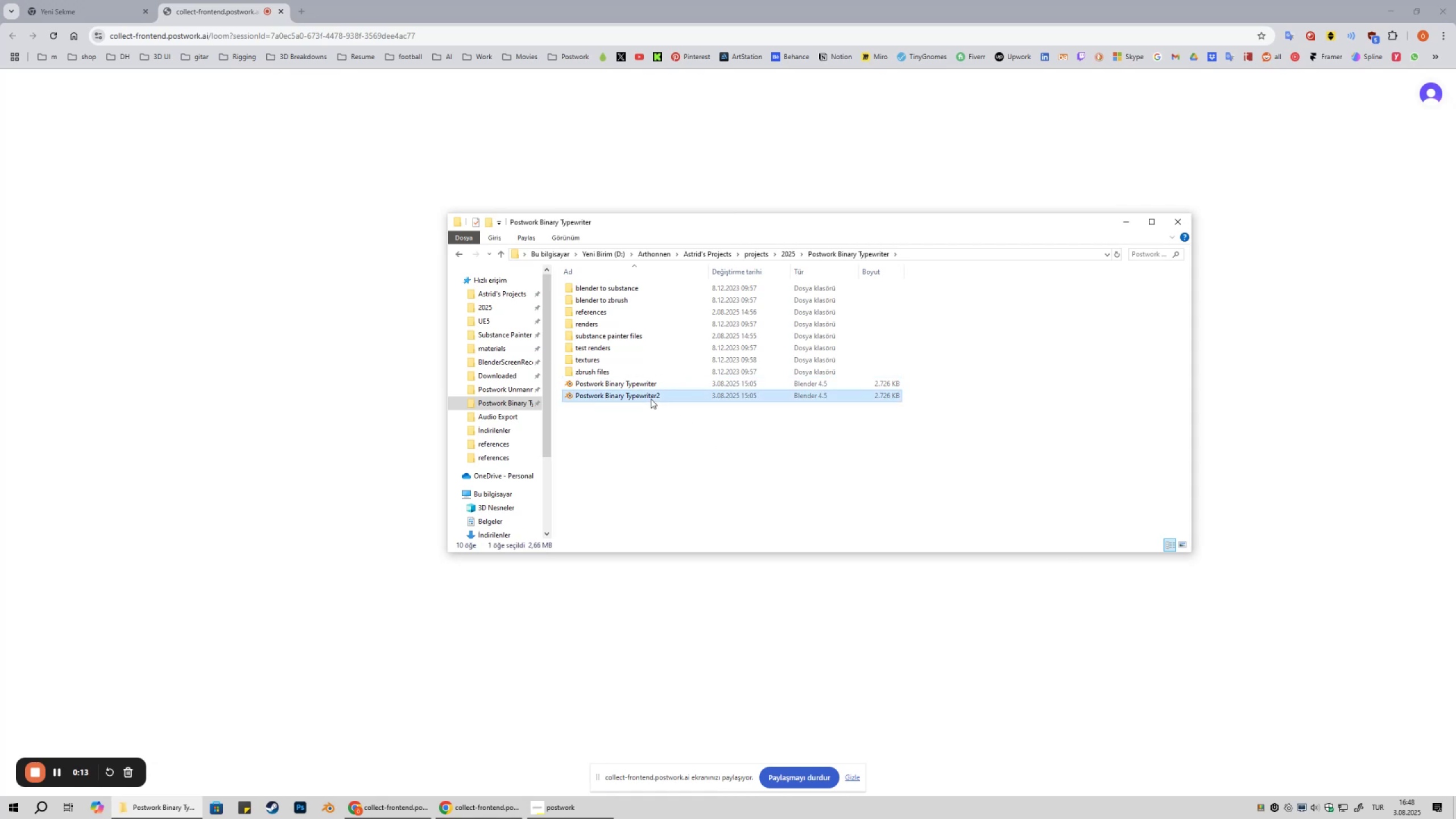 
double_click([651, 399])
 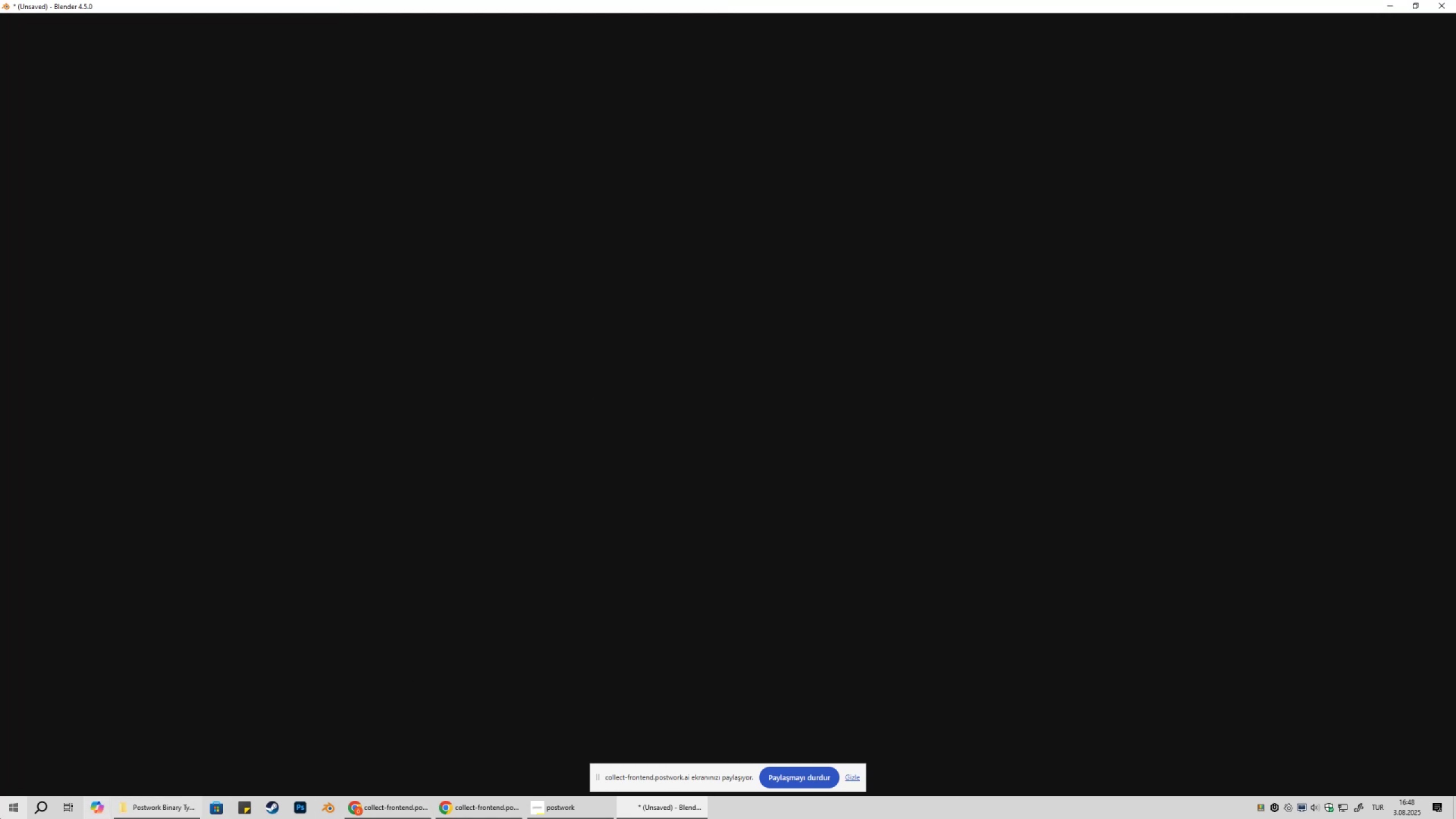 
wait(20.56)
 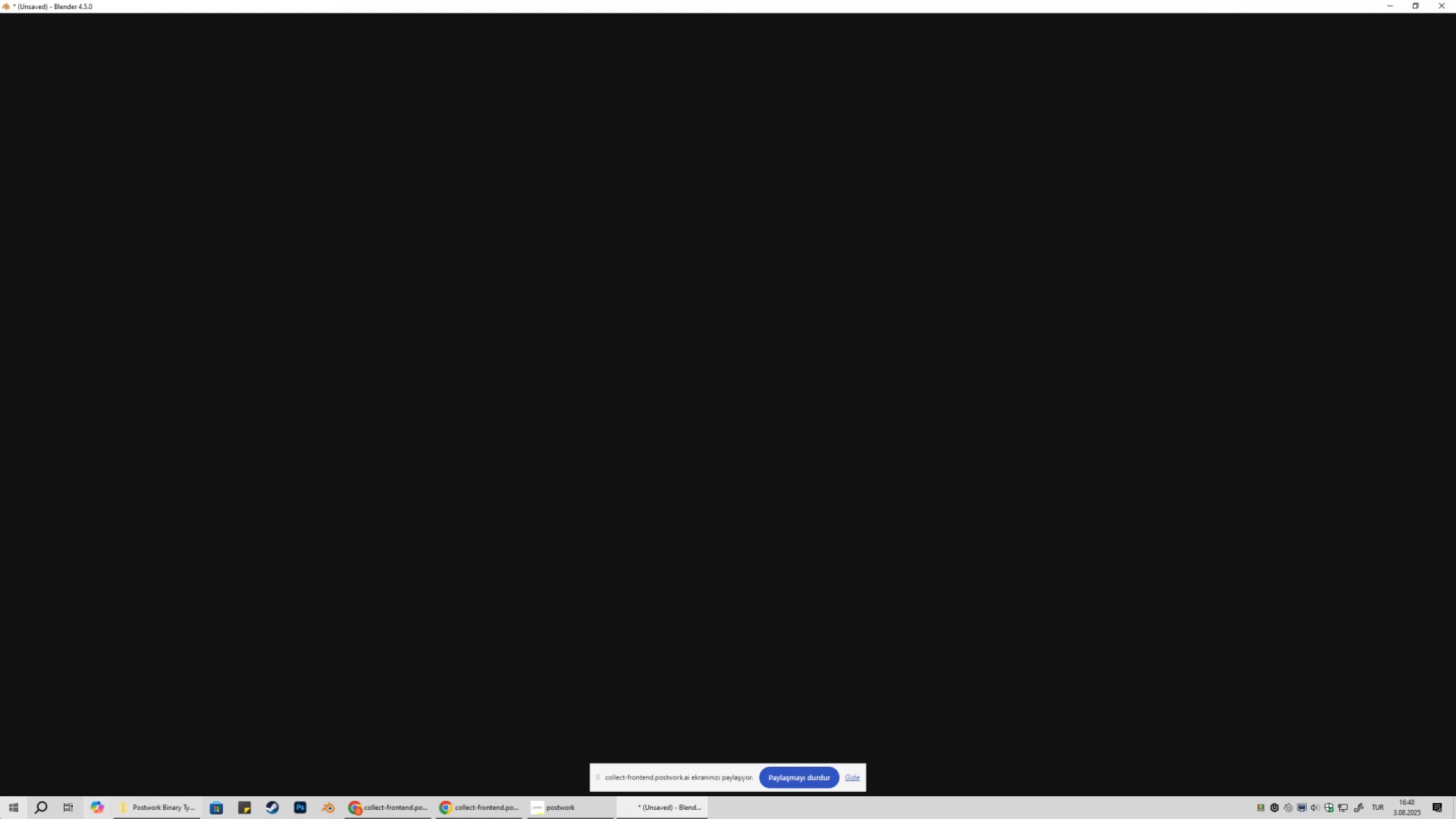 
scroll: coordinate [166, 221], scroll_direction: up, amount: 6.0
 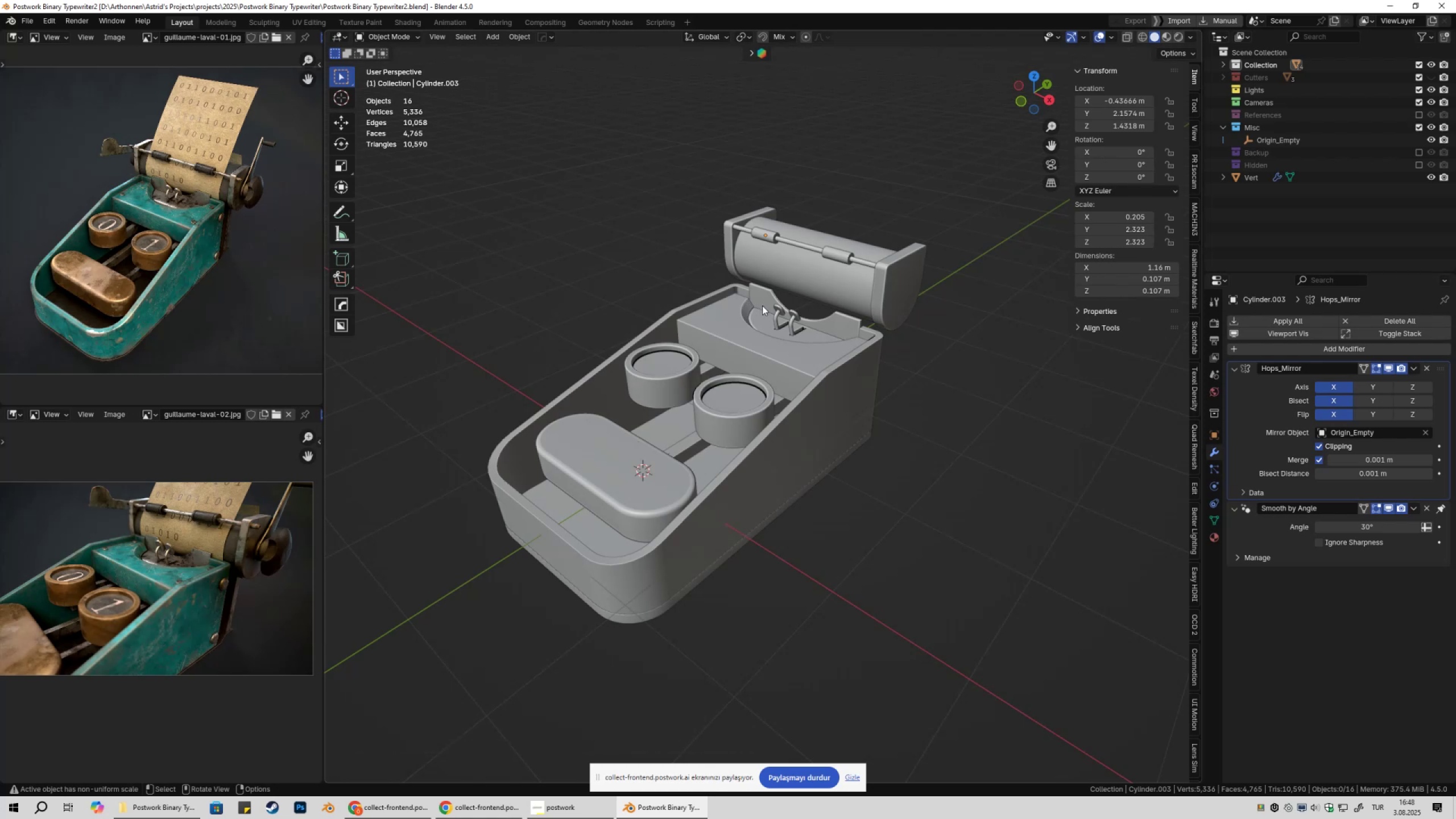 
wait(13.26)
 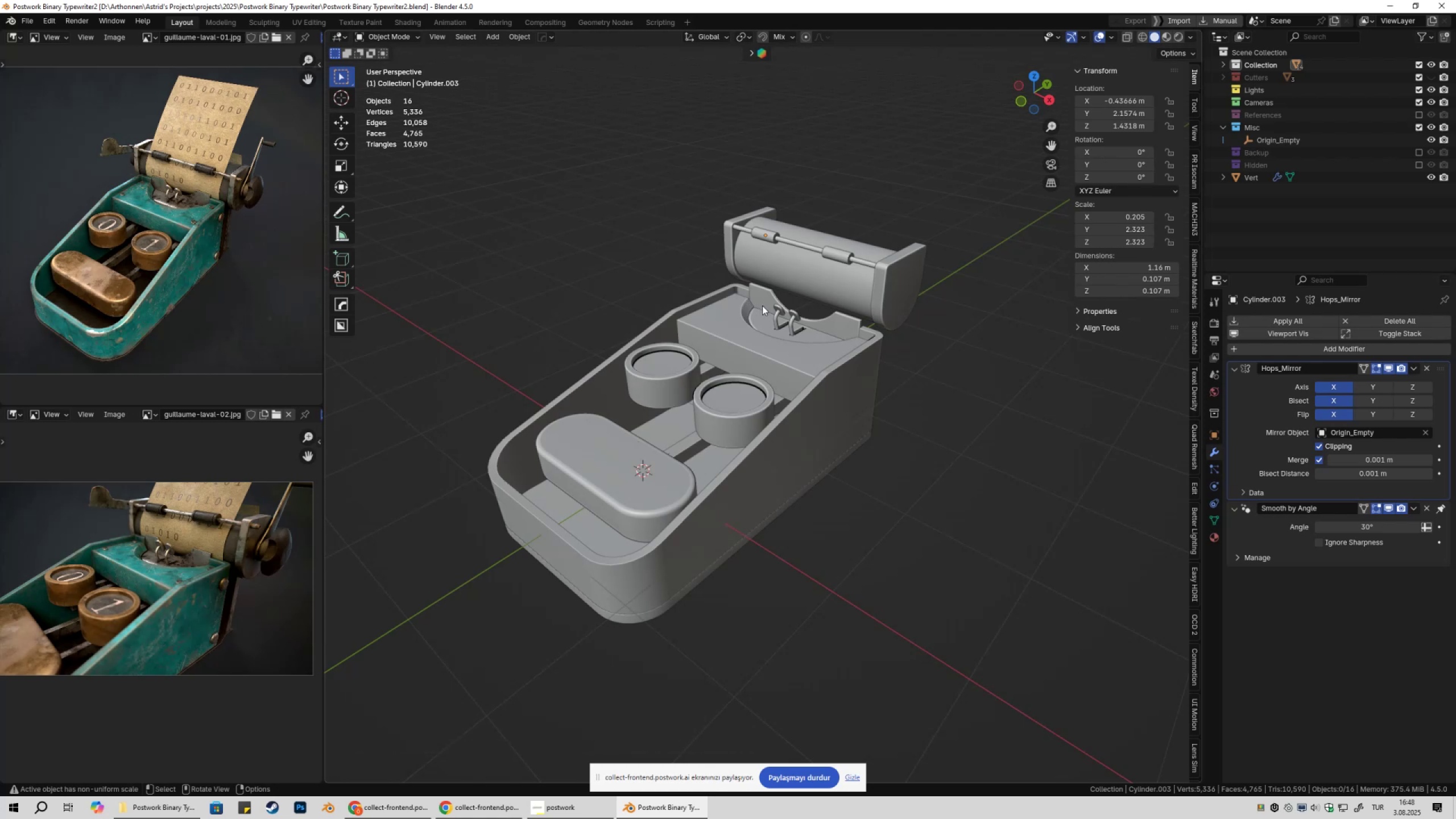 
left_click([929, 475])
 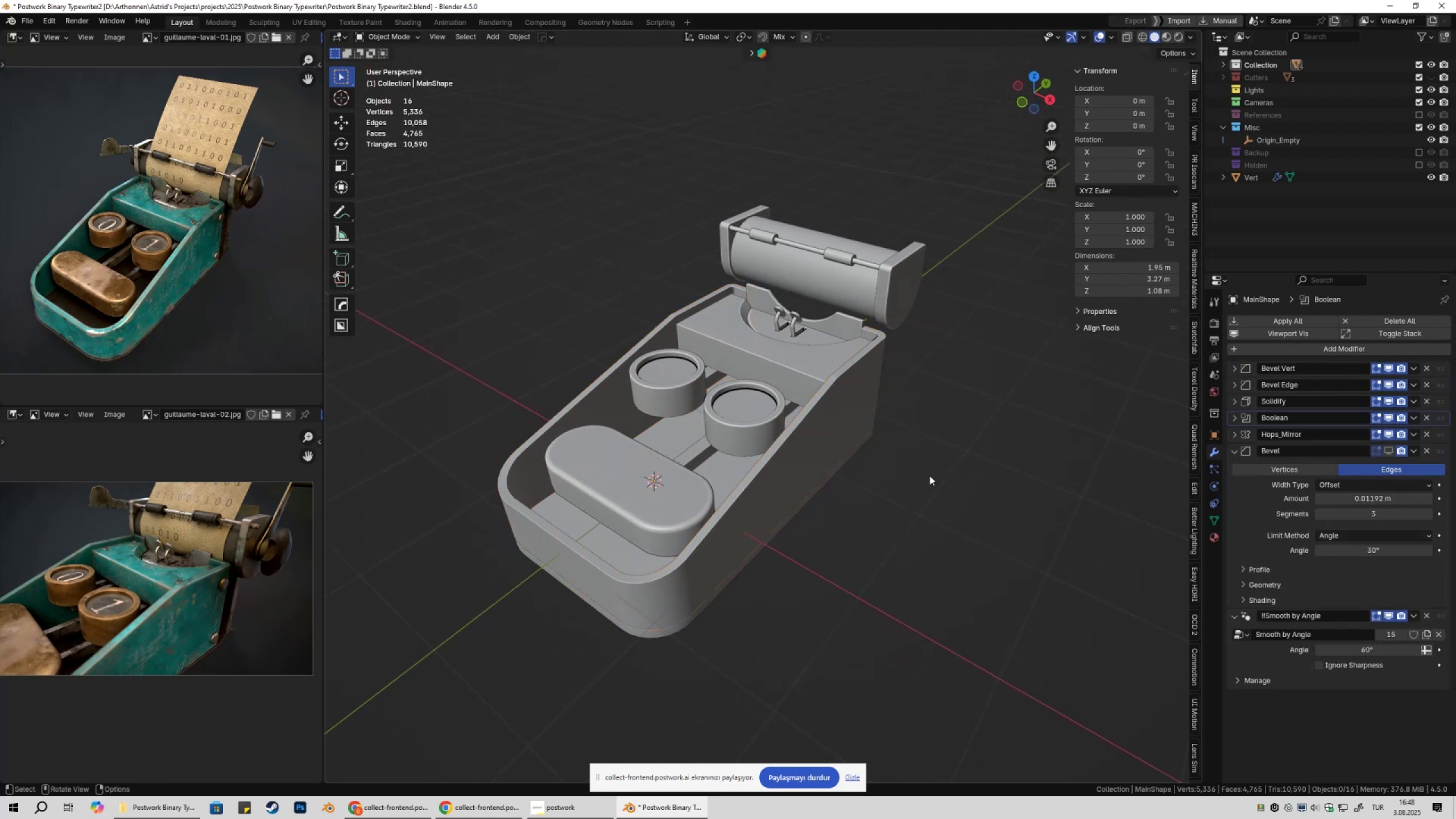 
scroll: coordinate [931, 478], scroll_direction: up, amount: 1.0
 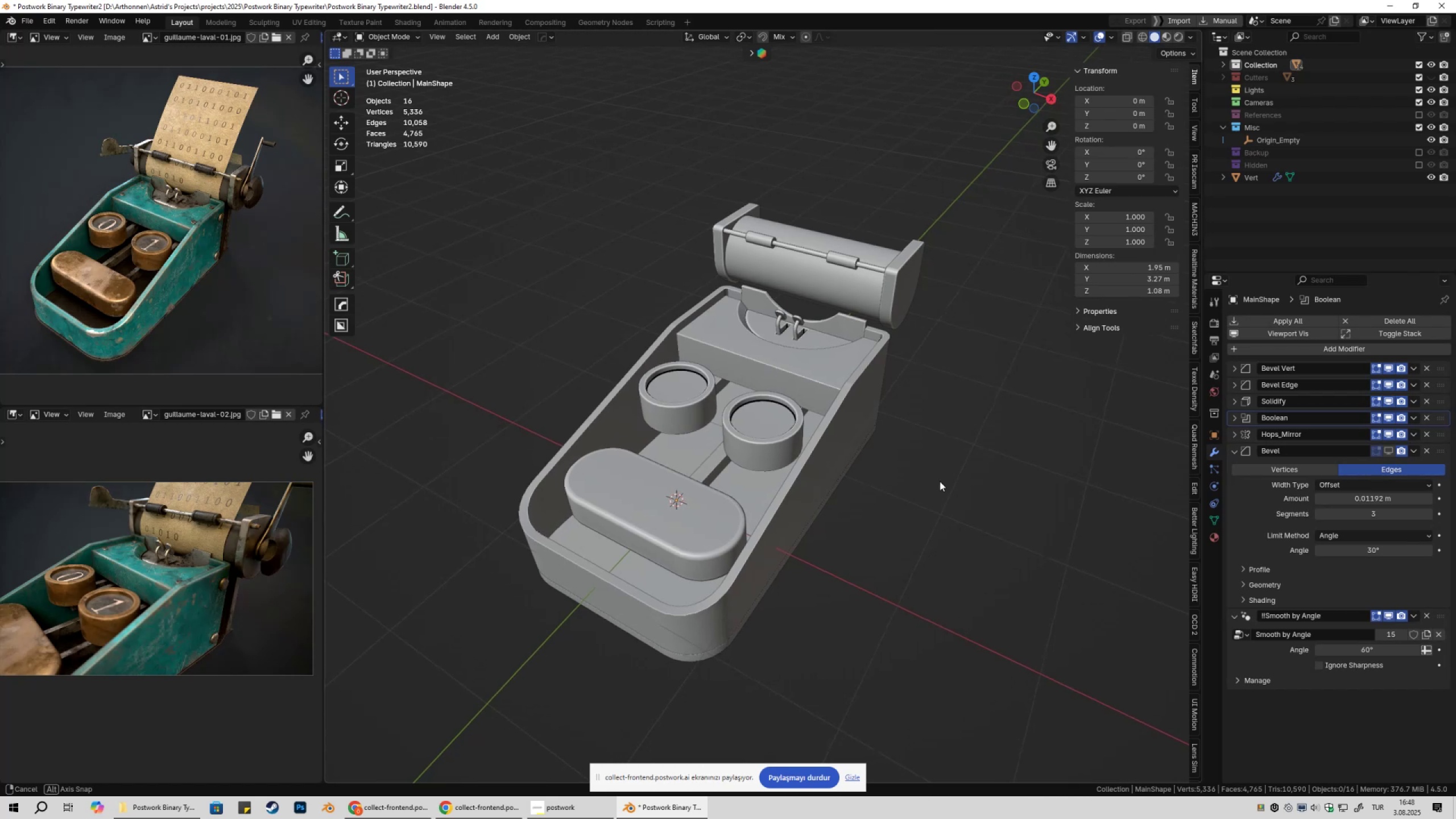 
hold_key(key=ShiftLeft, duration=0.52)
 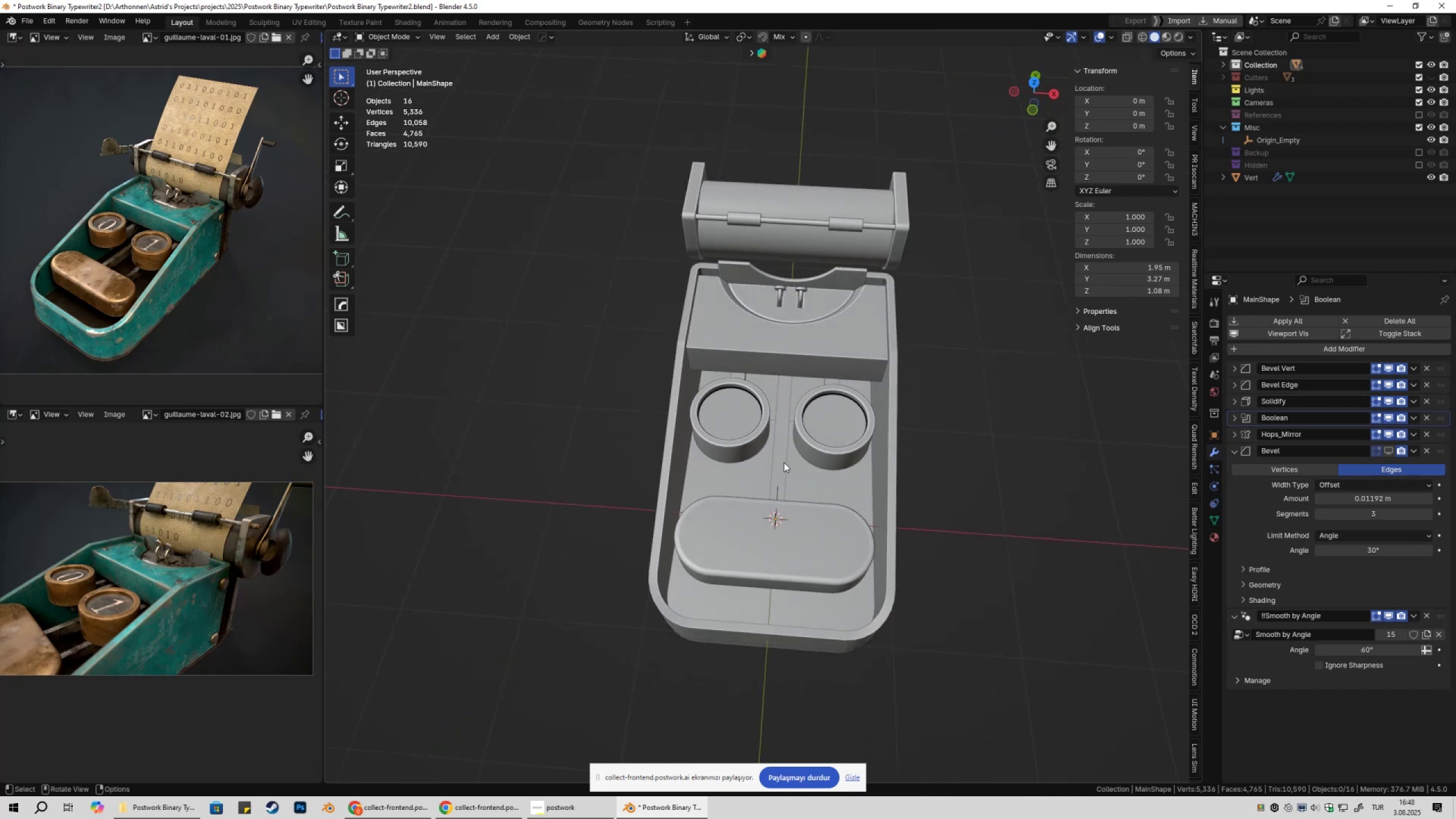 
left_click([779, 464])
 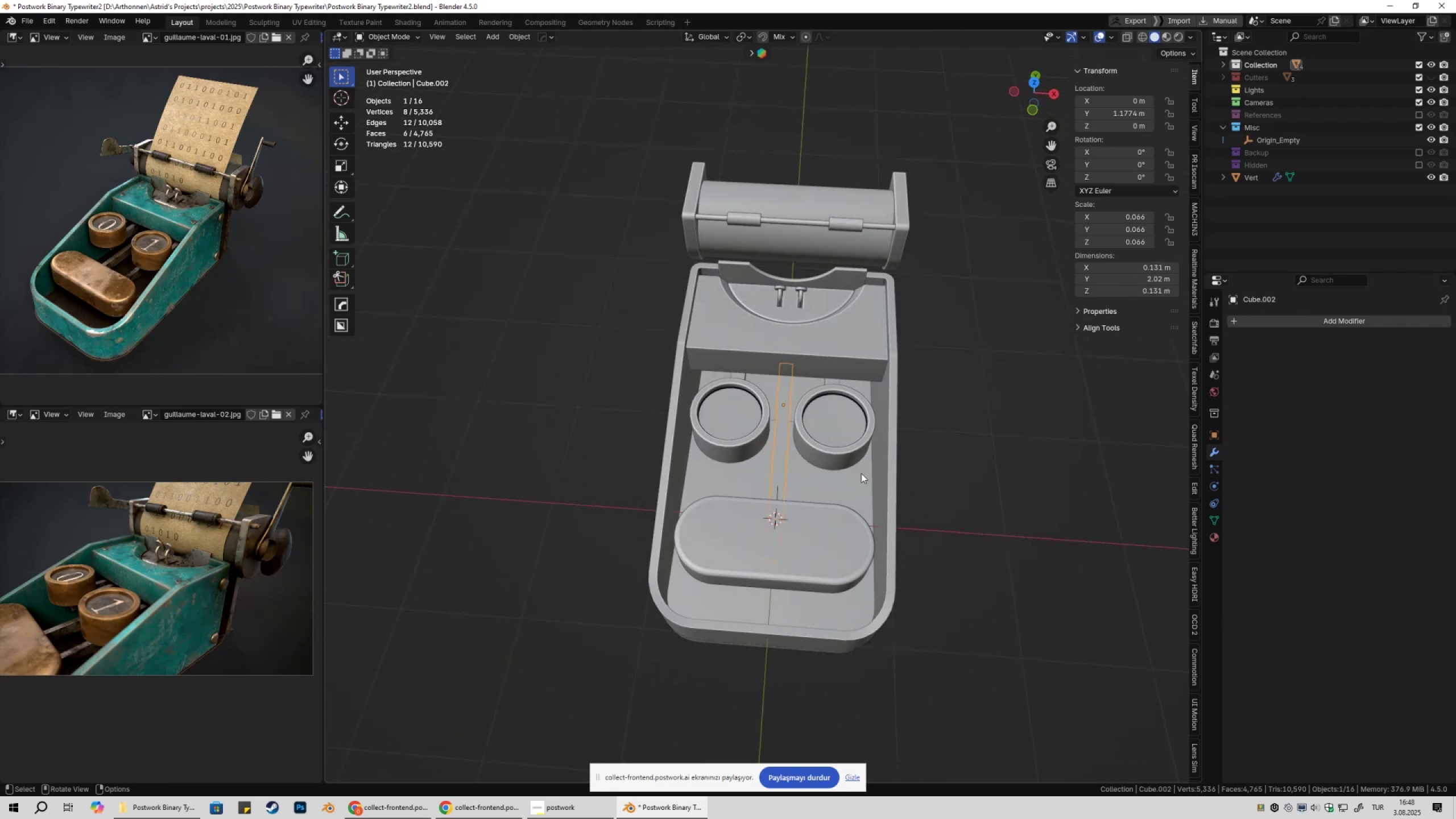 
key(Shift+ShiftLeft)
 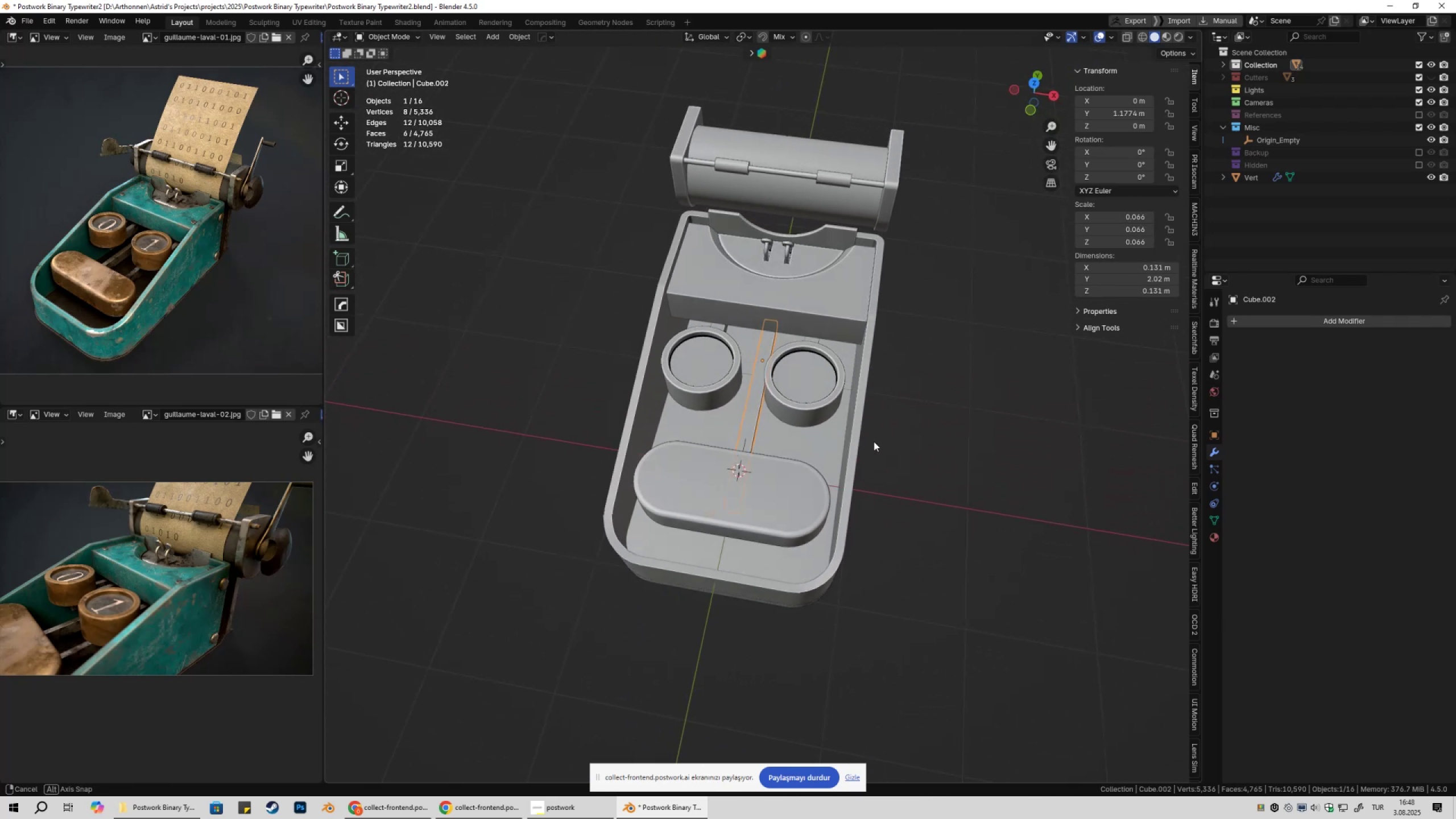 
scroll: coordinate [895, 391], scroll_direction: up, amount: 7.0
 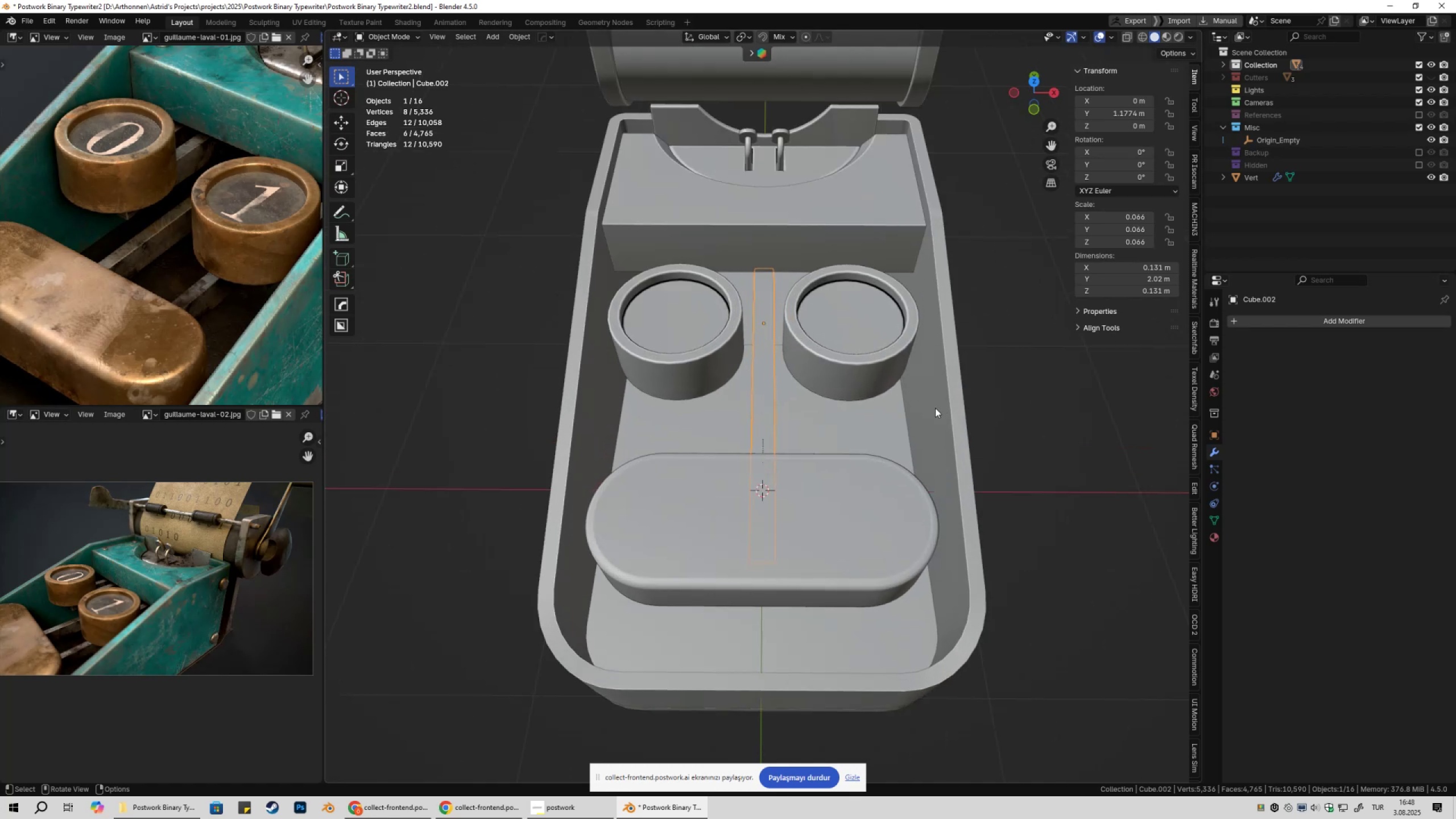 
type(gx)
 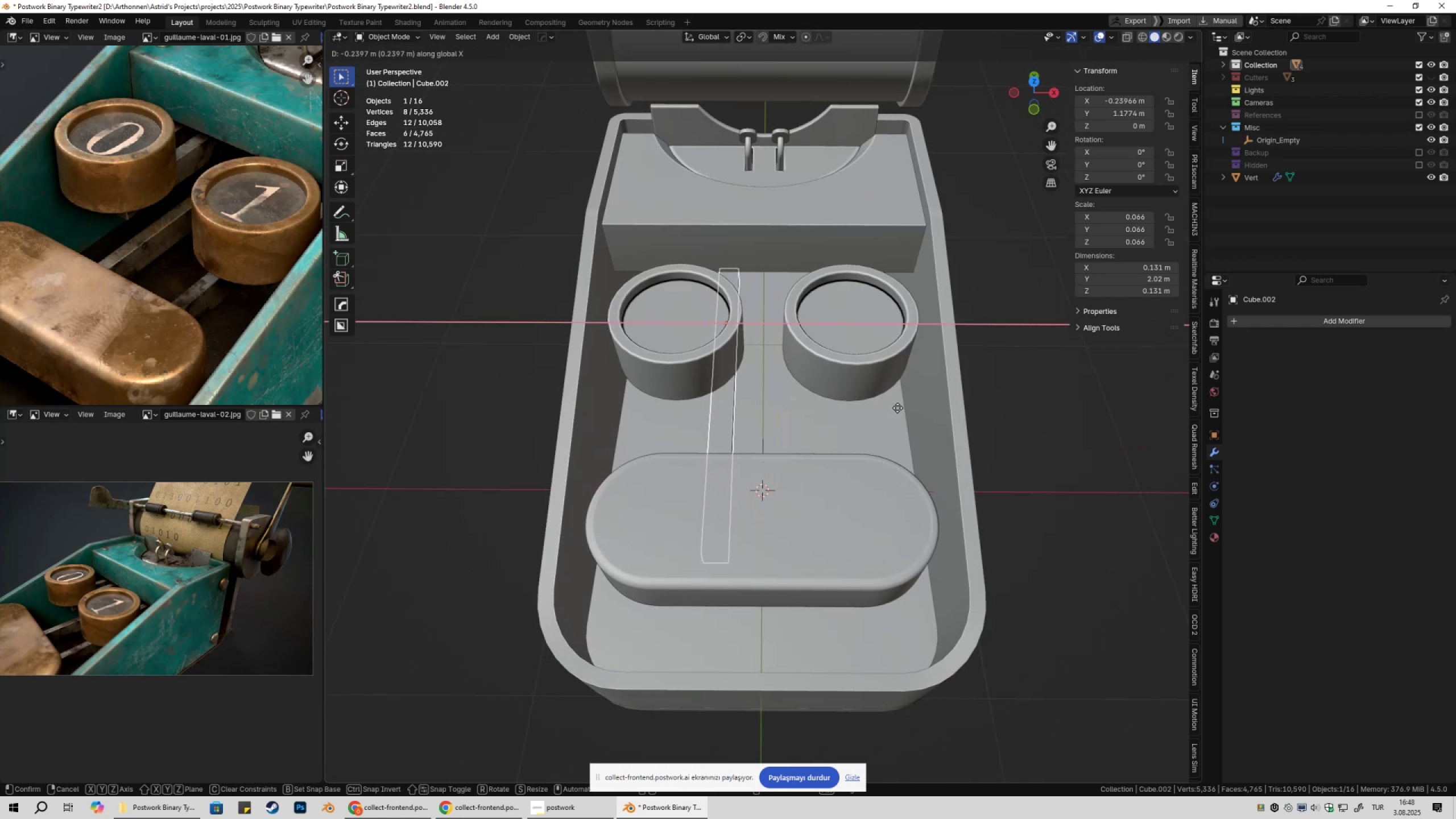 
left_click([897, 408])
 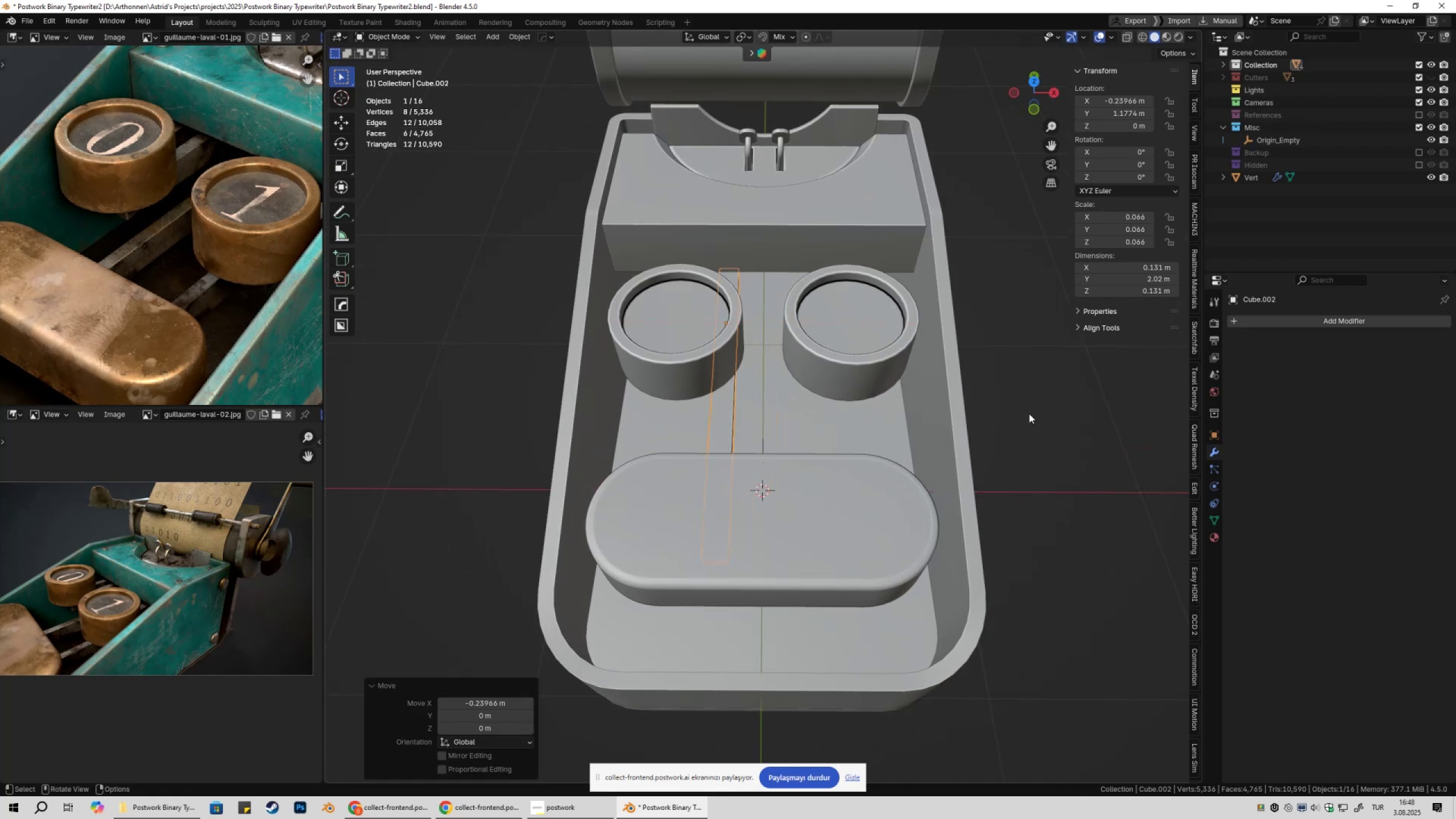 
key(Shift+ShiftLeft)
 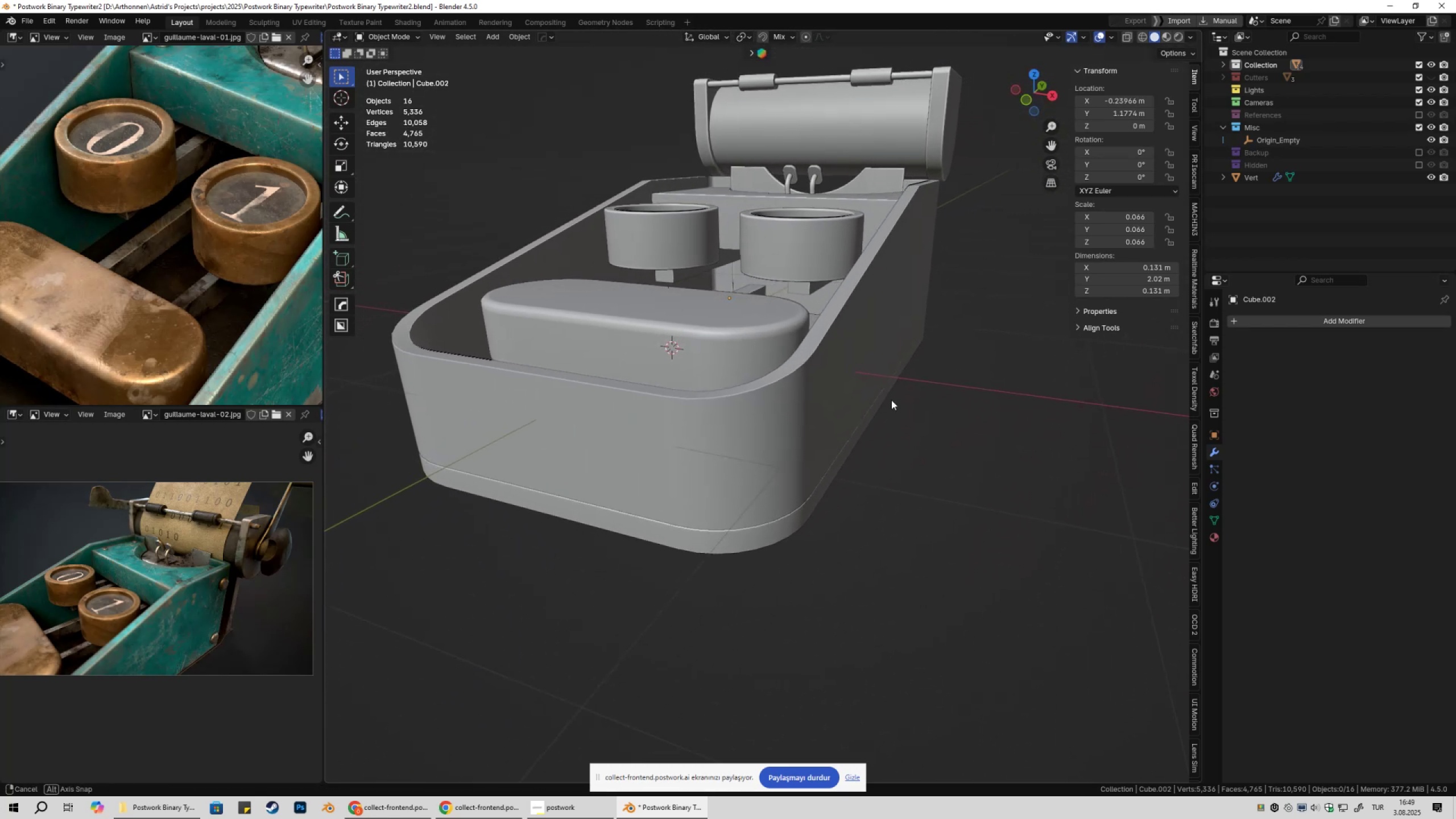 
left_click([687, 361])
 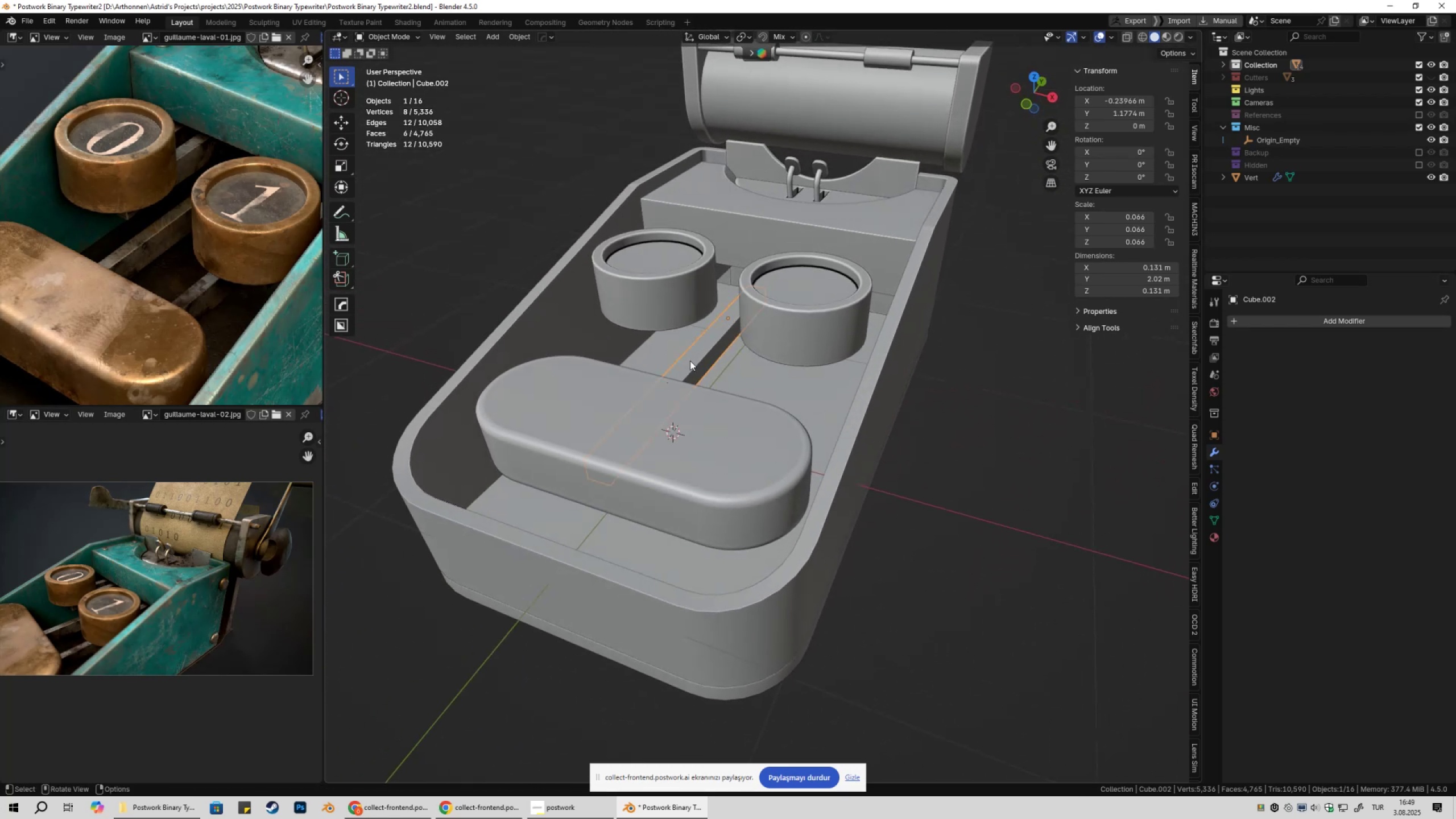 
scroll: coordinate [761, 379], scroll_direction: down, amount: 4.0
 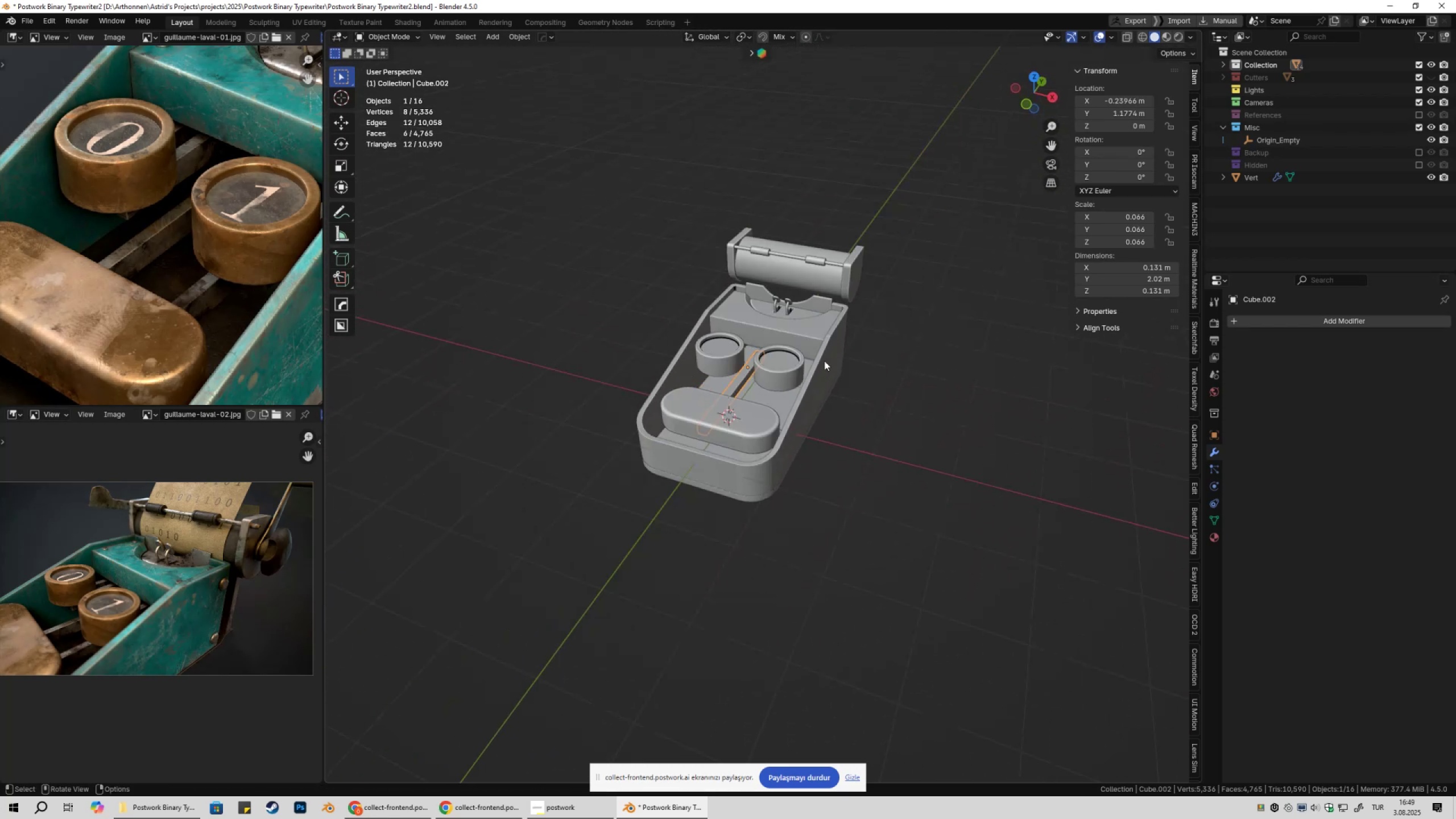 
key(Shift+ShiftLeft)
 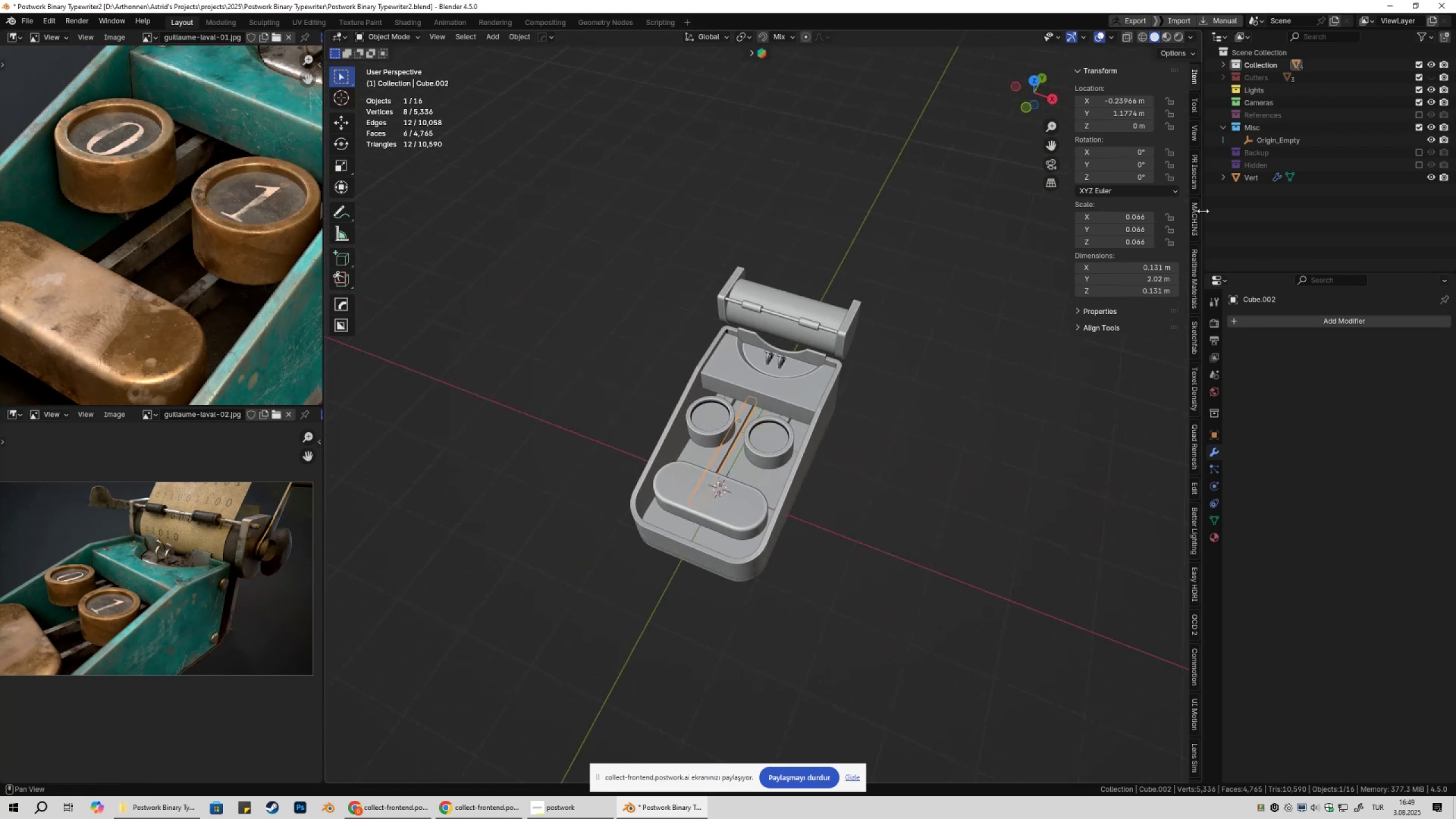 
hold_key(key=ControlLeft, duration=0.38)
left_click([1298, 141])
 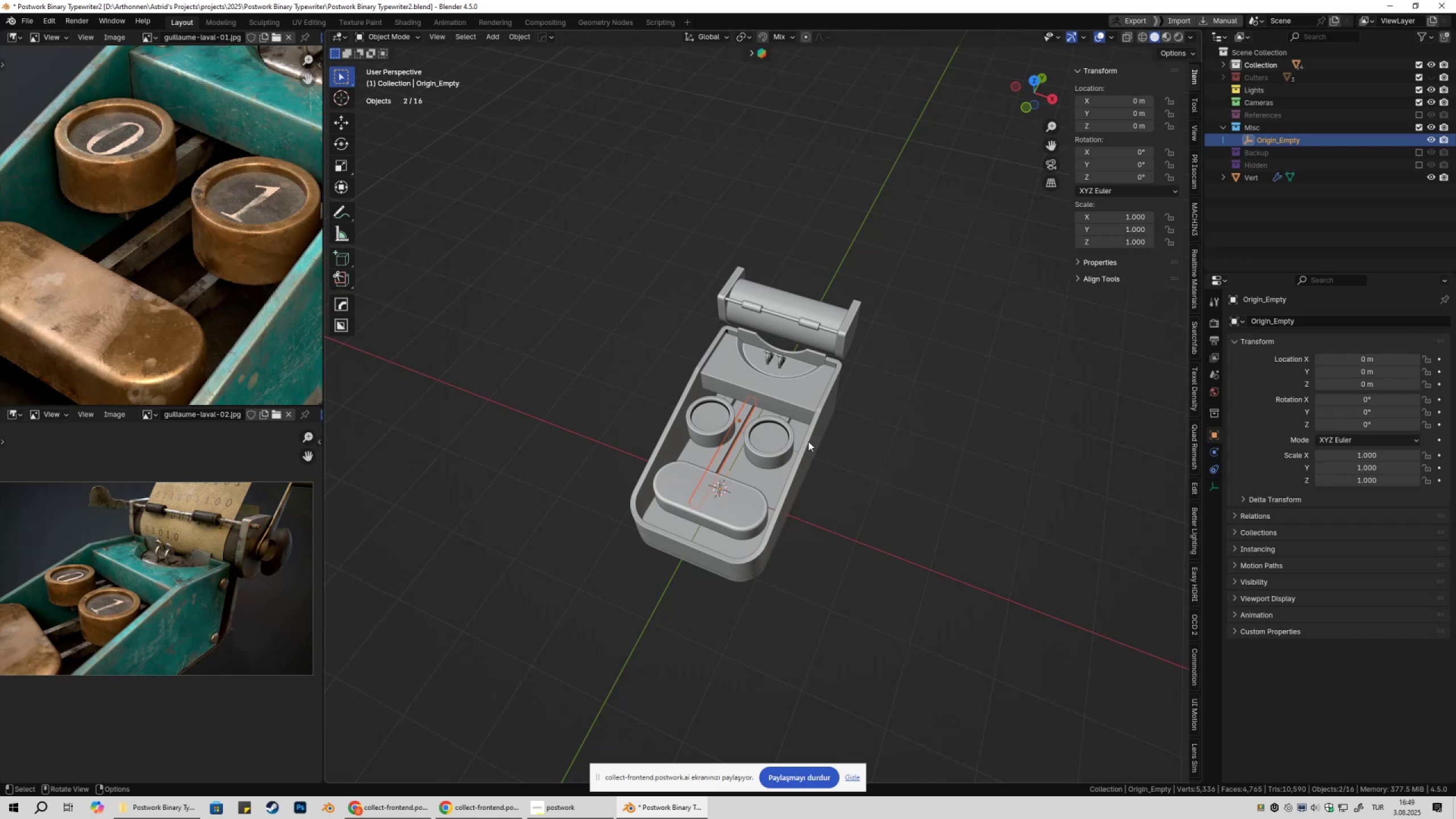 
key(Alt+X)
 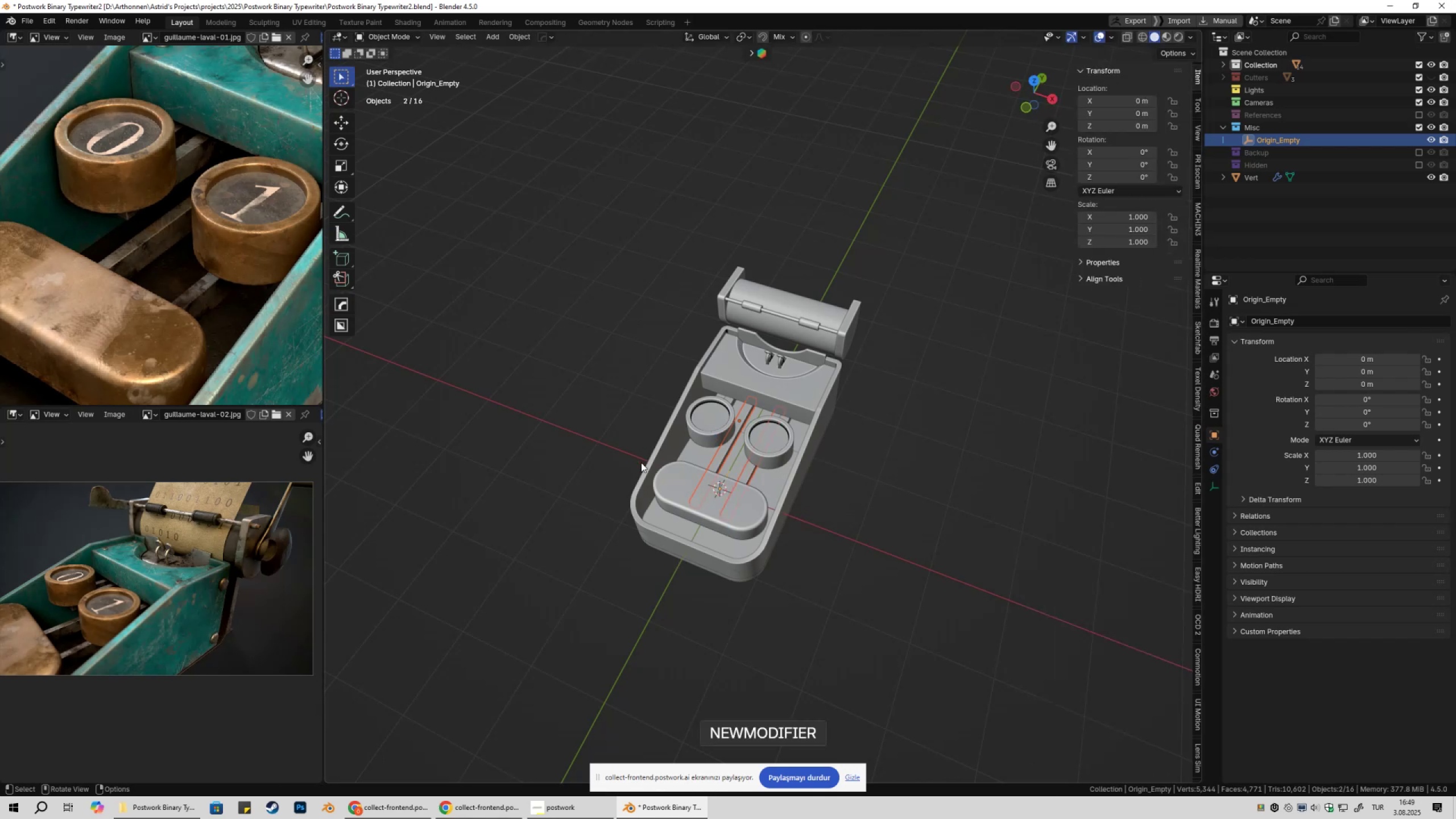 
double_click([947, 452])
 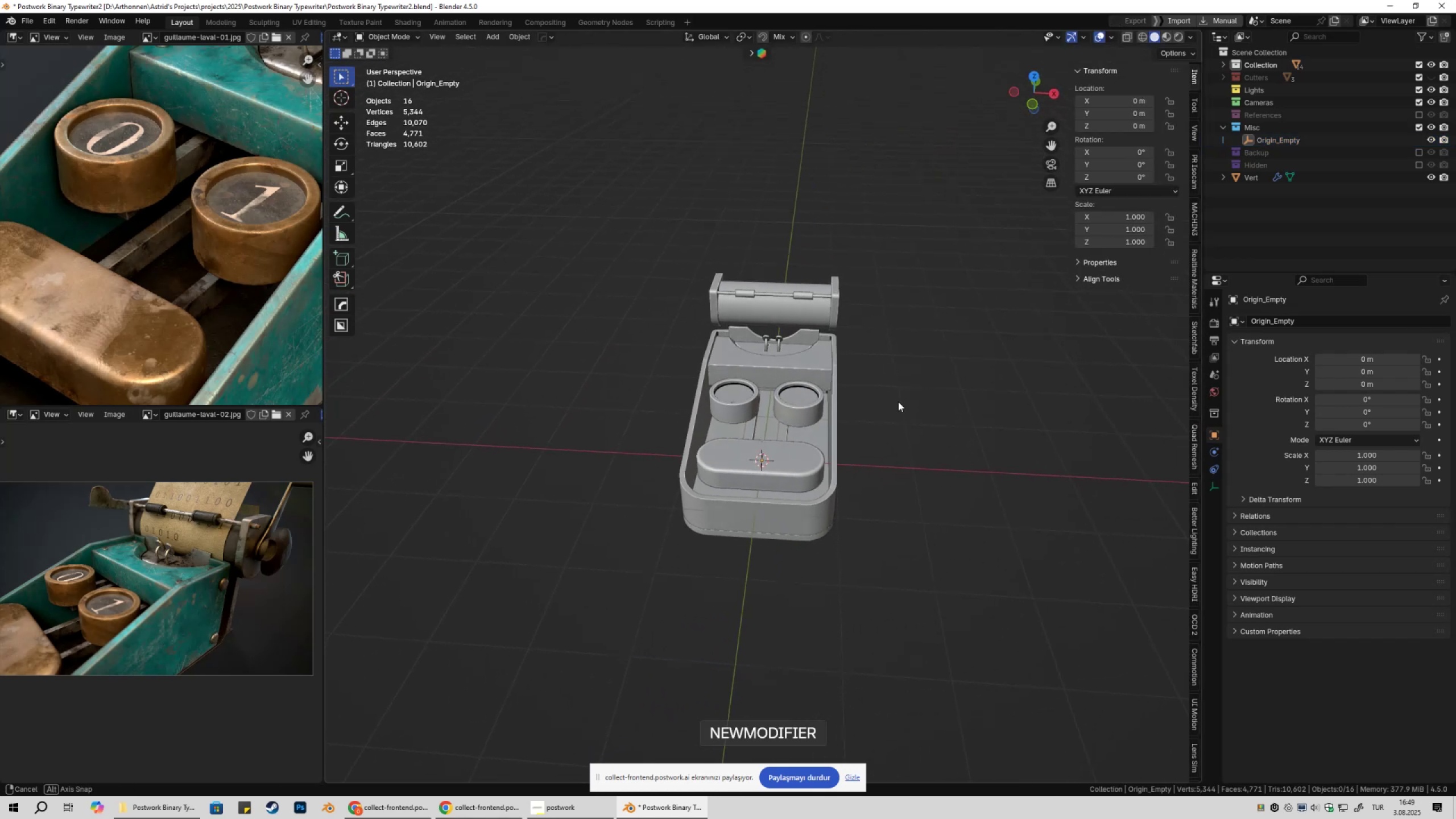 
scroll: coordinate [838, 452], scroll_direction: up, amount: 3.0
 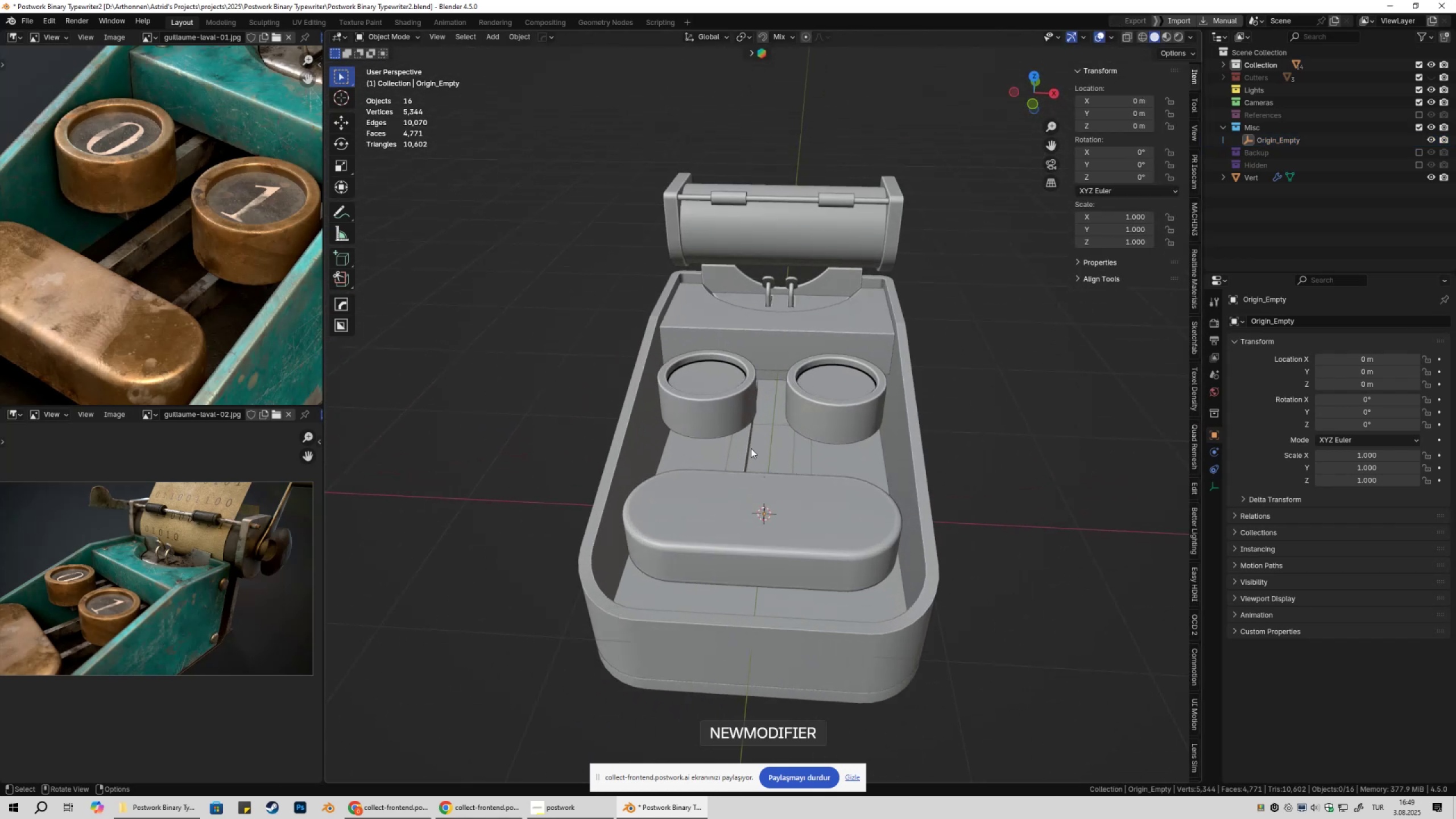 
left_click([750, 448])
 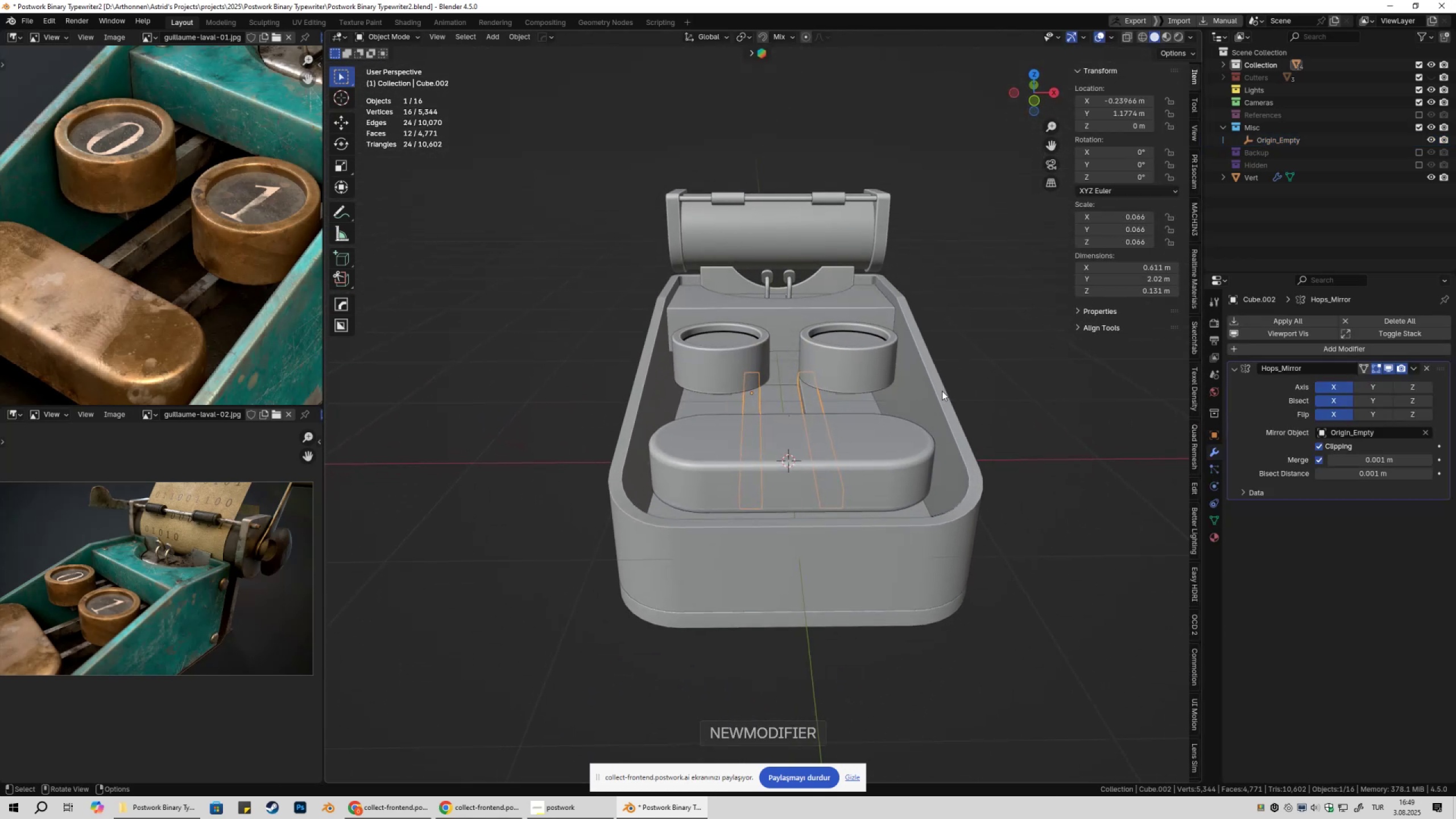 
type(1zgx)
 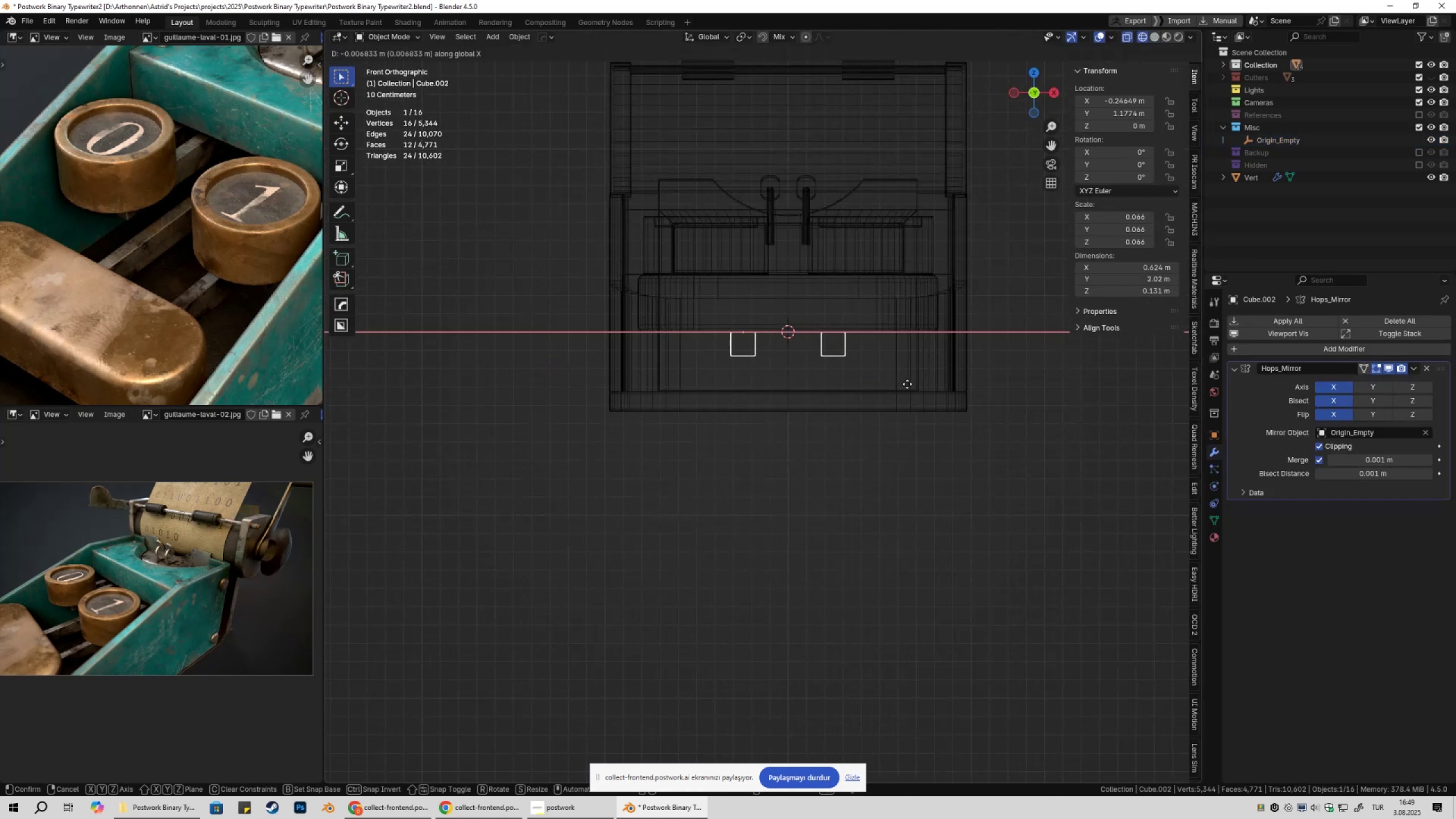 
scroll: coordinate [908, 411], scroll_direction: up, amount: 3.0
 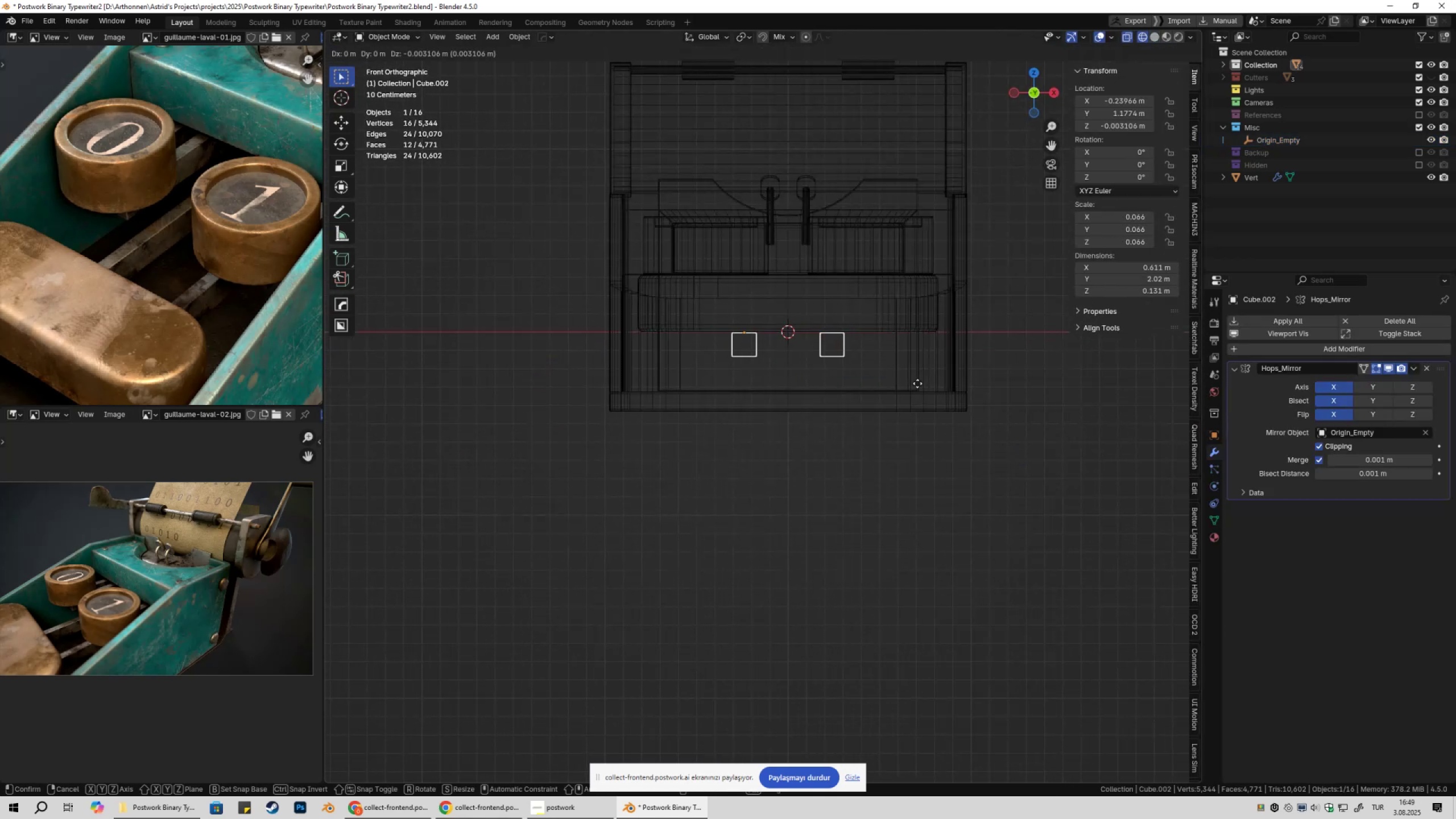 
hold_key(key=ShiftLeft, duration=1.1)
left_click([907, 386])
 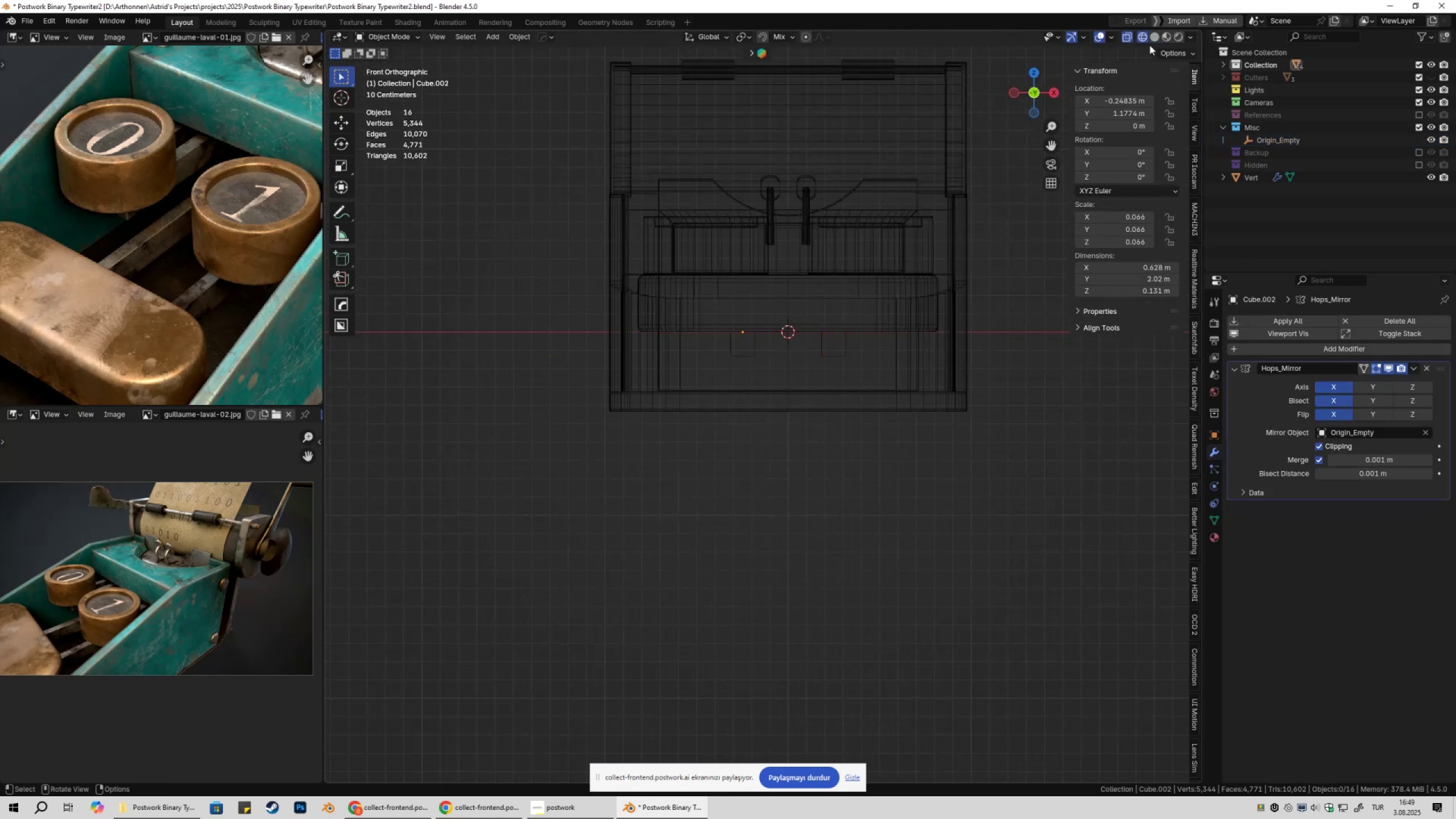 
left_click([1157, 36])
 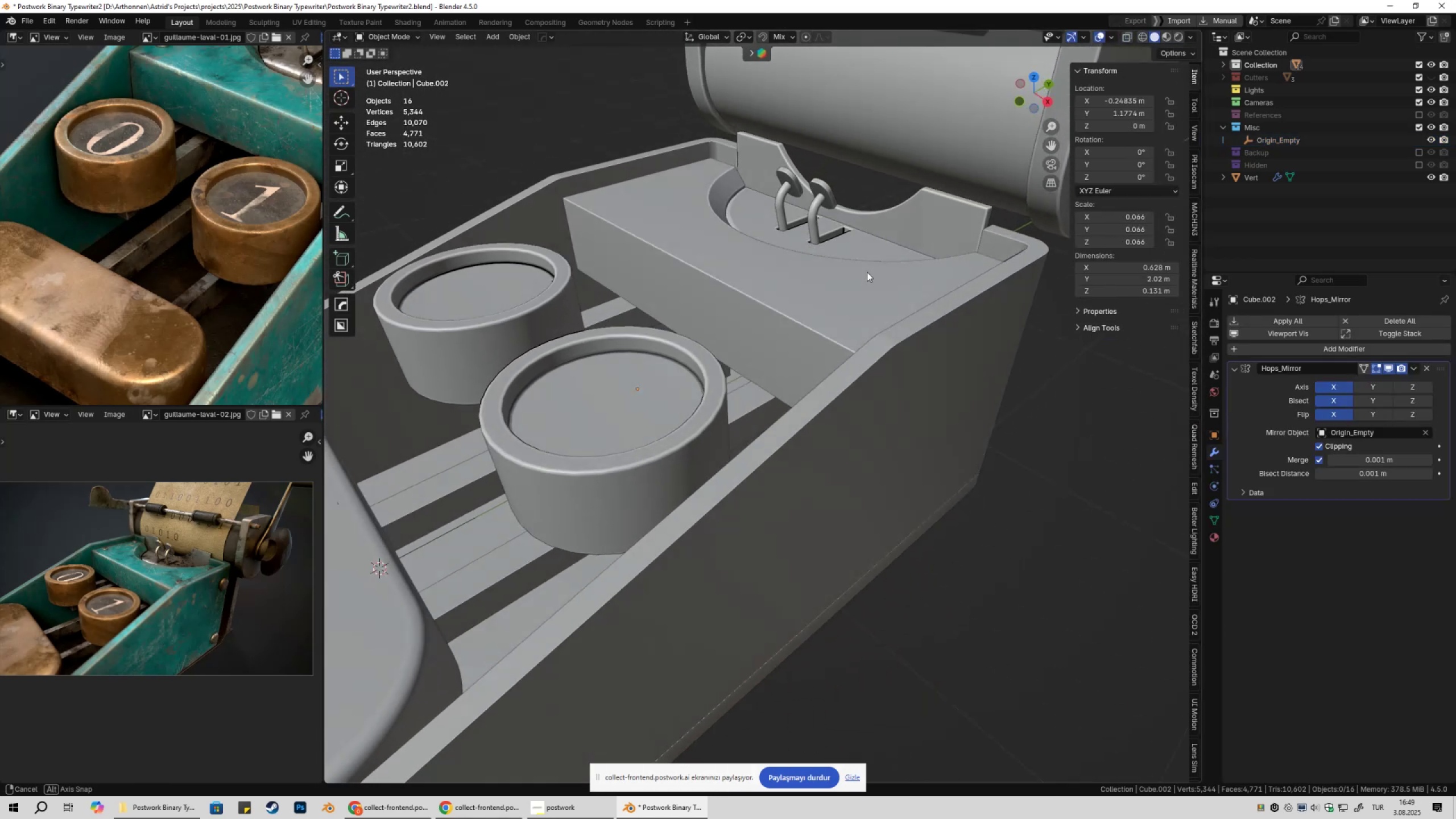 
key(Shift+ShiftLeft)
 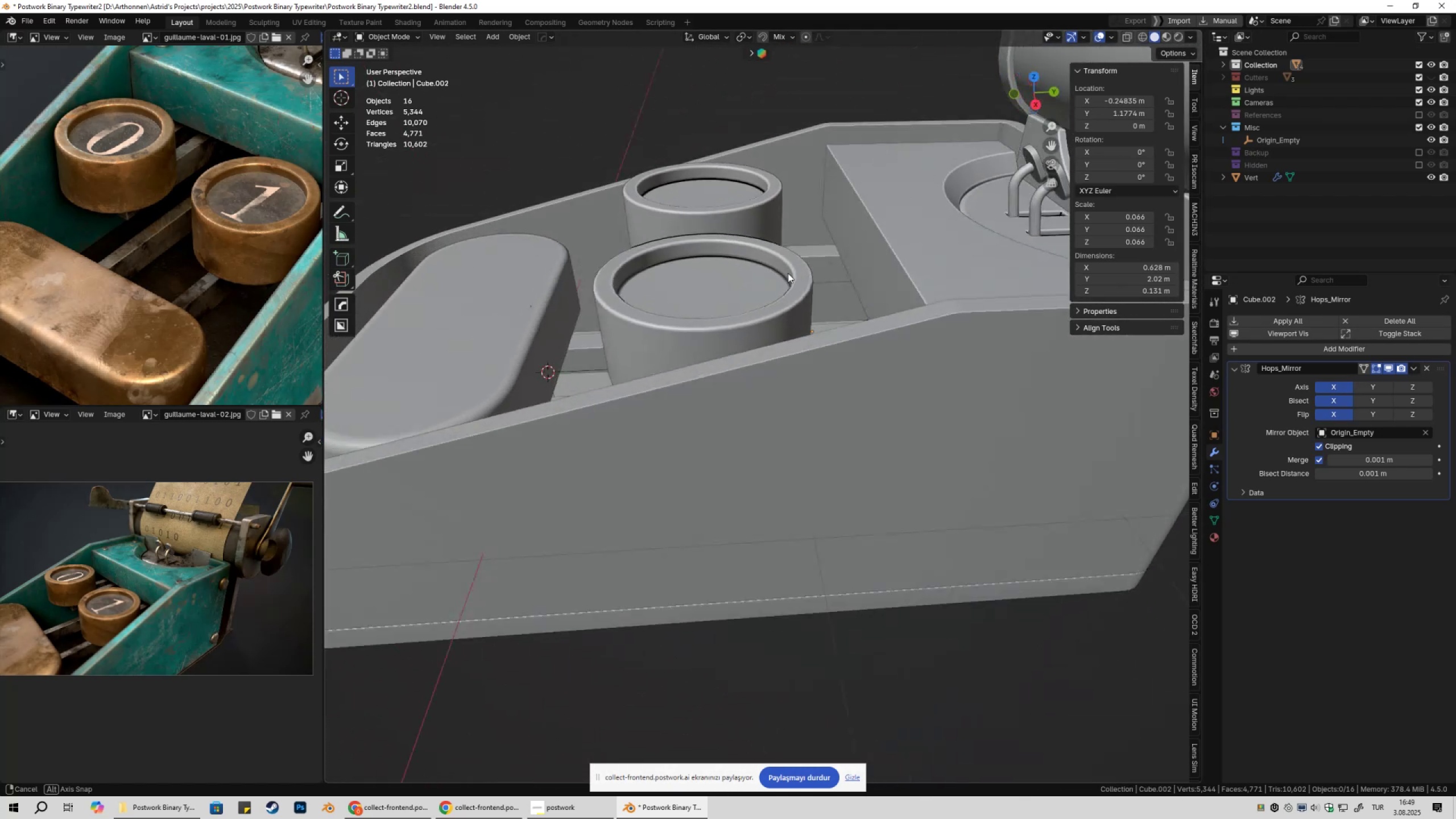 
key(Shift+ShiftLeft)
 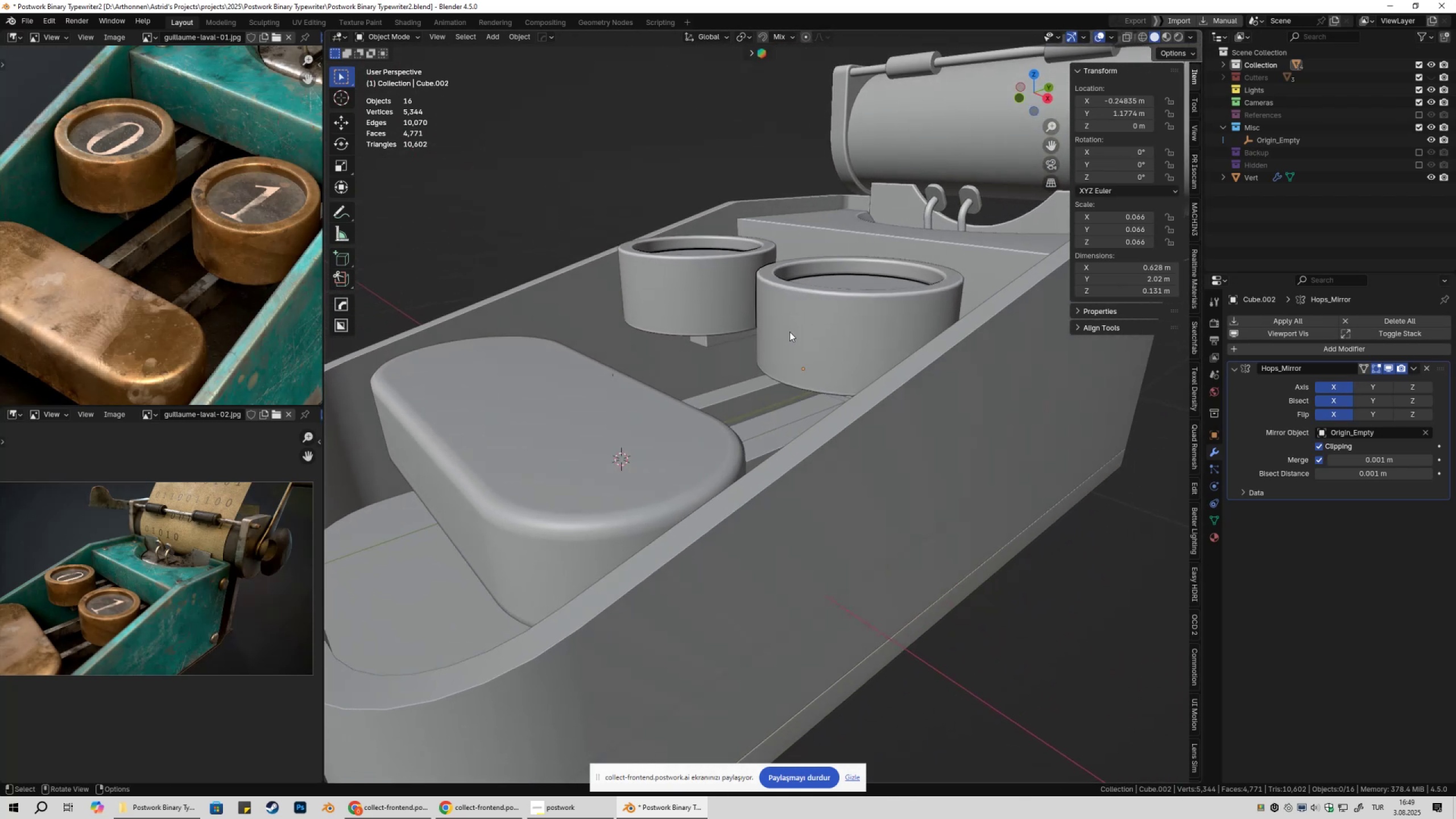 
left_click([713, 348])
 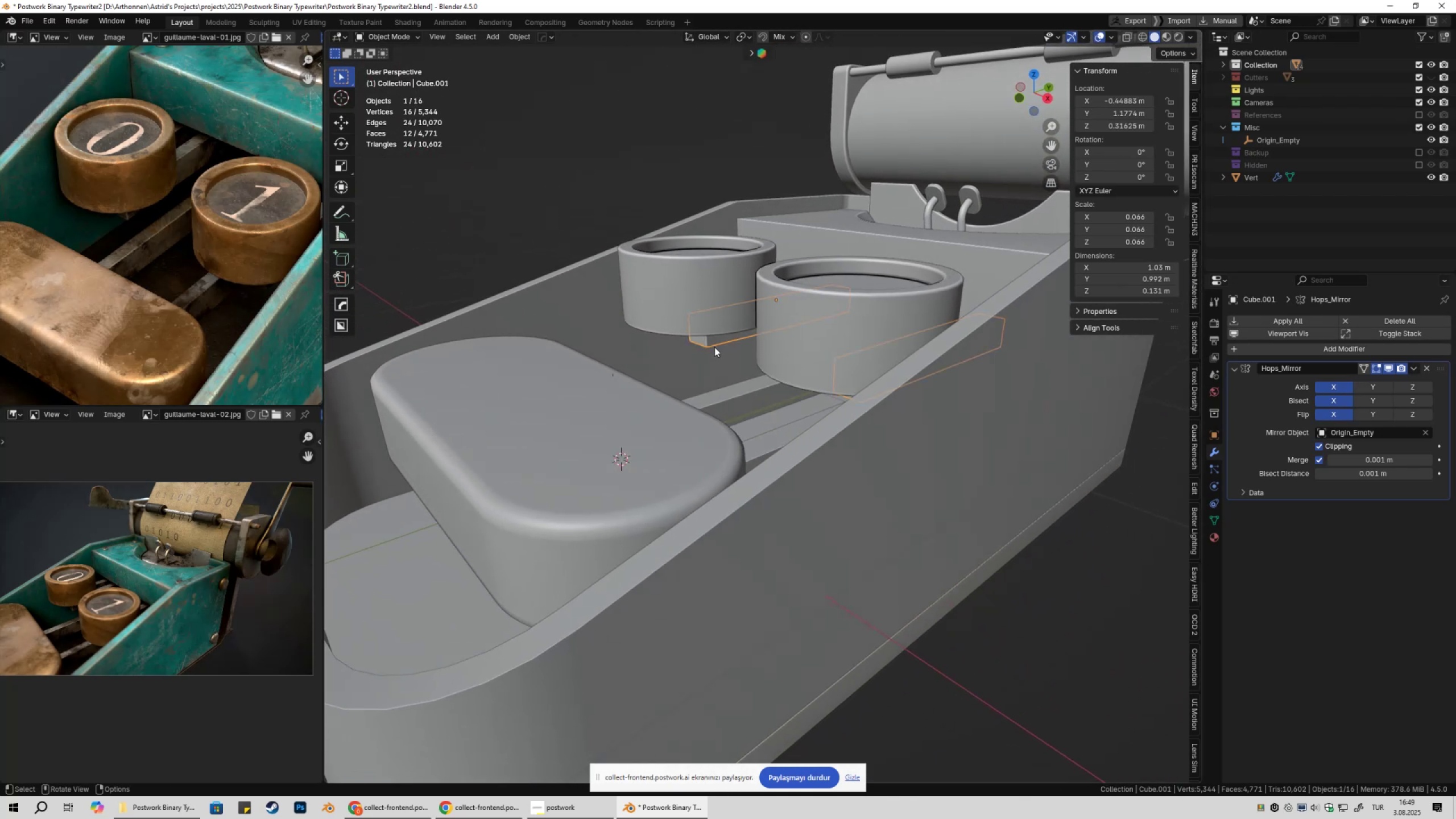 
hold_key(key=ShiftLeft, duration=0.3)
 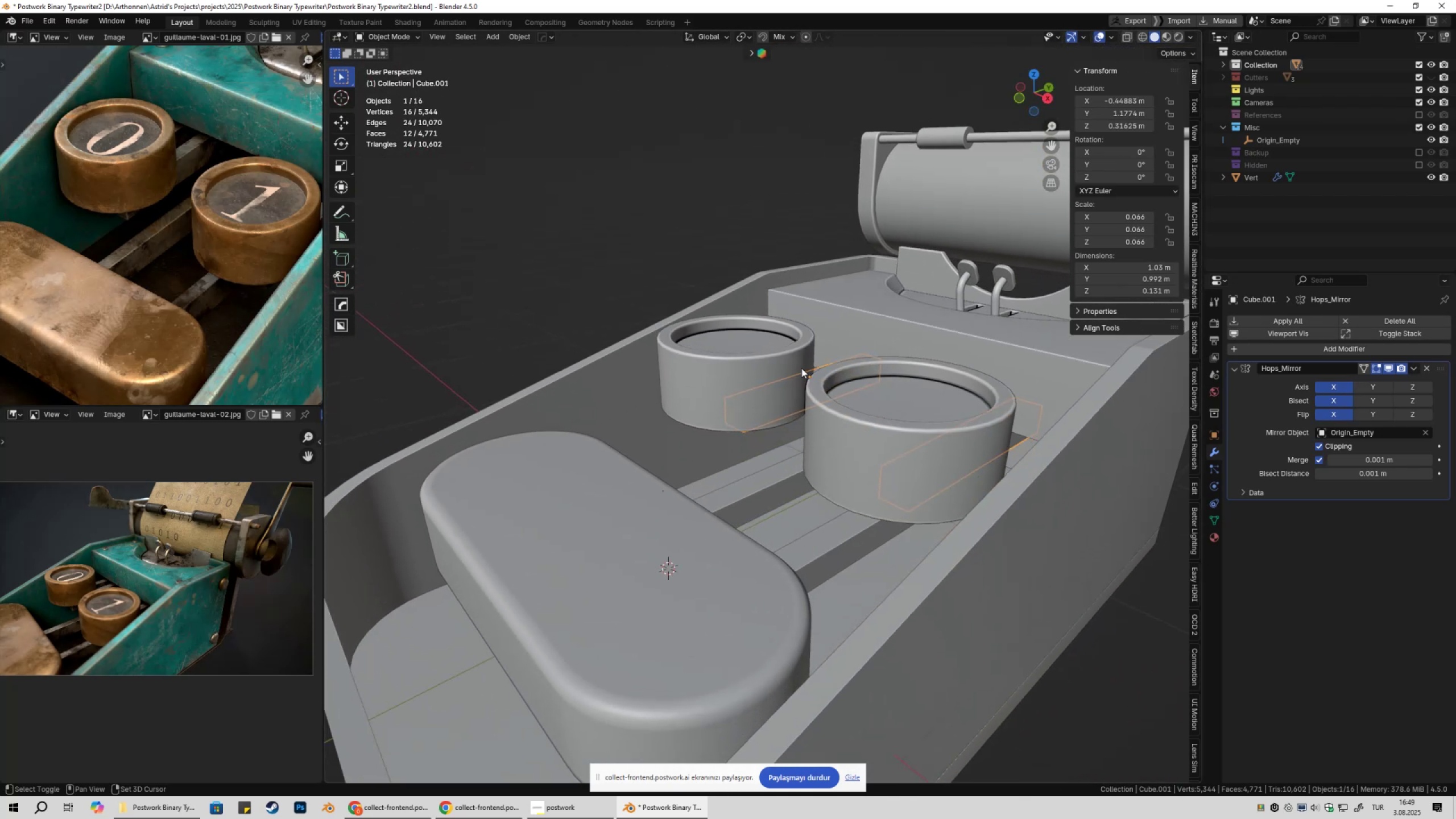 
scroll: coordinate [808, 391], scroll_direction: up, amount: 5.0
 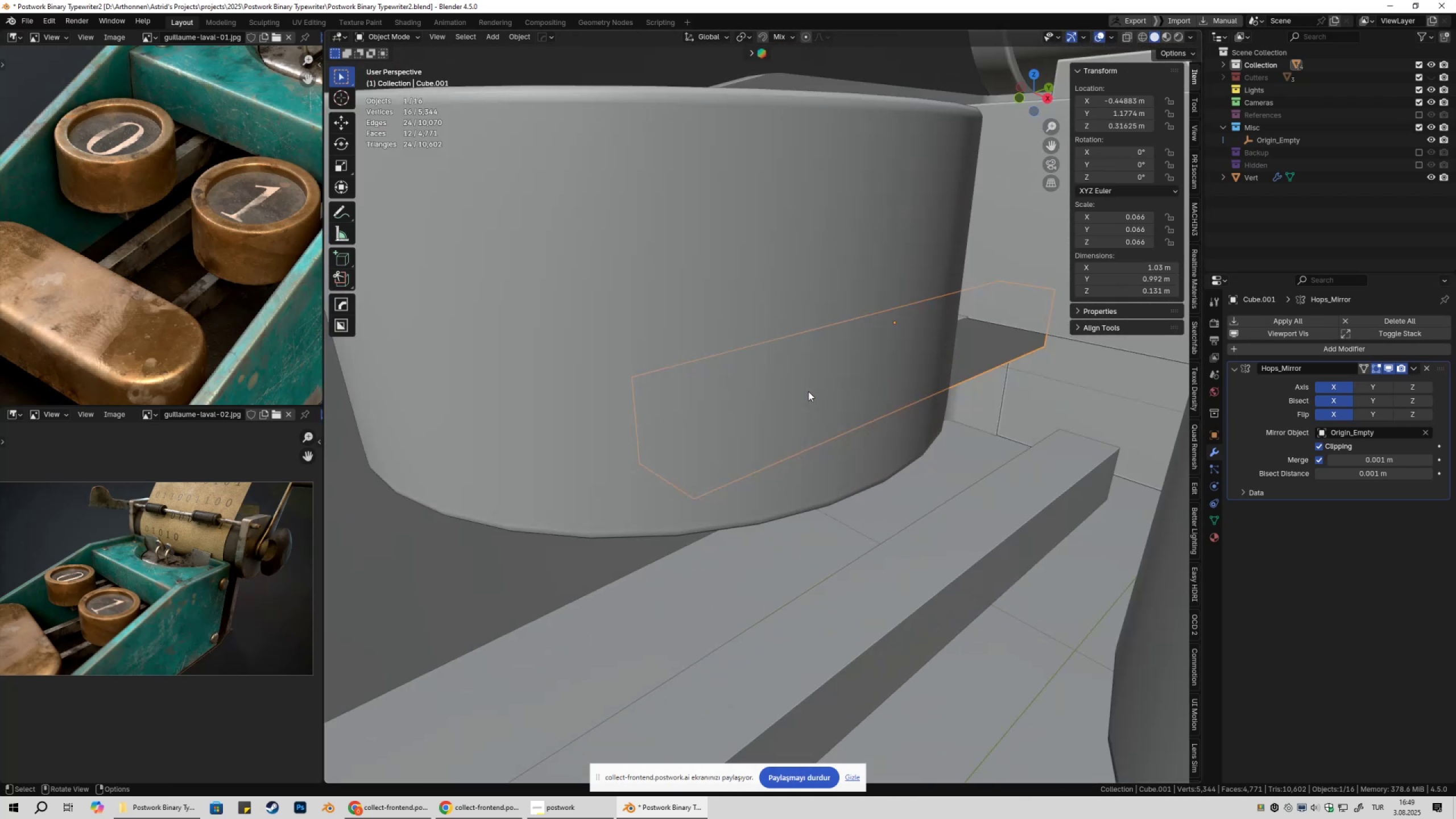 
key(Shift+ShiftLeft)
 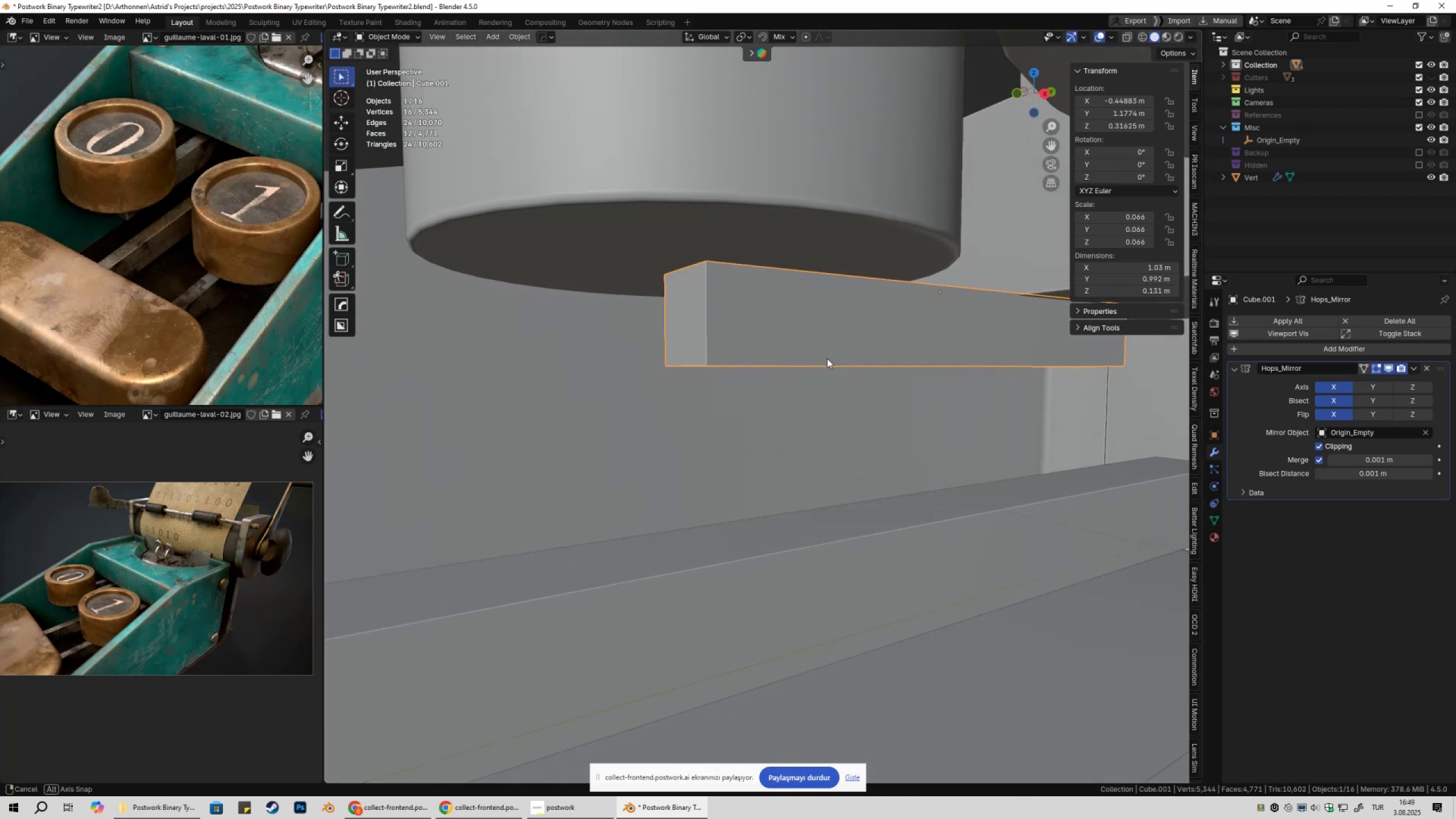 
key(Shift+ShiftLeft)
 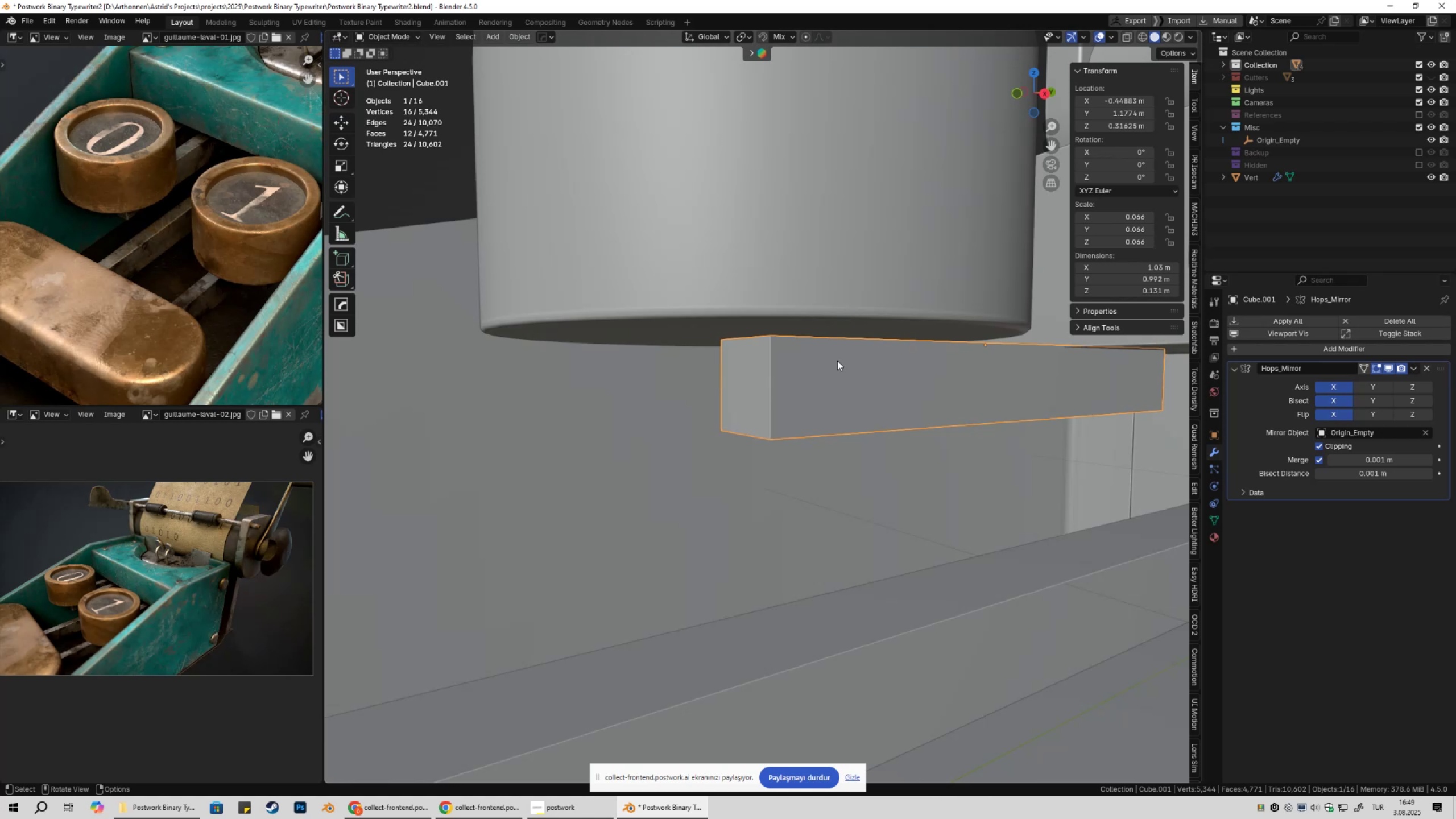 
wait(5.29)
 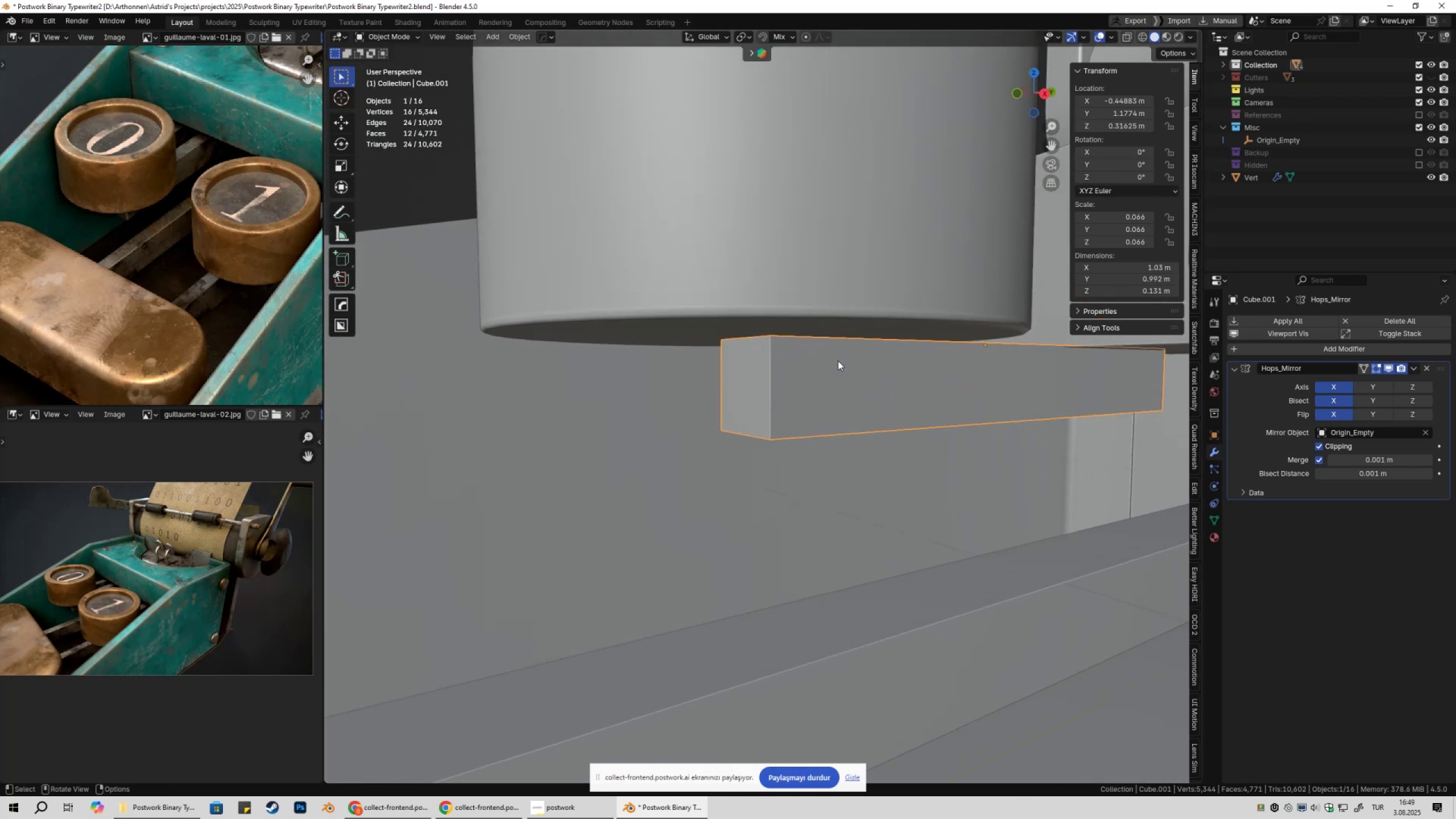 
key(Shift+ShiftLeft)
 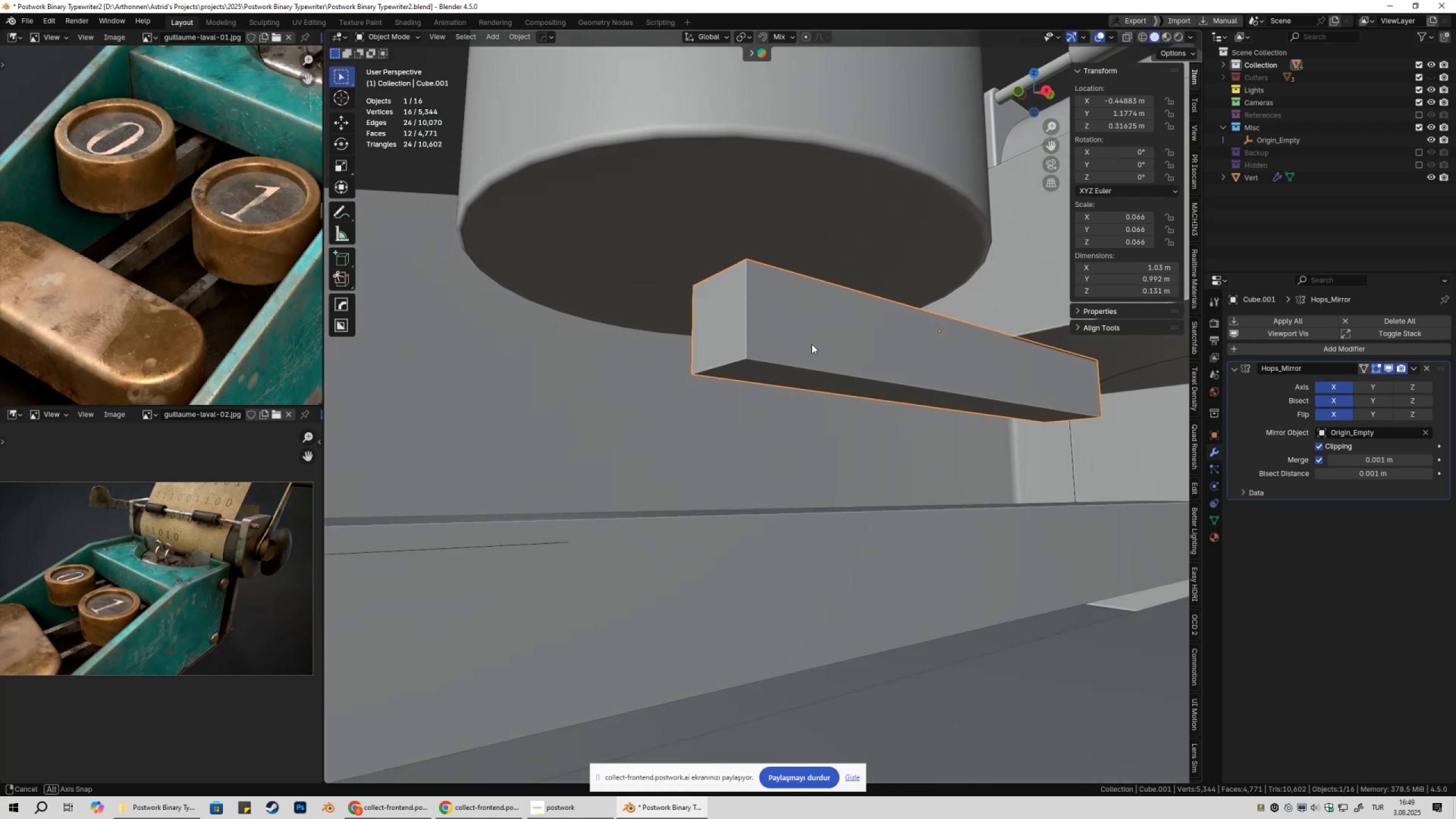 
wait(14.4)
 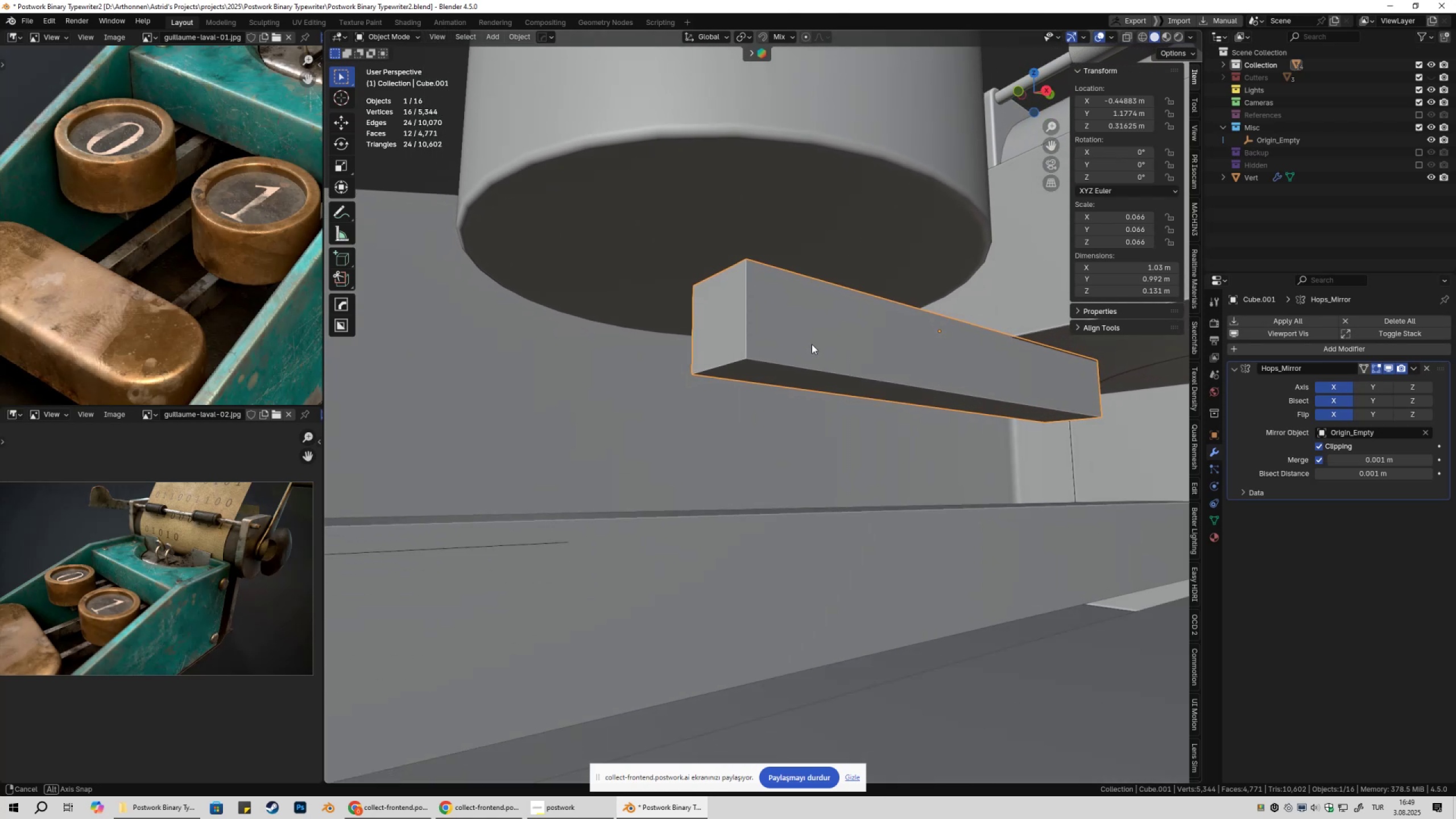 
key(Tab)
 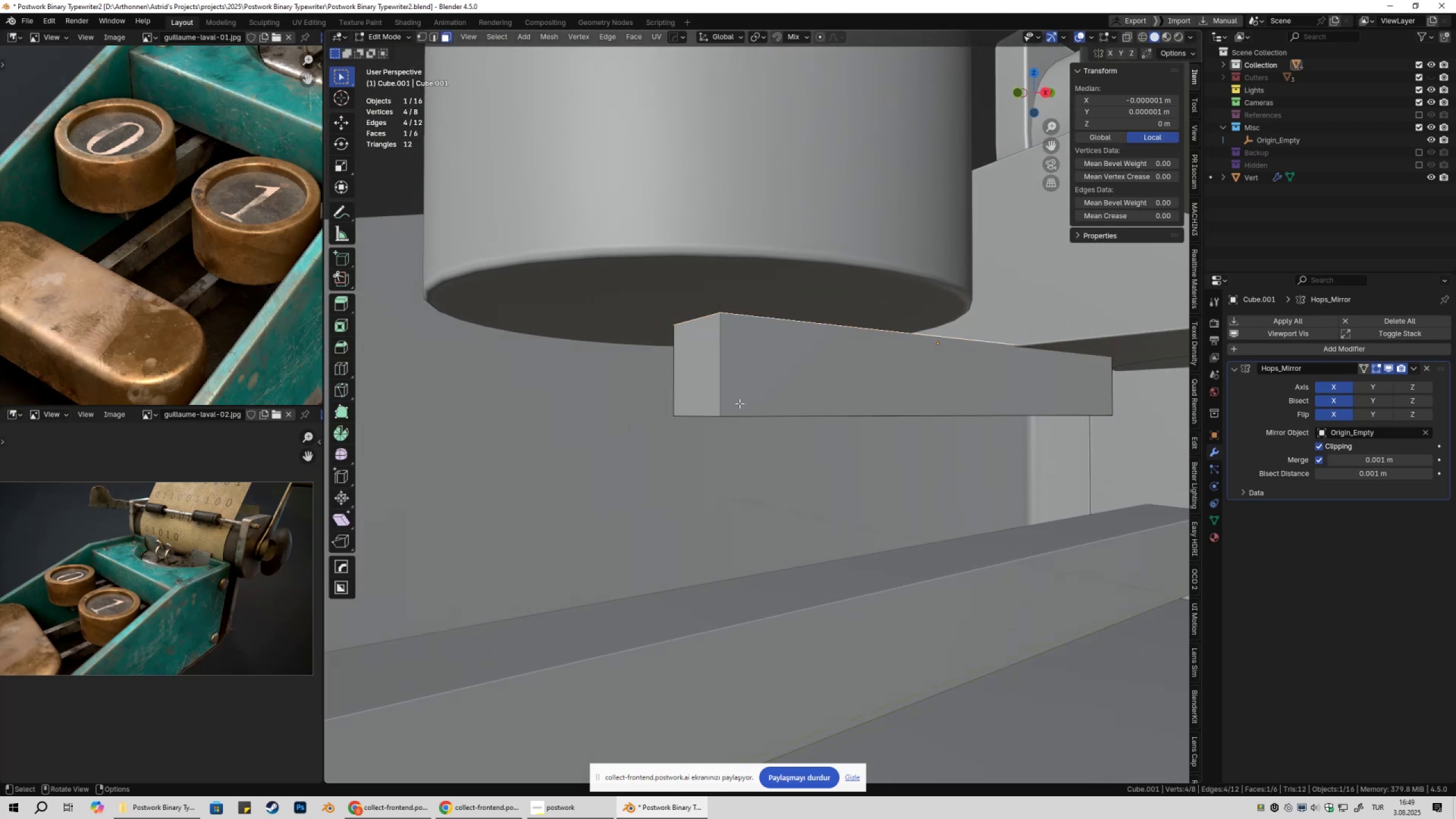 
key(2)
 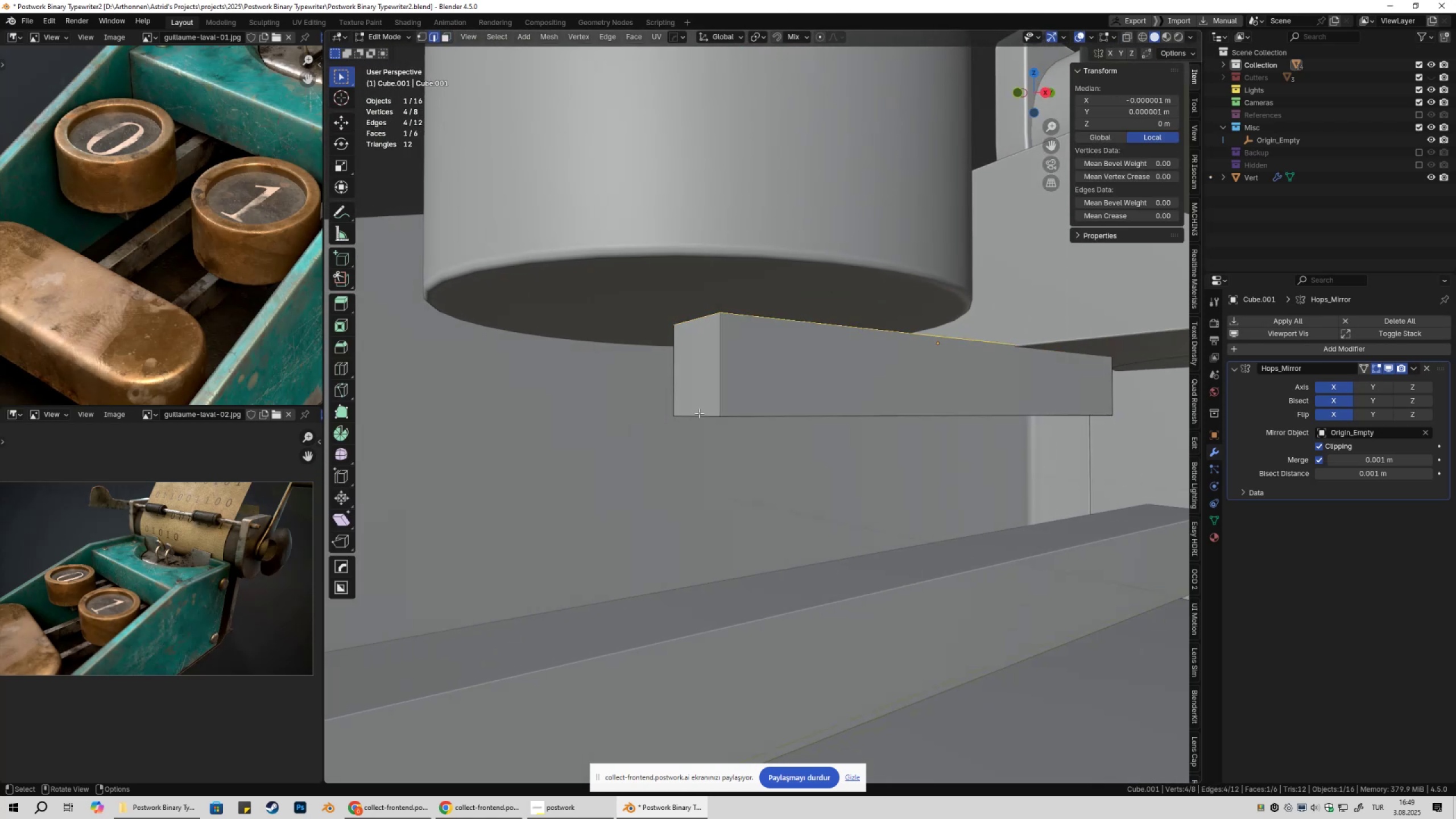 
left_click([699, 413])
 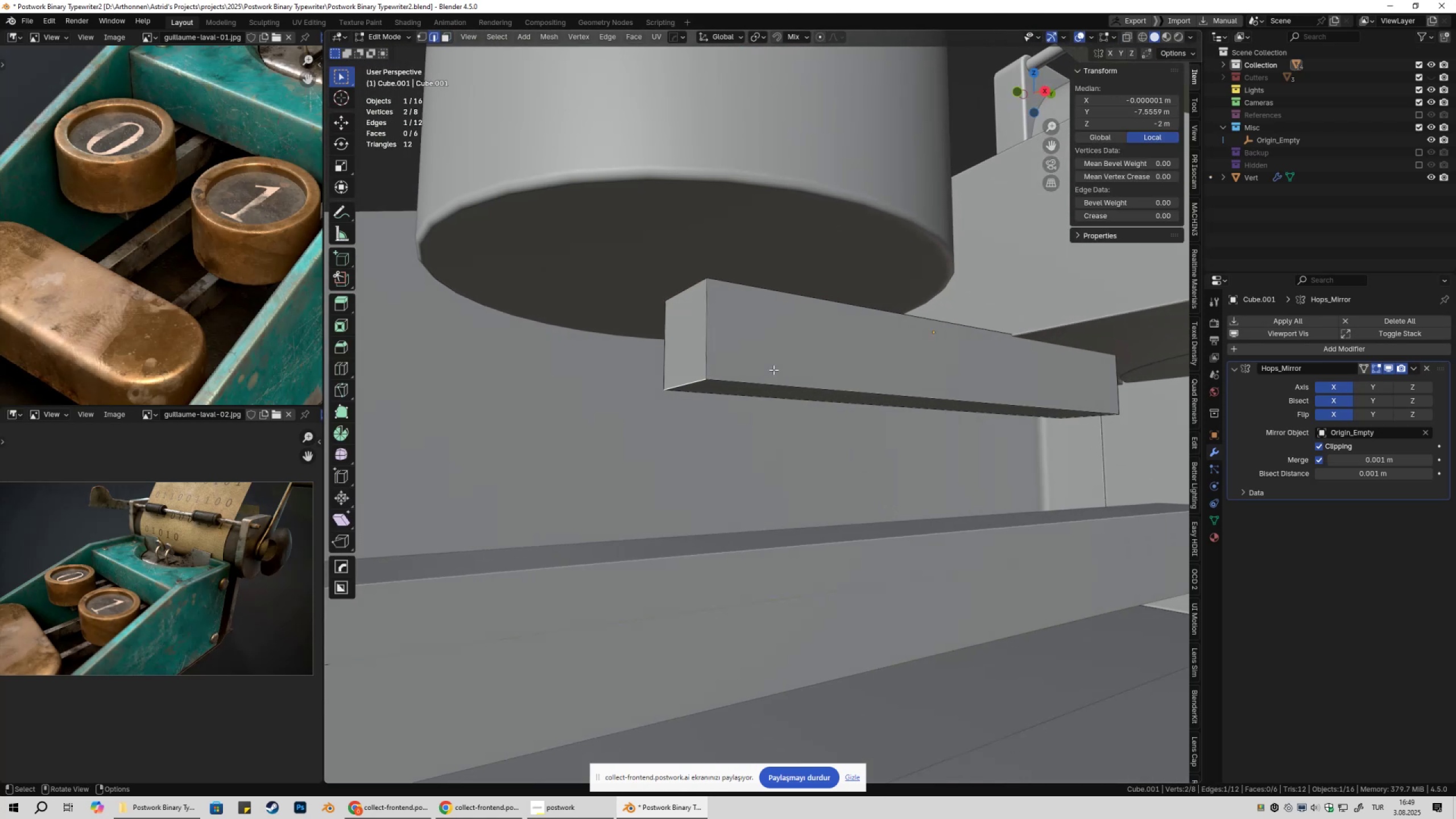 
right_click([808, 371])
 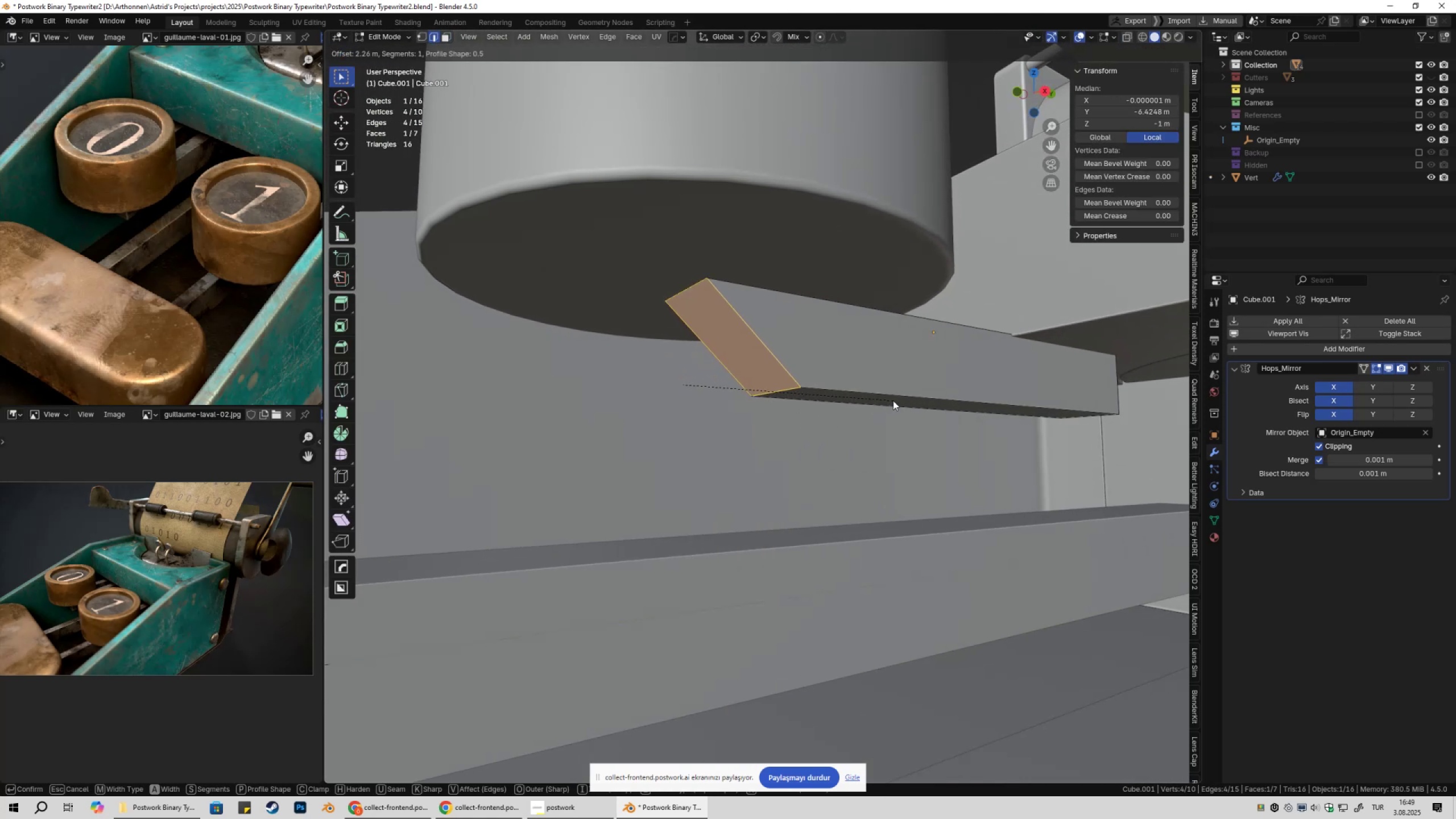 
scroll: coordinate [874, 406], scroll_direction: up, amount: 9.0
 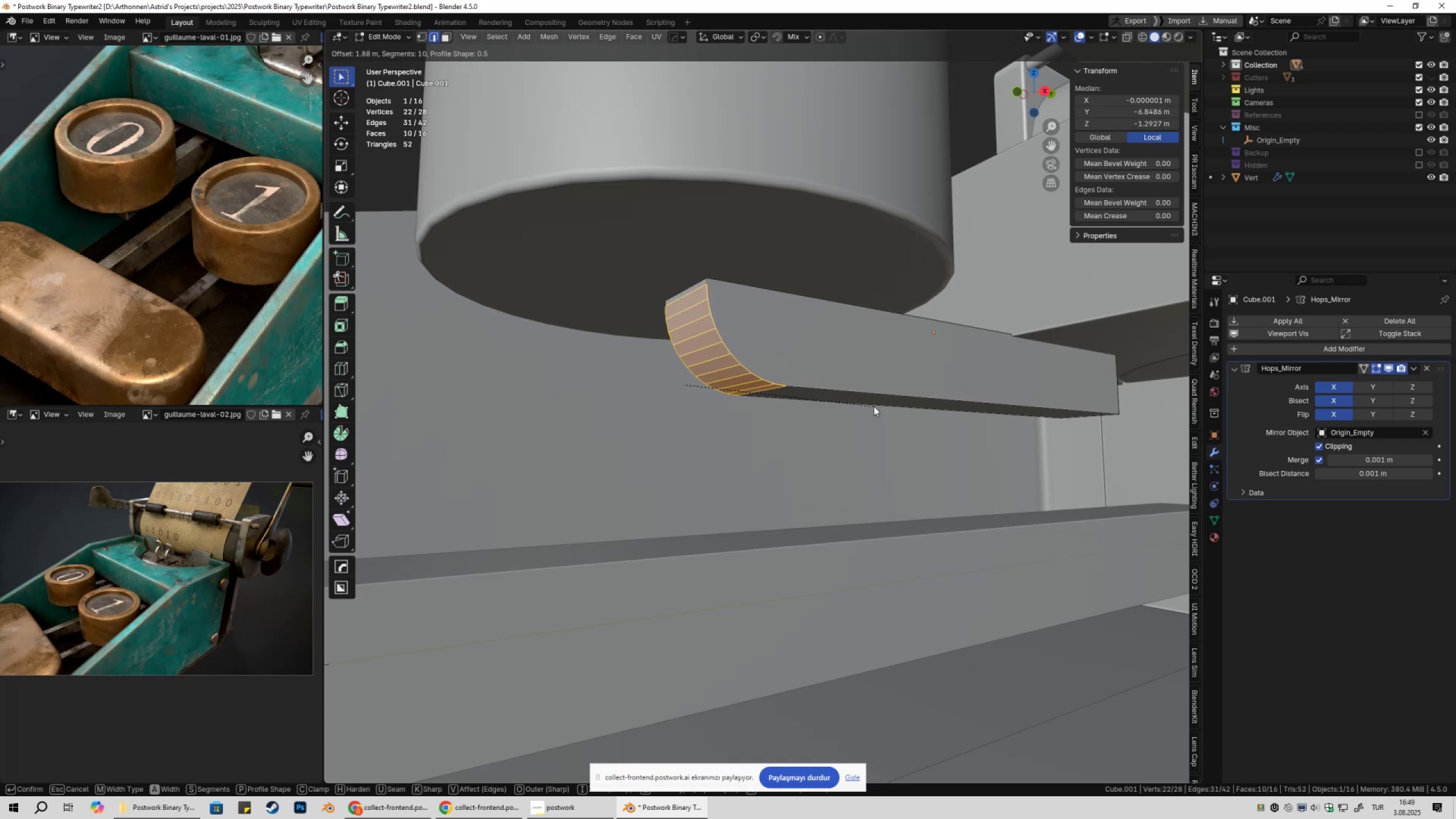 
scroll: coordinate [874, 406], scroll_direction: down, amount: 2.0
 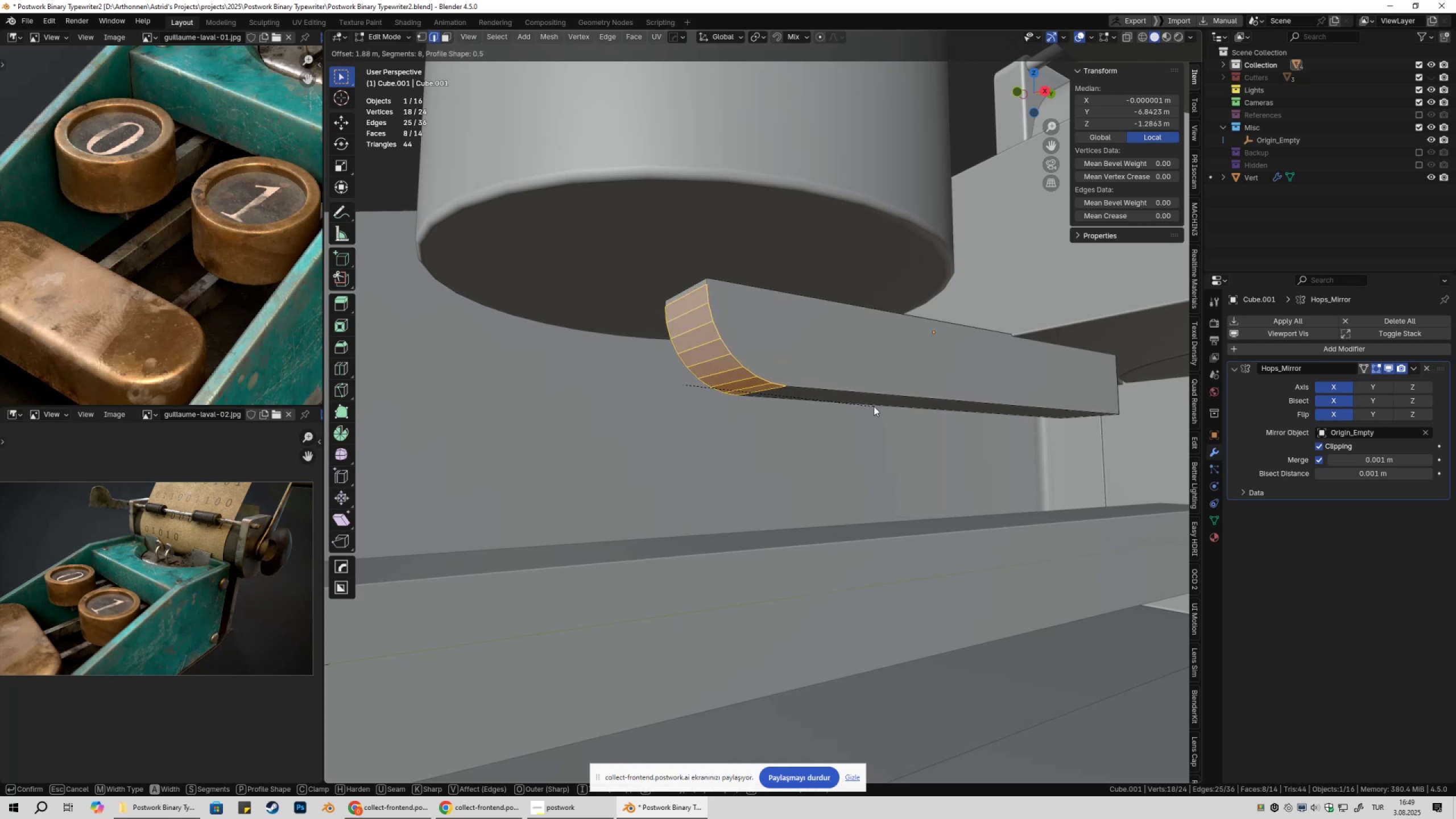 
hold_key(key=ShiftLeft, duration=1.53)
 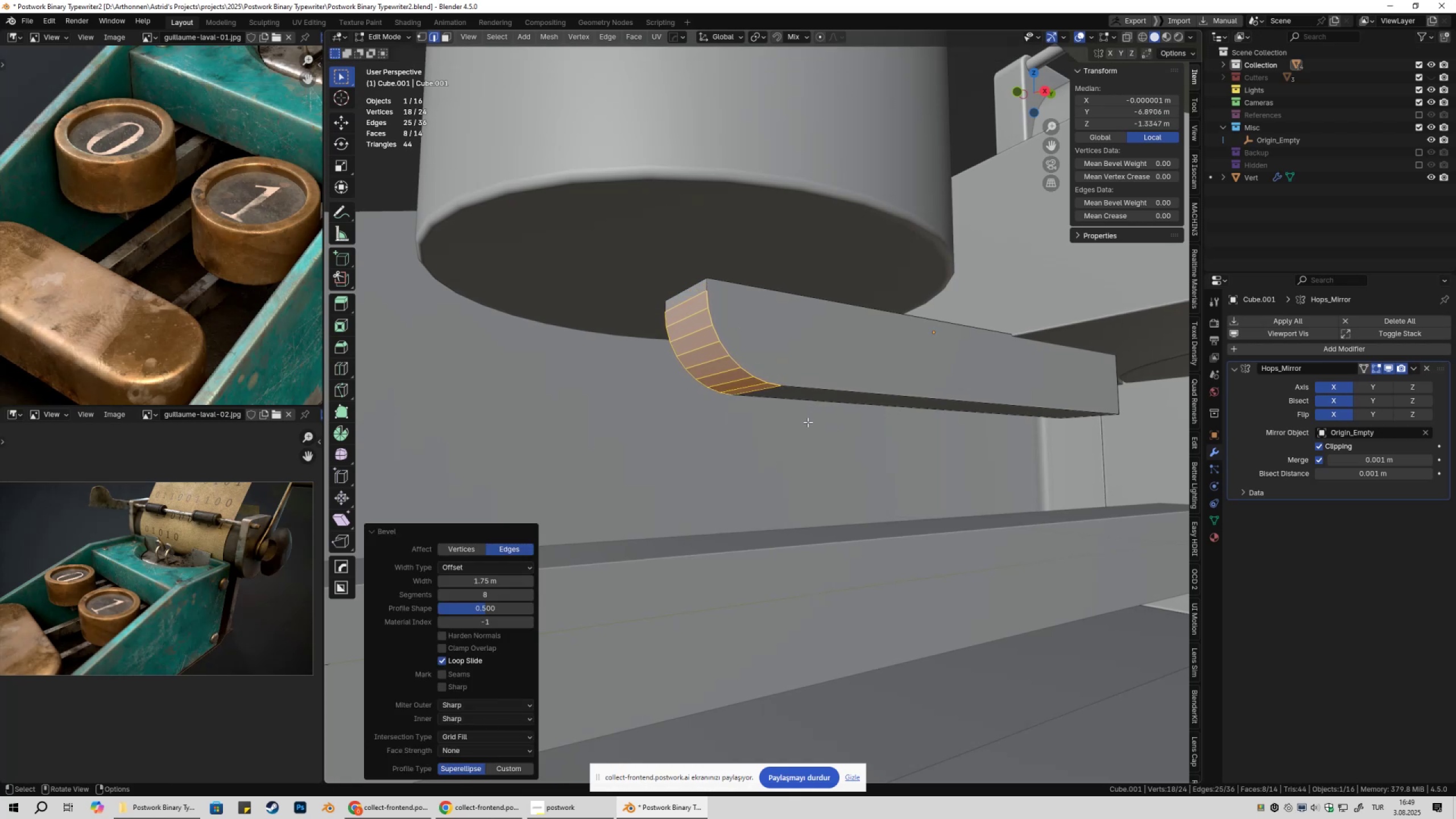 
hold_key(key=ShiftLeft, duration=0.41)
 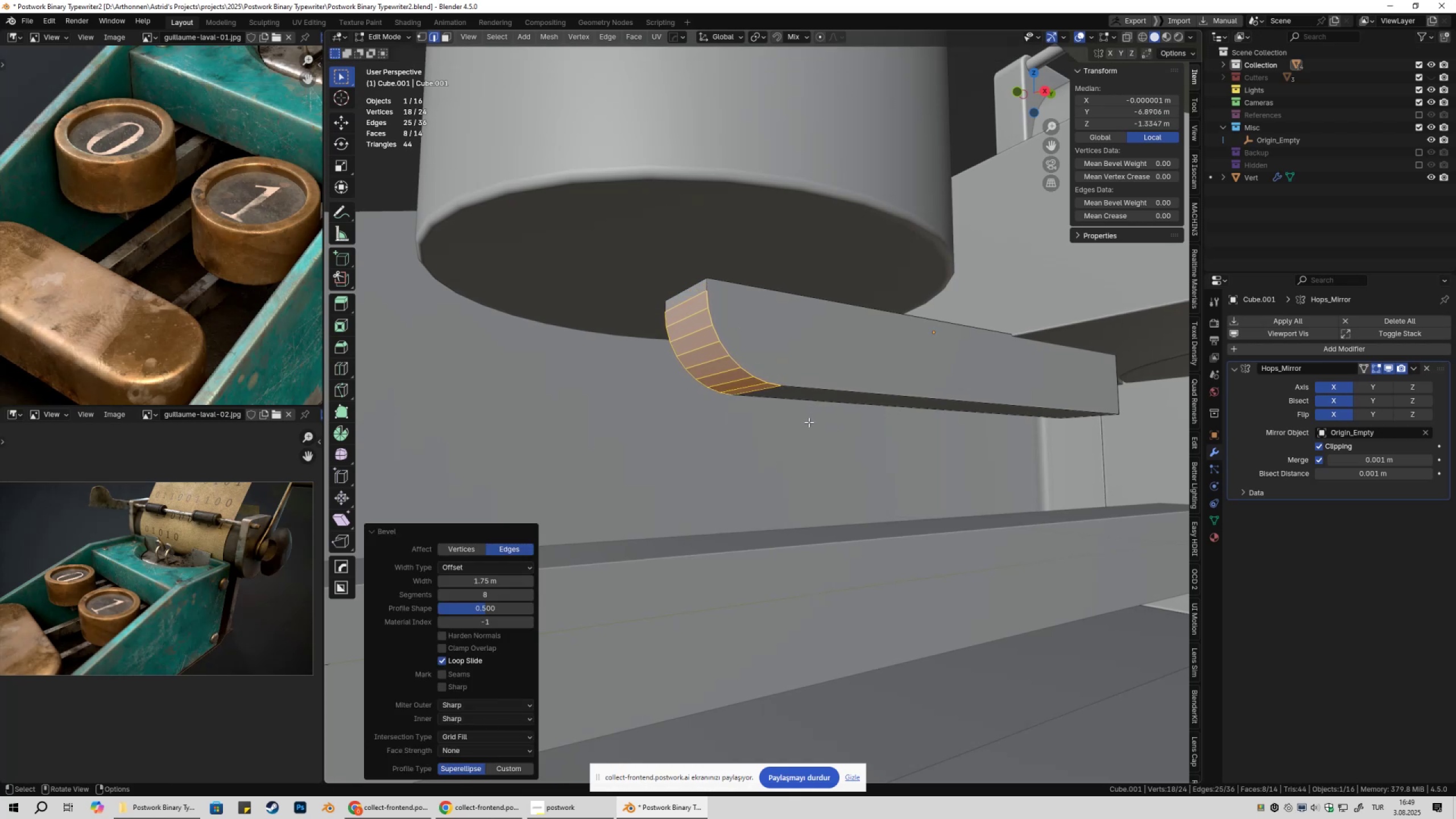 
key(Tab)
 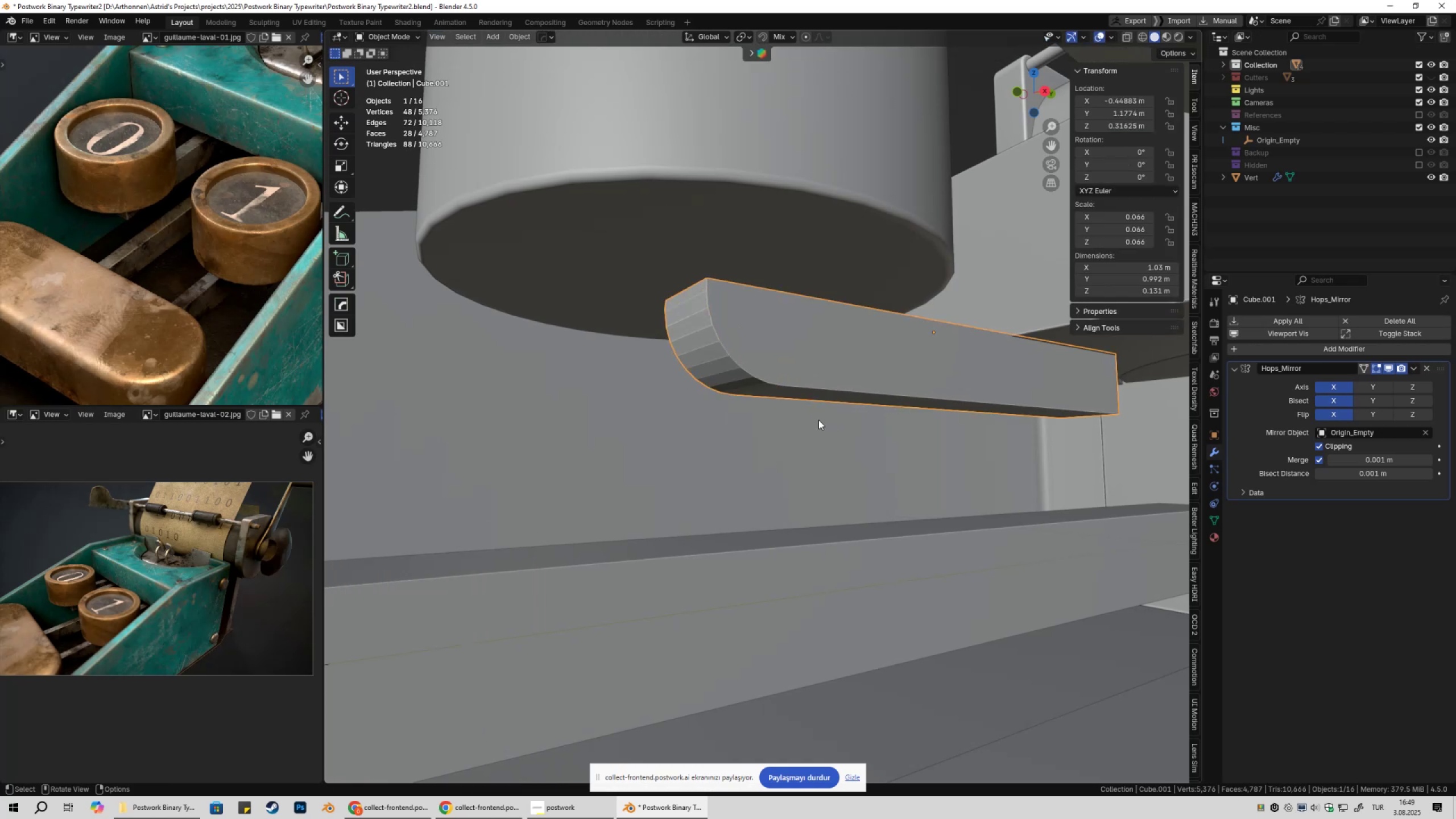 
scroll: coordinate [819, 421], scroll_direction: down, amount: 2.0
 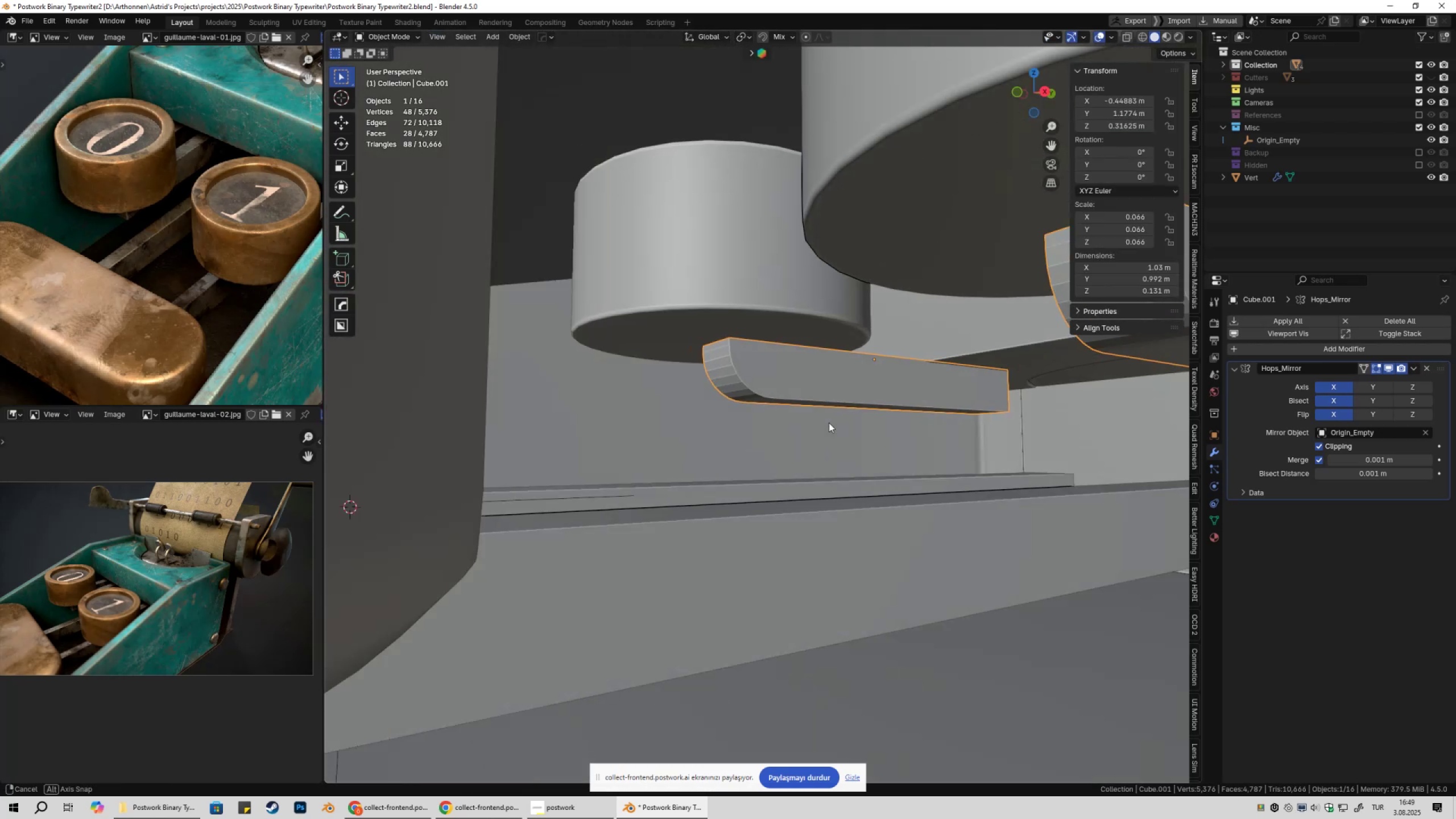 
right_click([861, 398])
 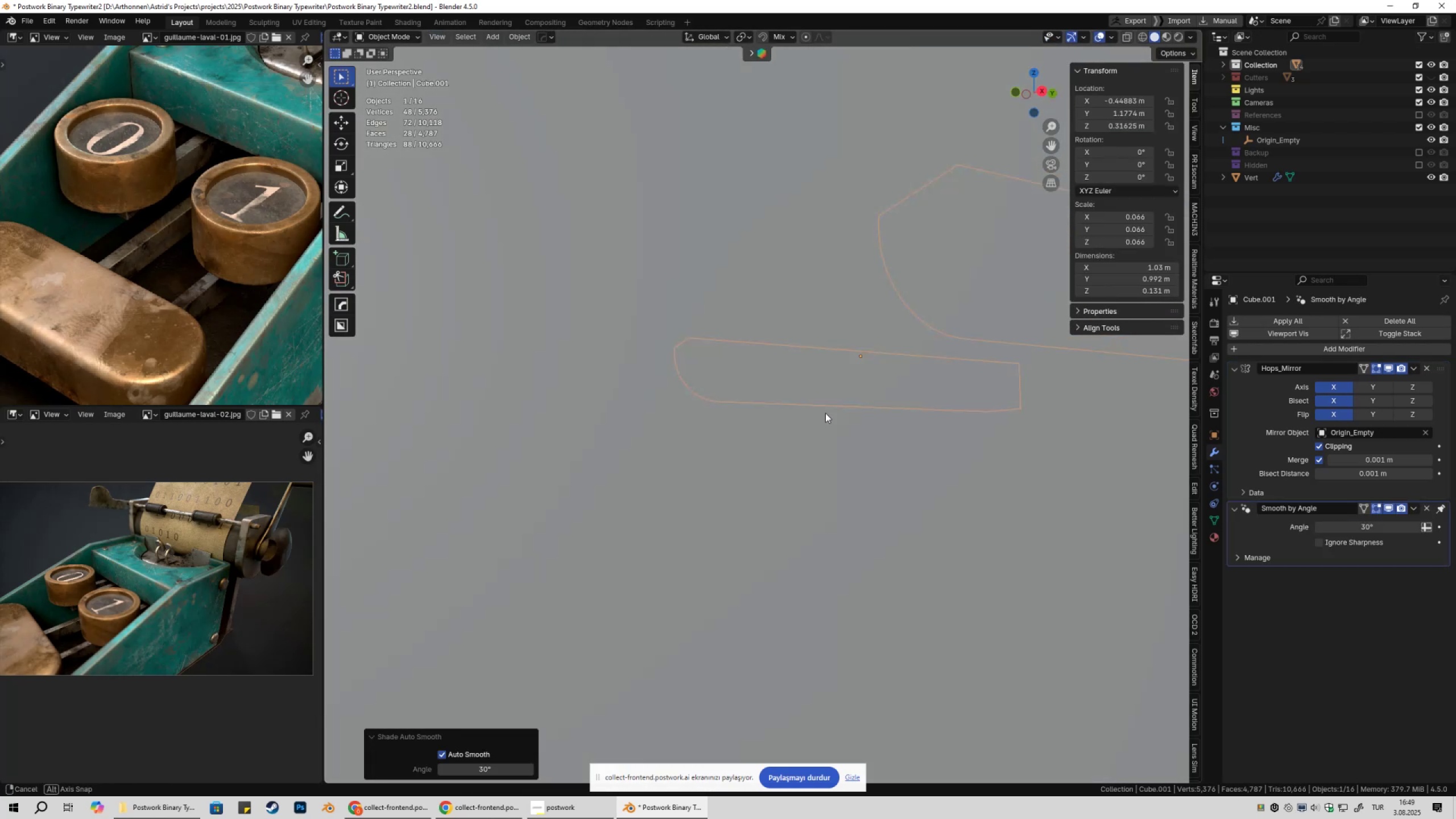 
scroll: coordinate [835, 433], scroll_direction: down, amount: 4.0
 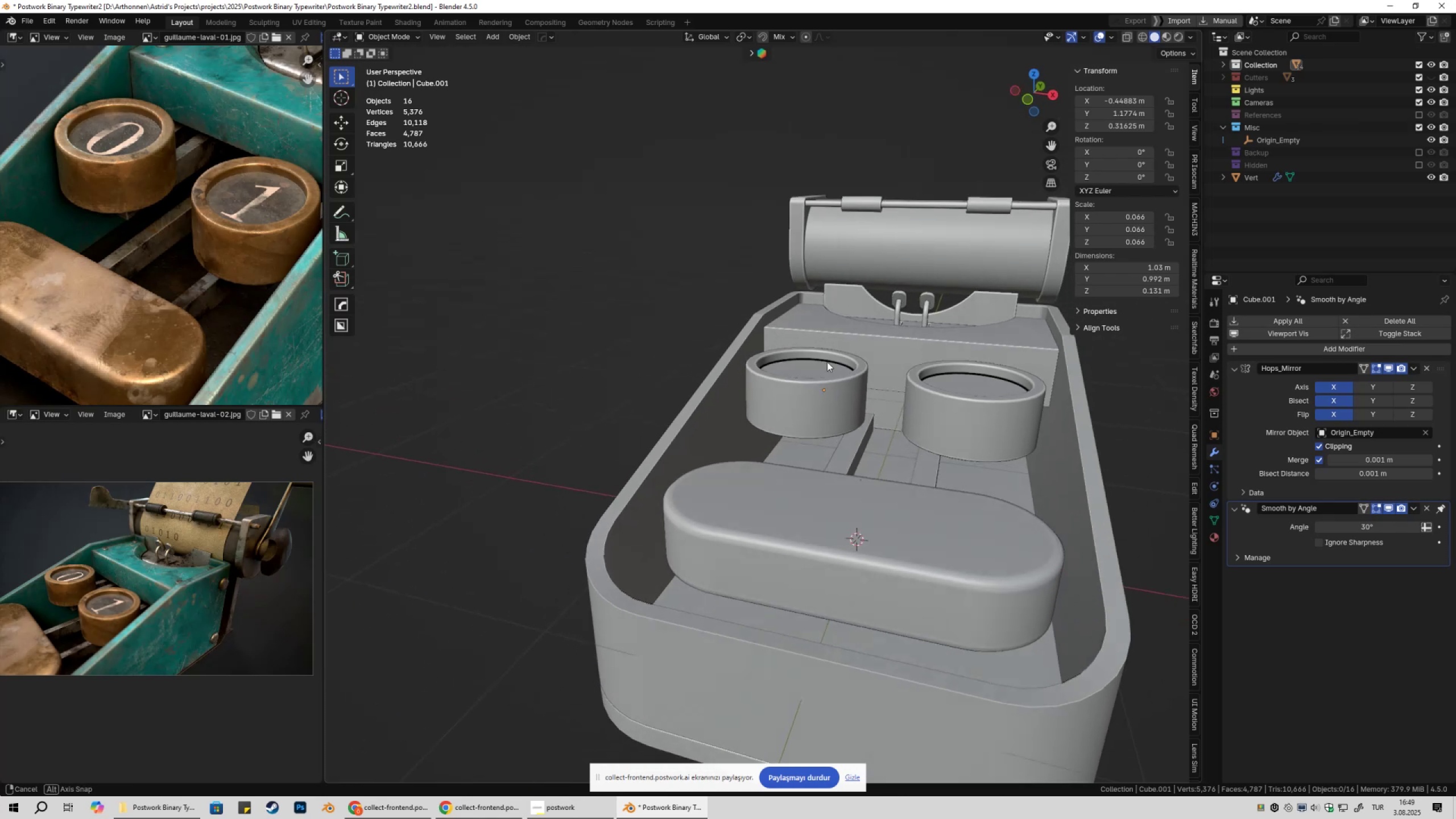 
scroll: coordinate [760, 427], scroll_direction: up, amount: 6.0
 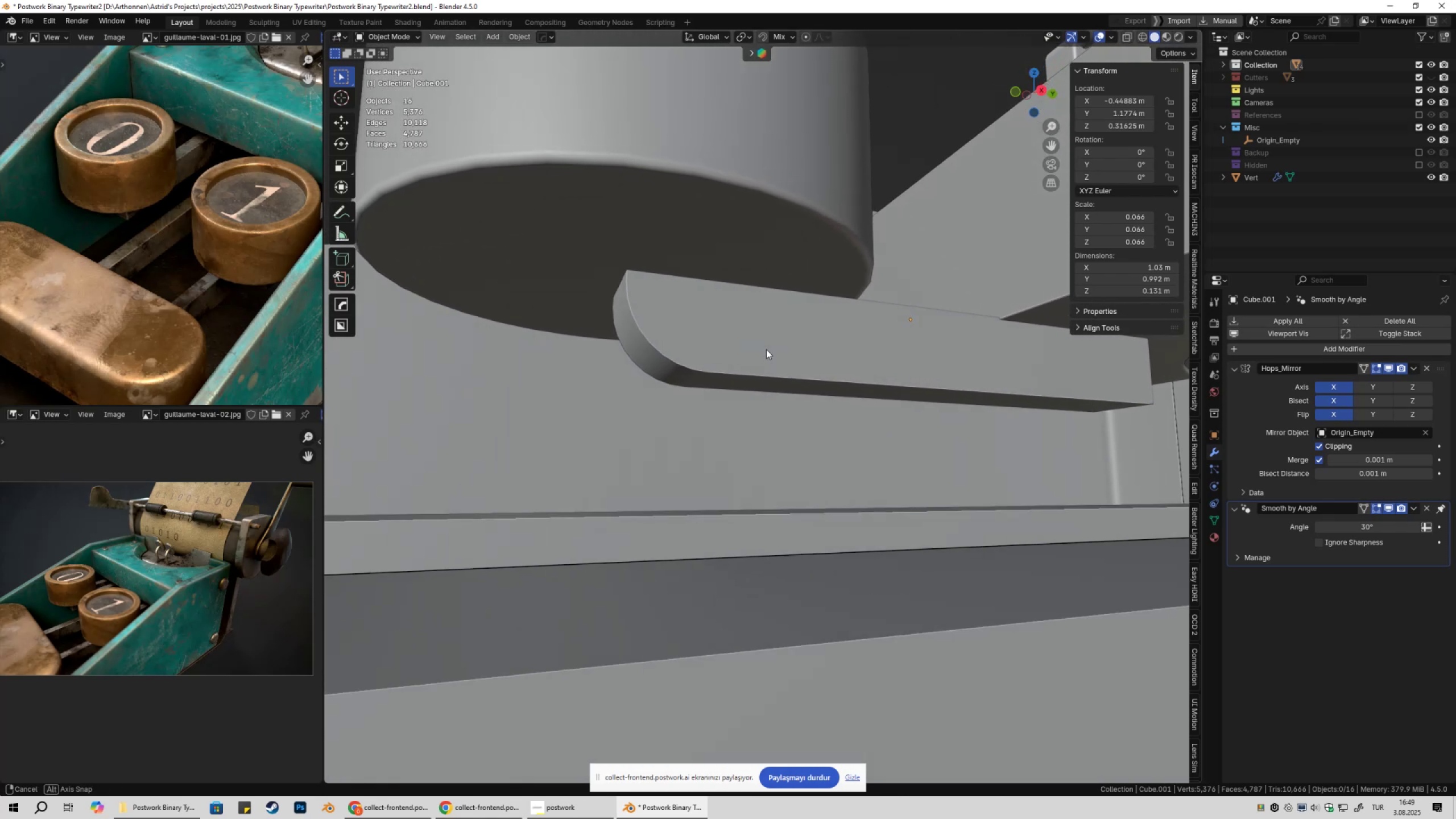 
left_click([761, 350])
 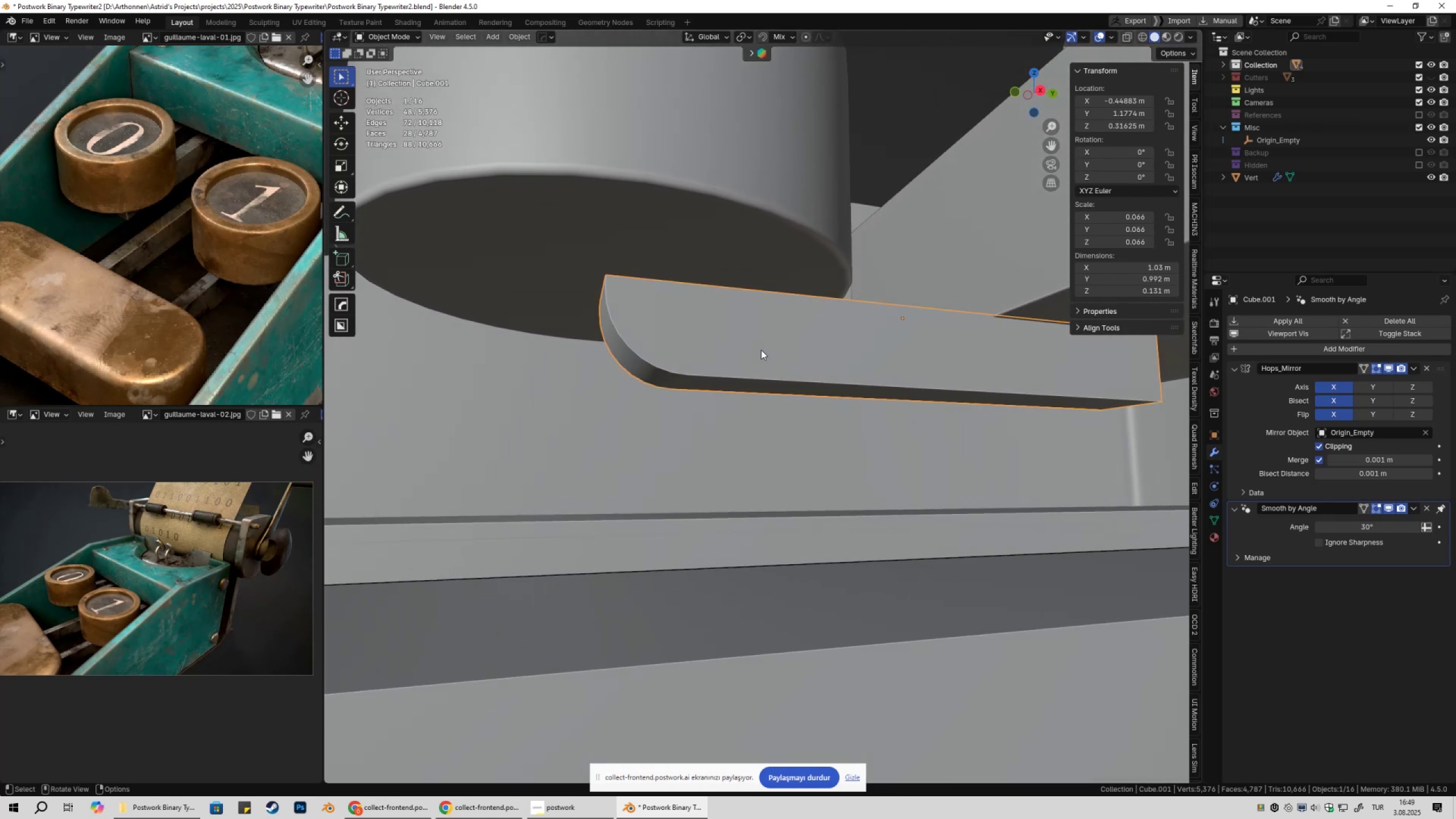 
key(Control+Z)
 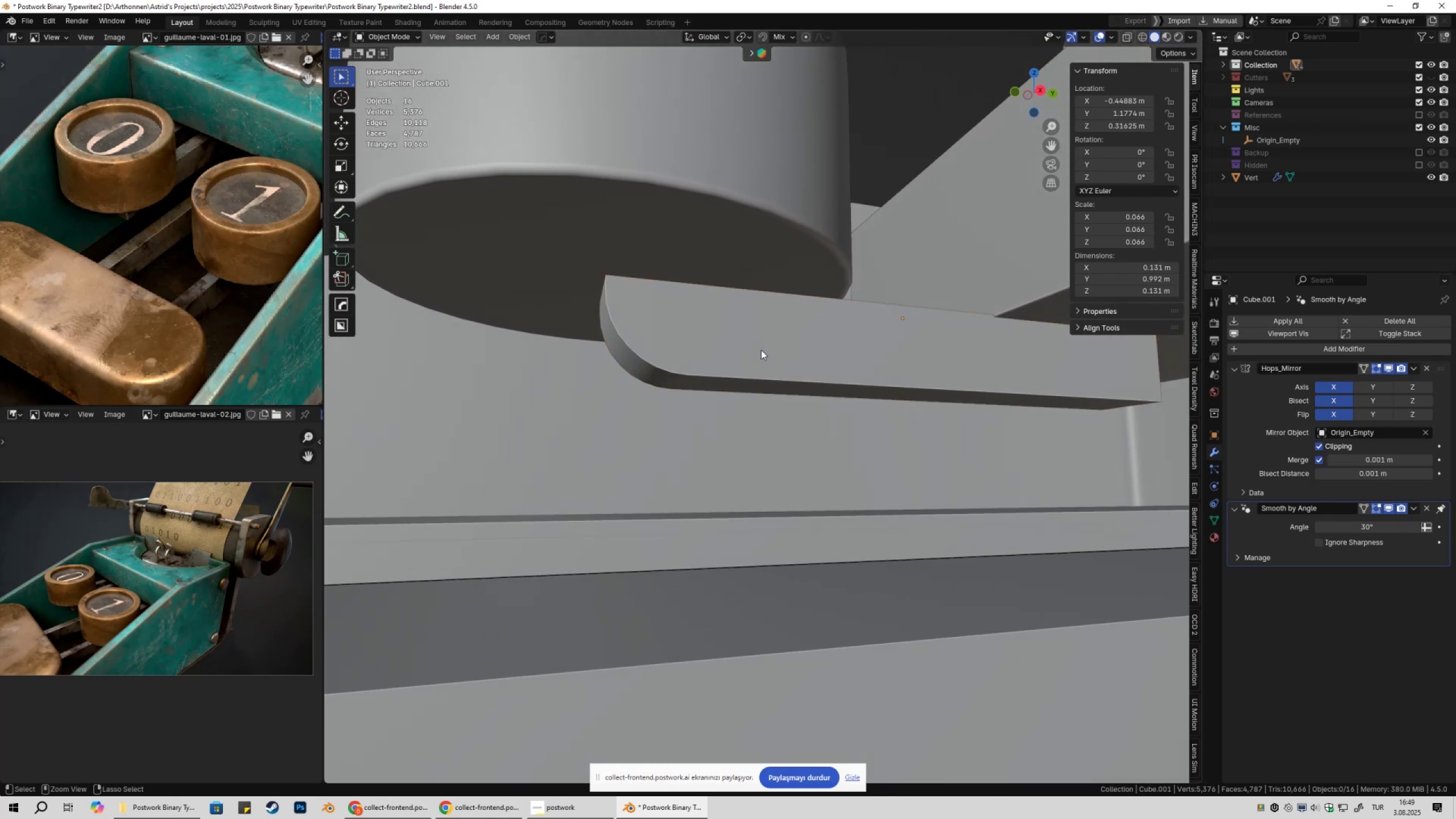 
key(Control+Z)
 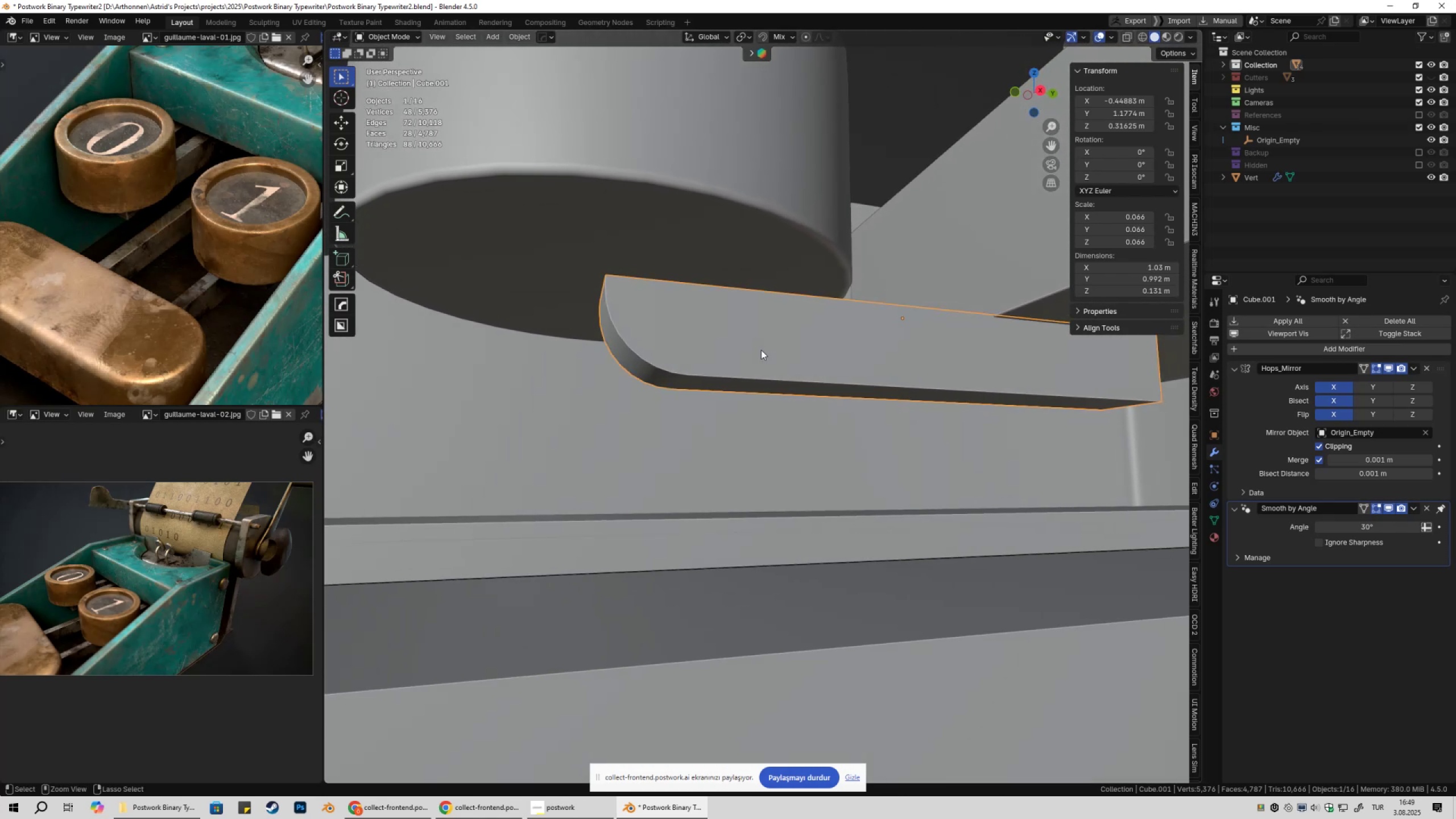 
key(Control+Z)
 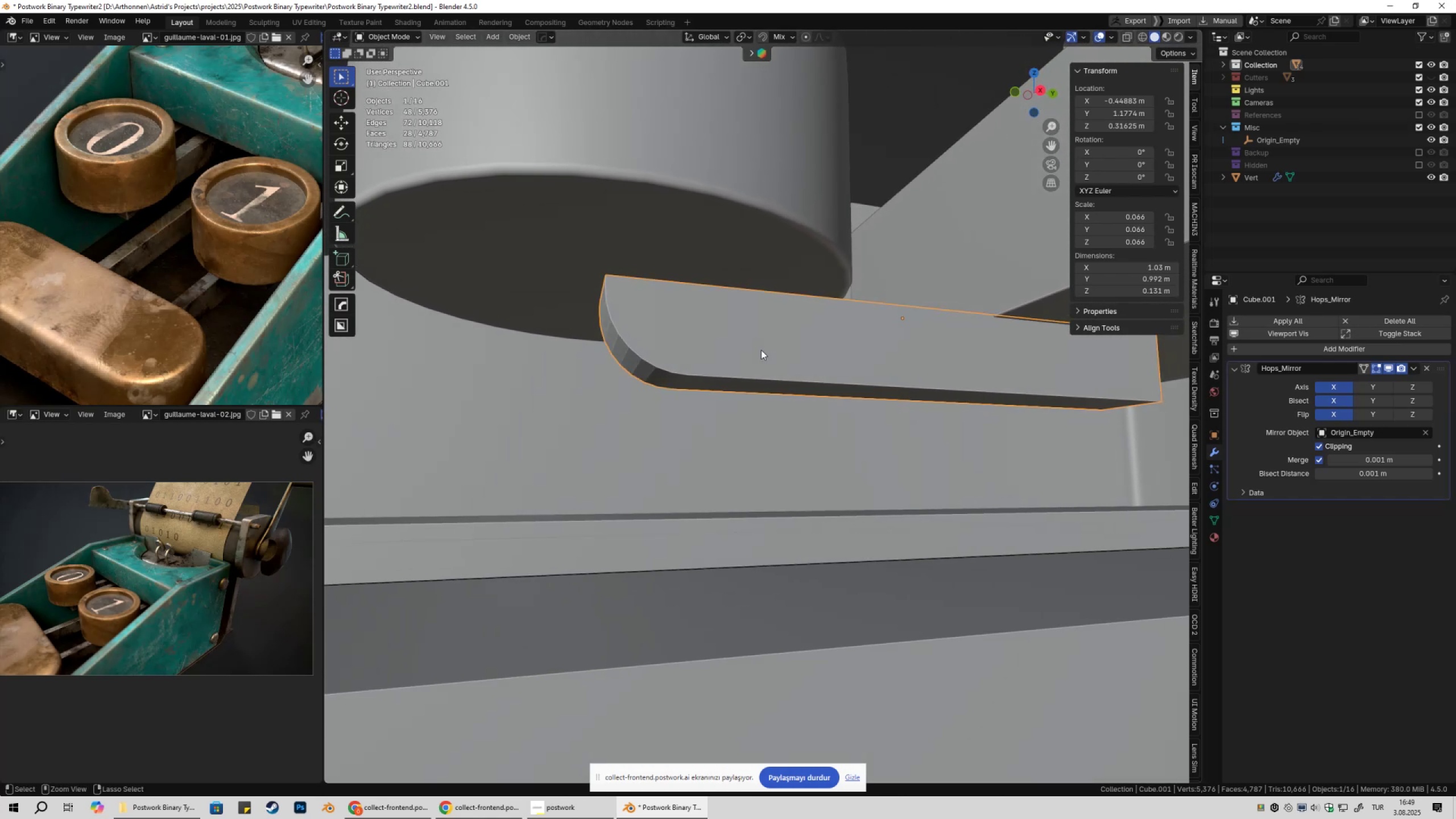 
key(Control+Z)
 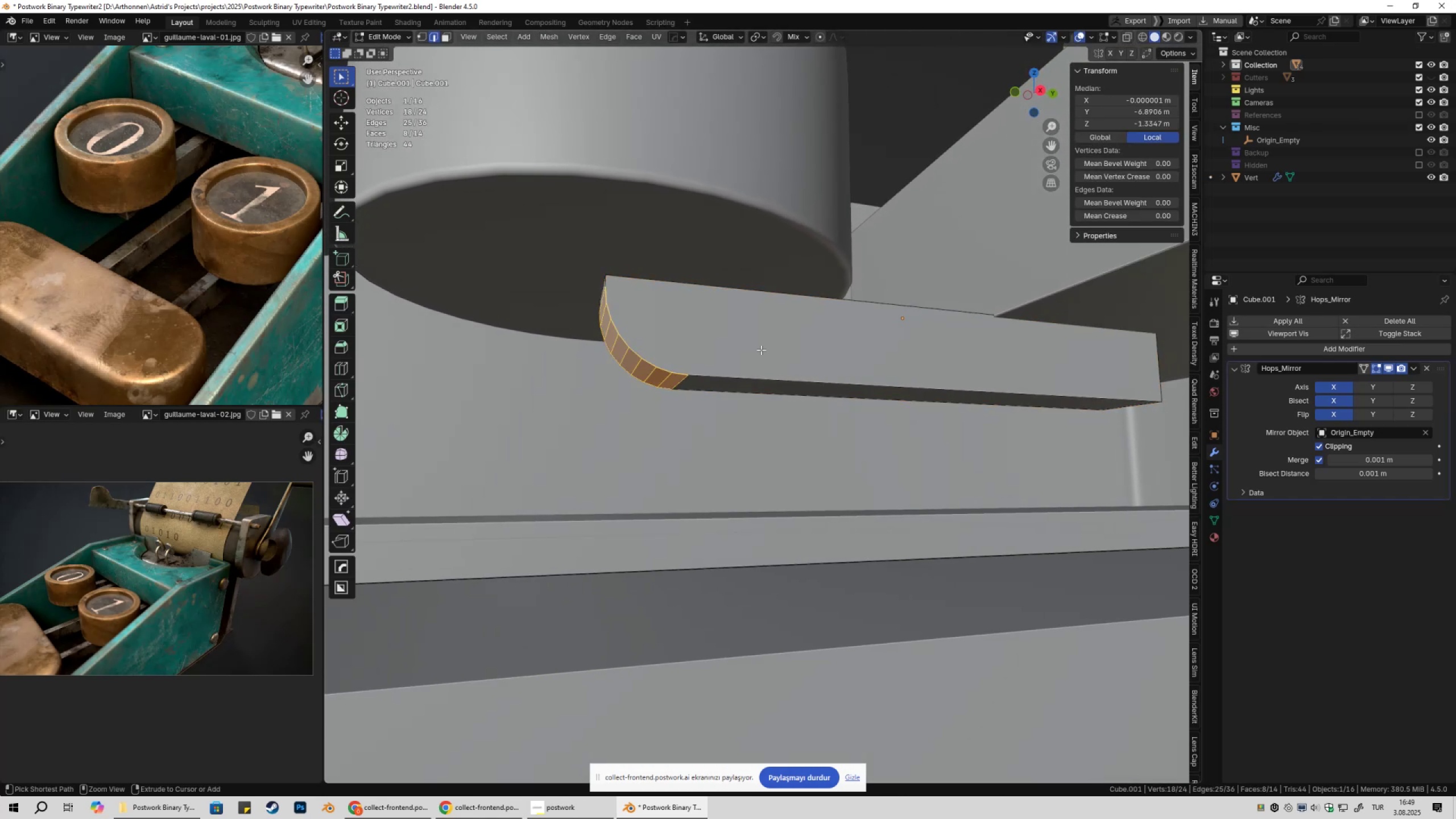 
key(Control+Z)
 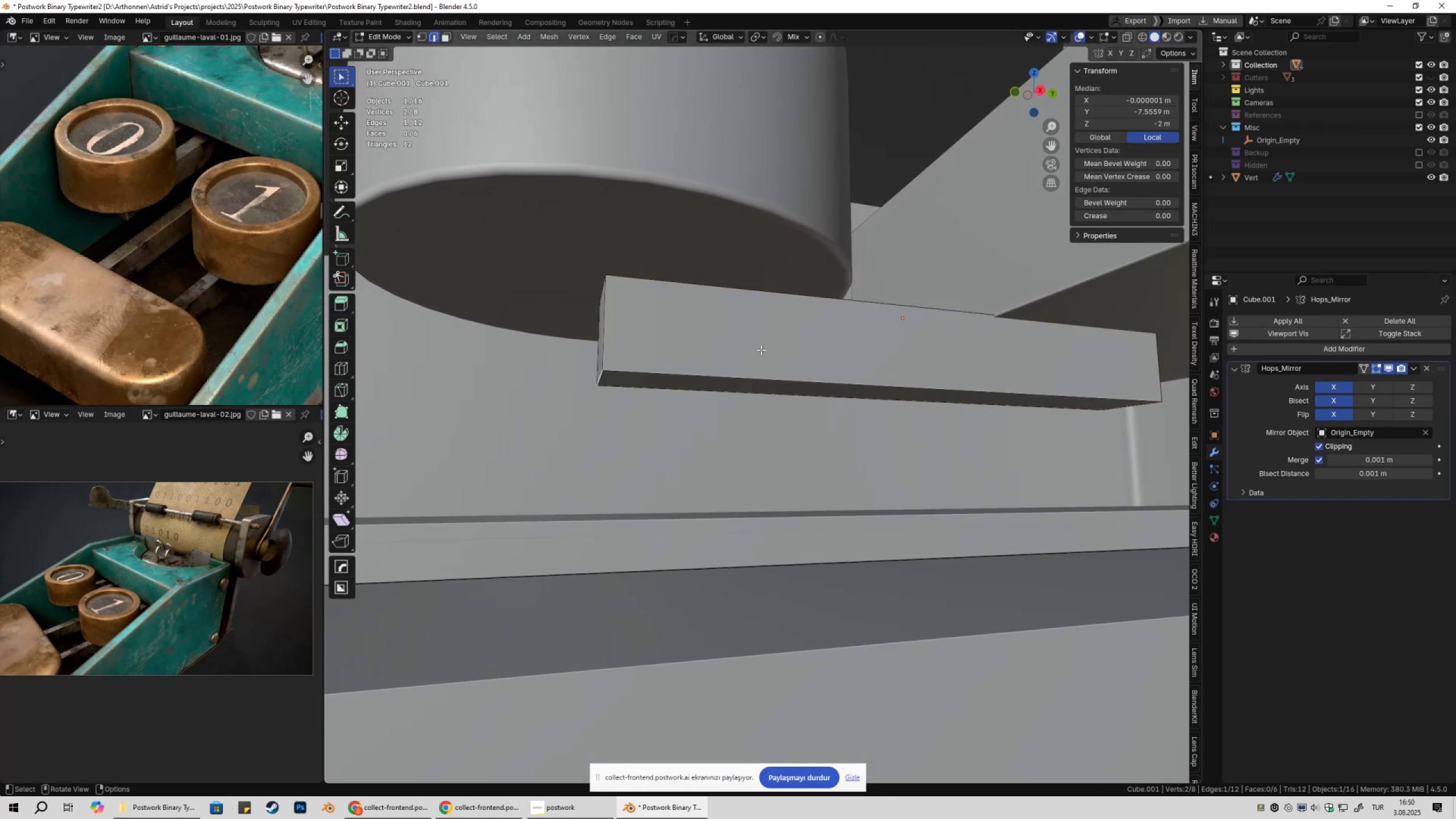 
key(Tab)
 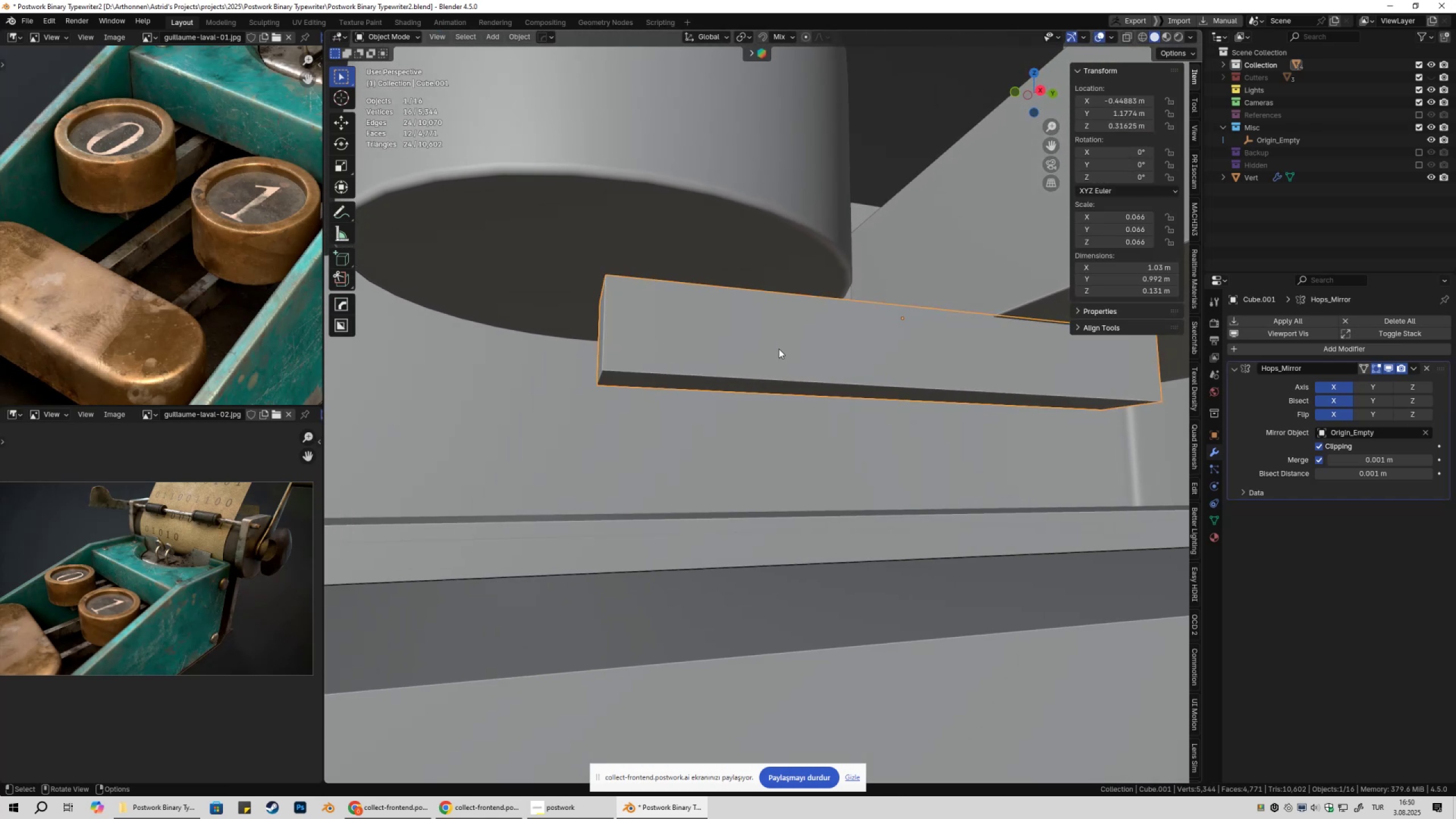 
key(Tab)
 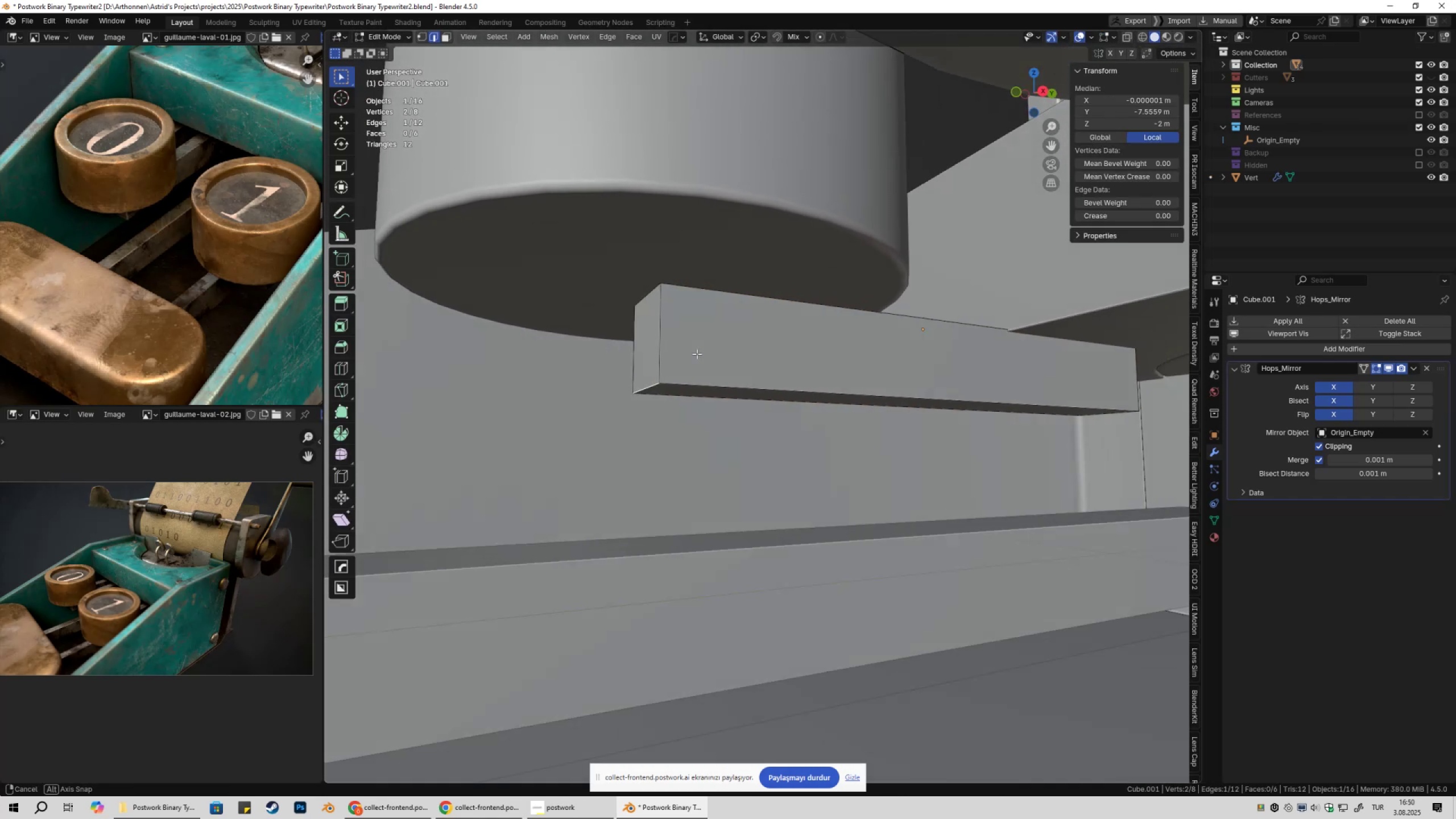 
key(3)
 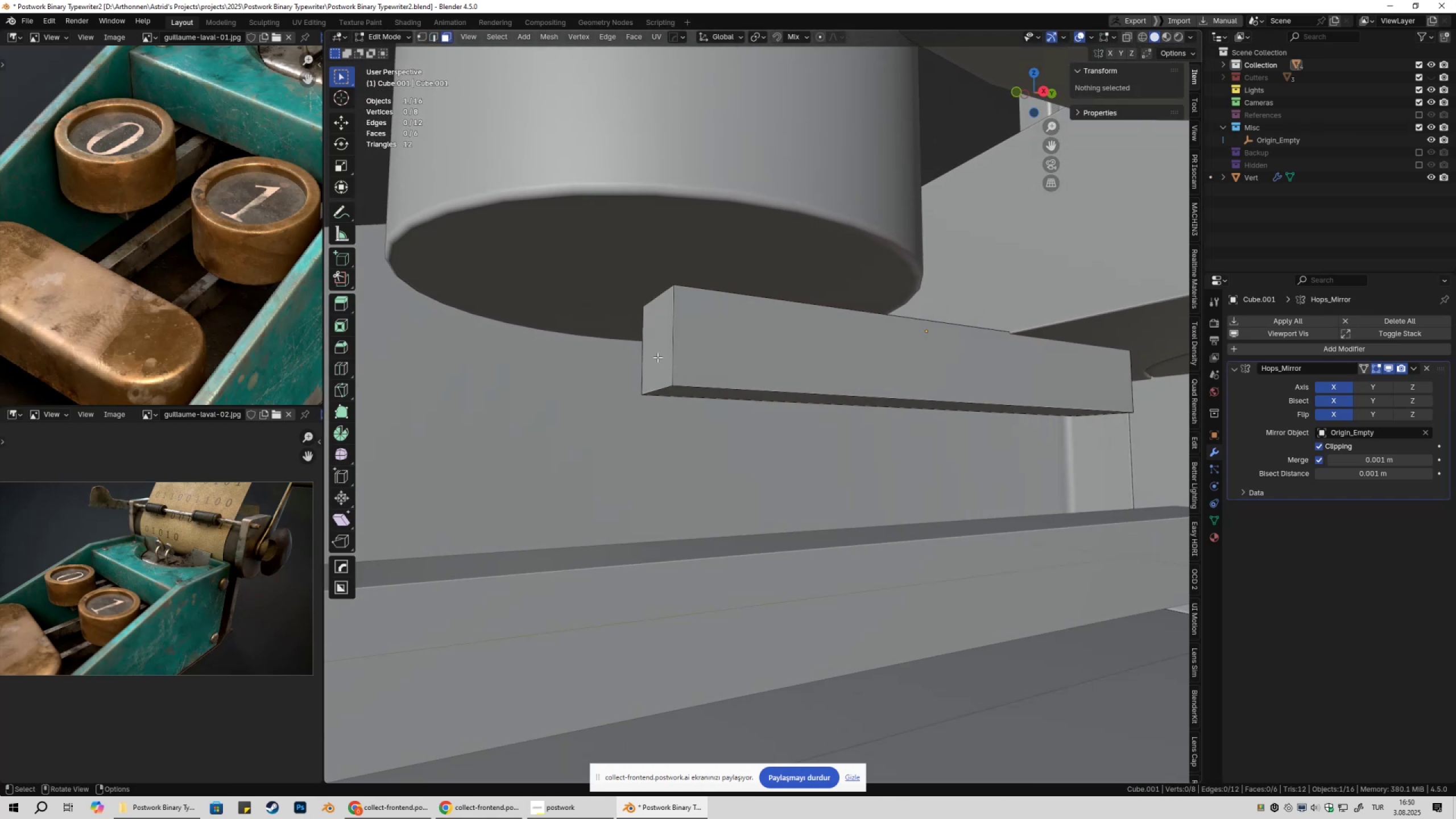 
left_click([657, 357])
 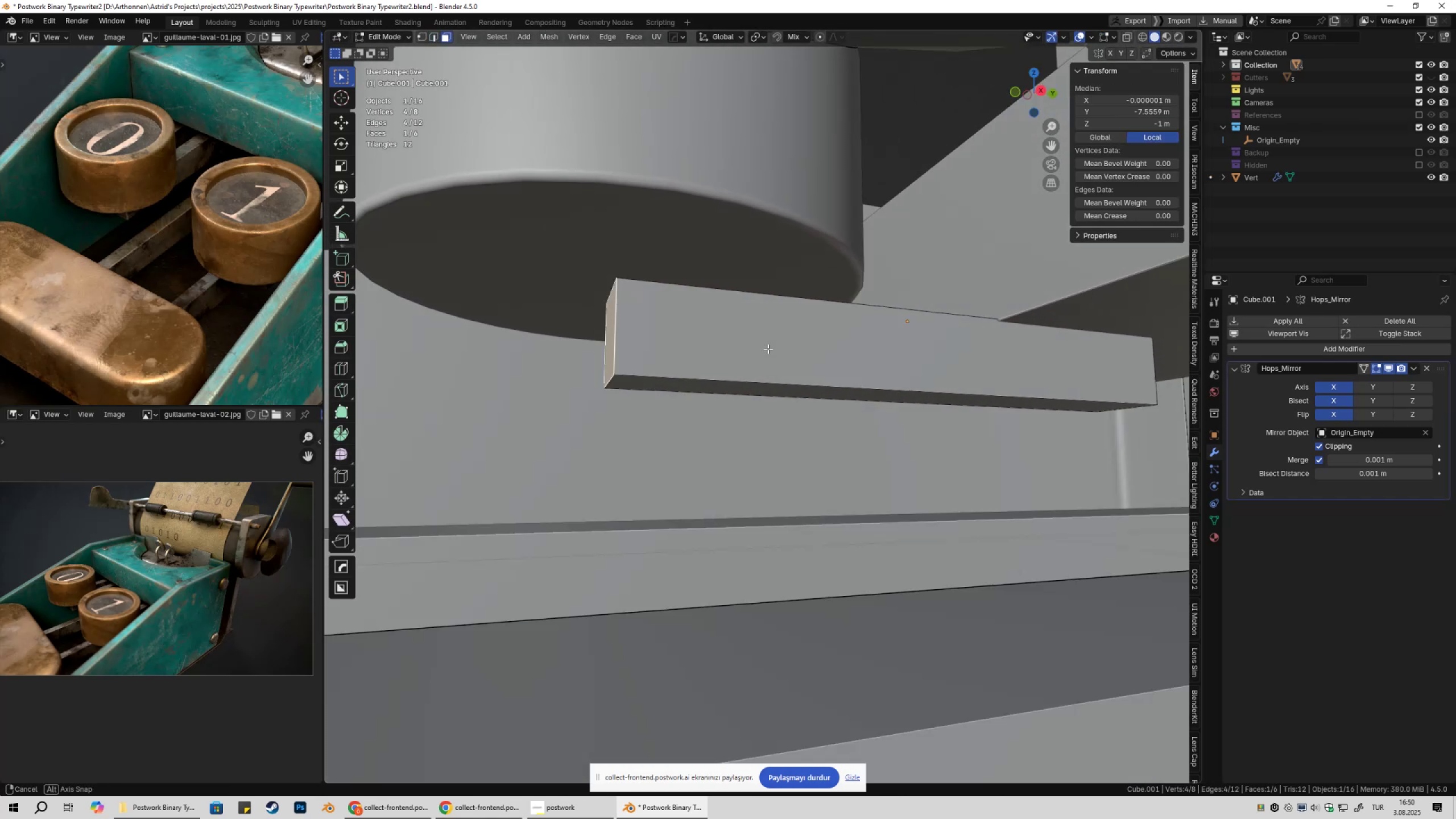 
type(gy)
 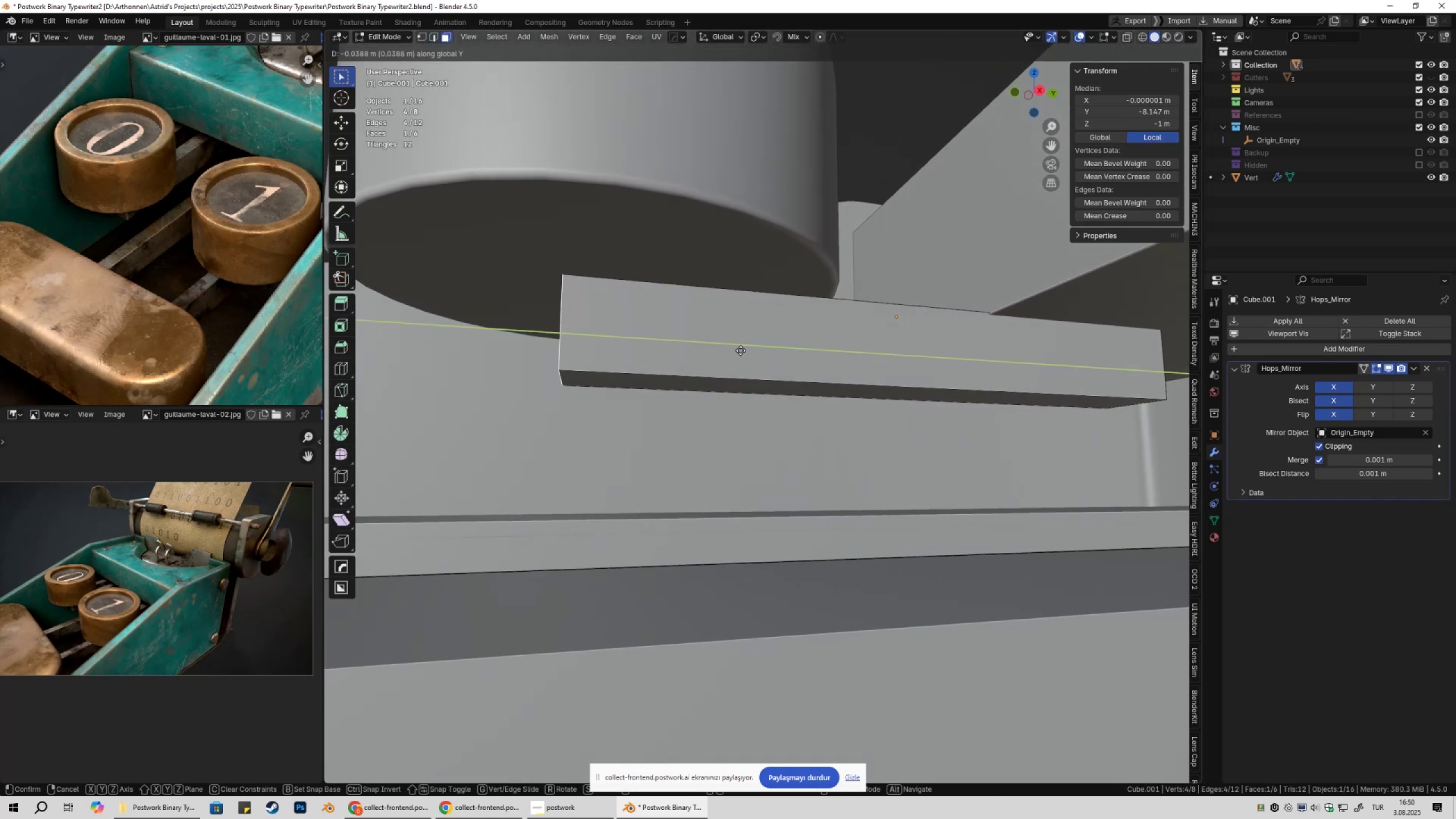 
left_click([745, 351])
 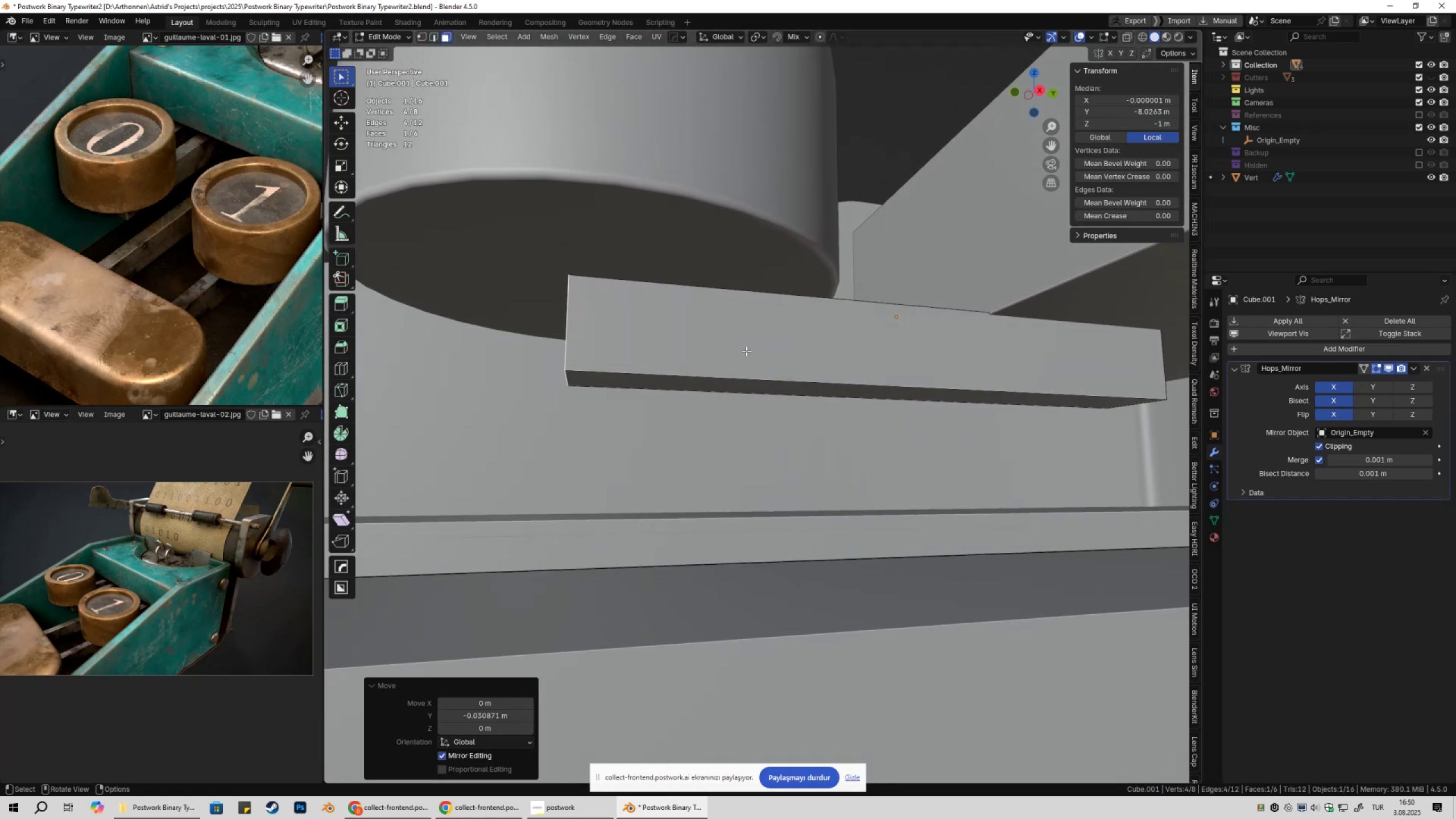 
hold_key(key=ShiftLeft, duration=0.56)
 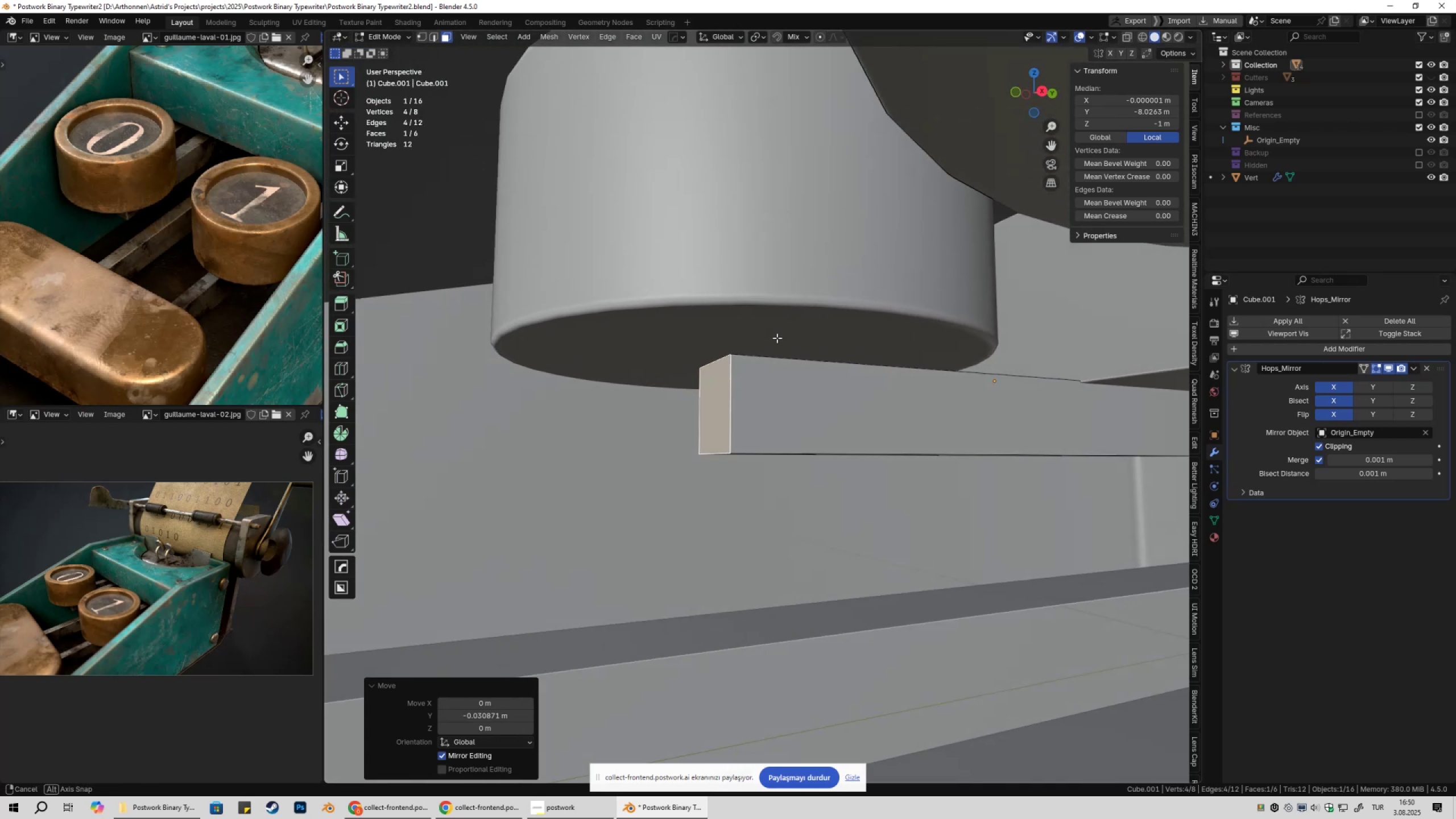 
key(Tab)
 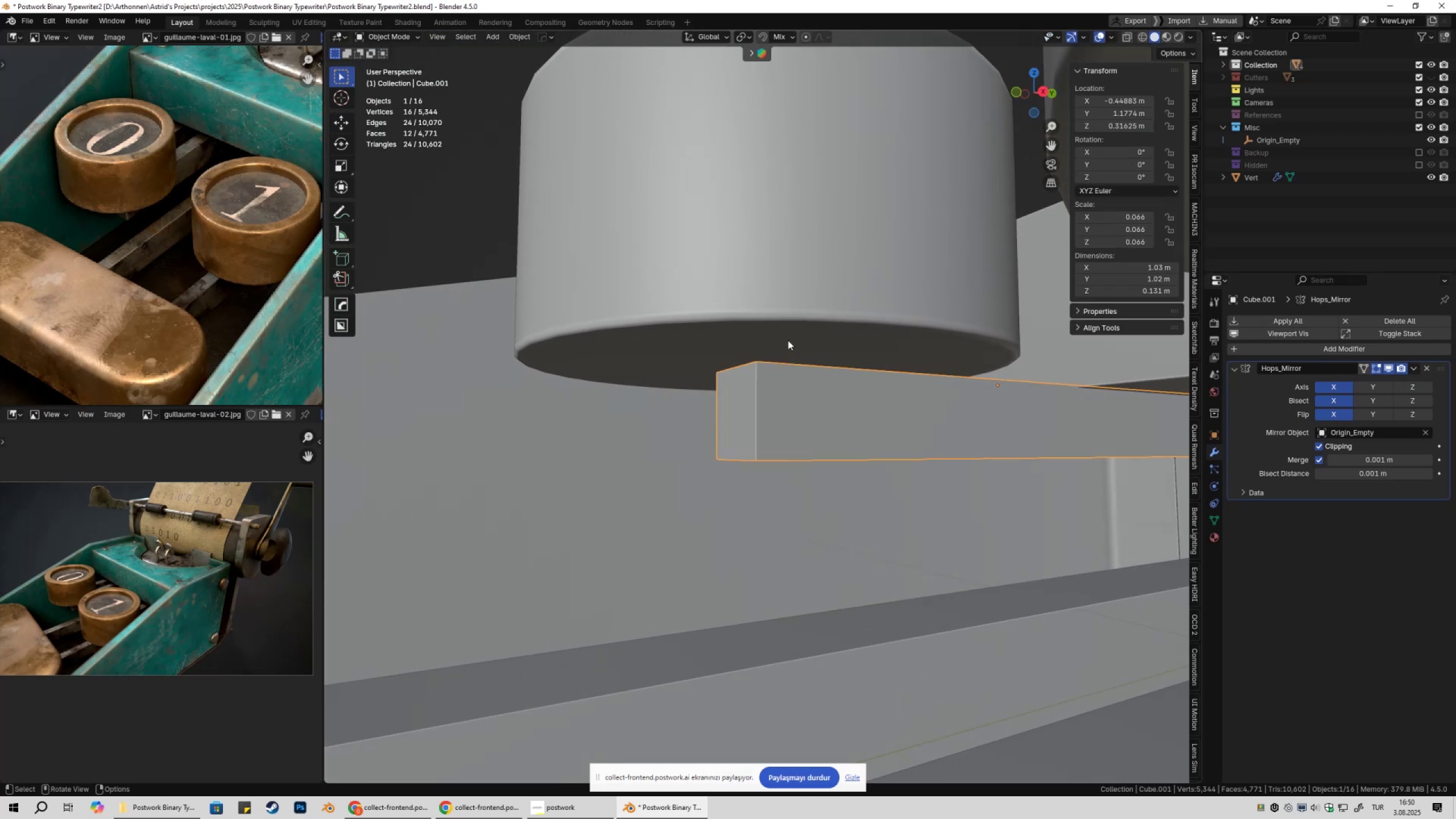 
scroll: coordinate [789, 354], scroll_direction: down, amount: 2.0
 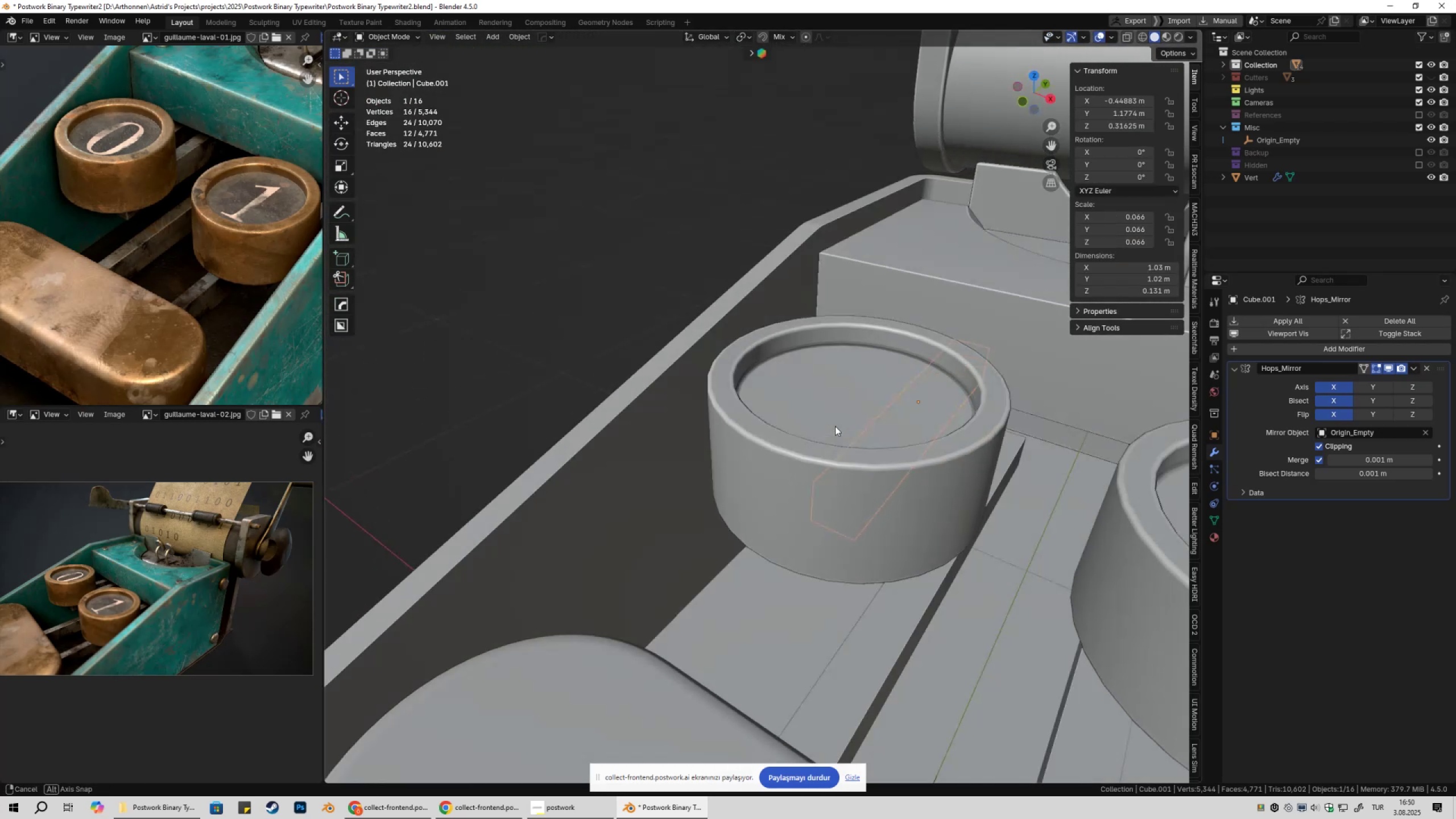 
hold_key(key=ShiftLeft, duration=0.32)
 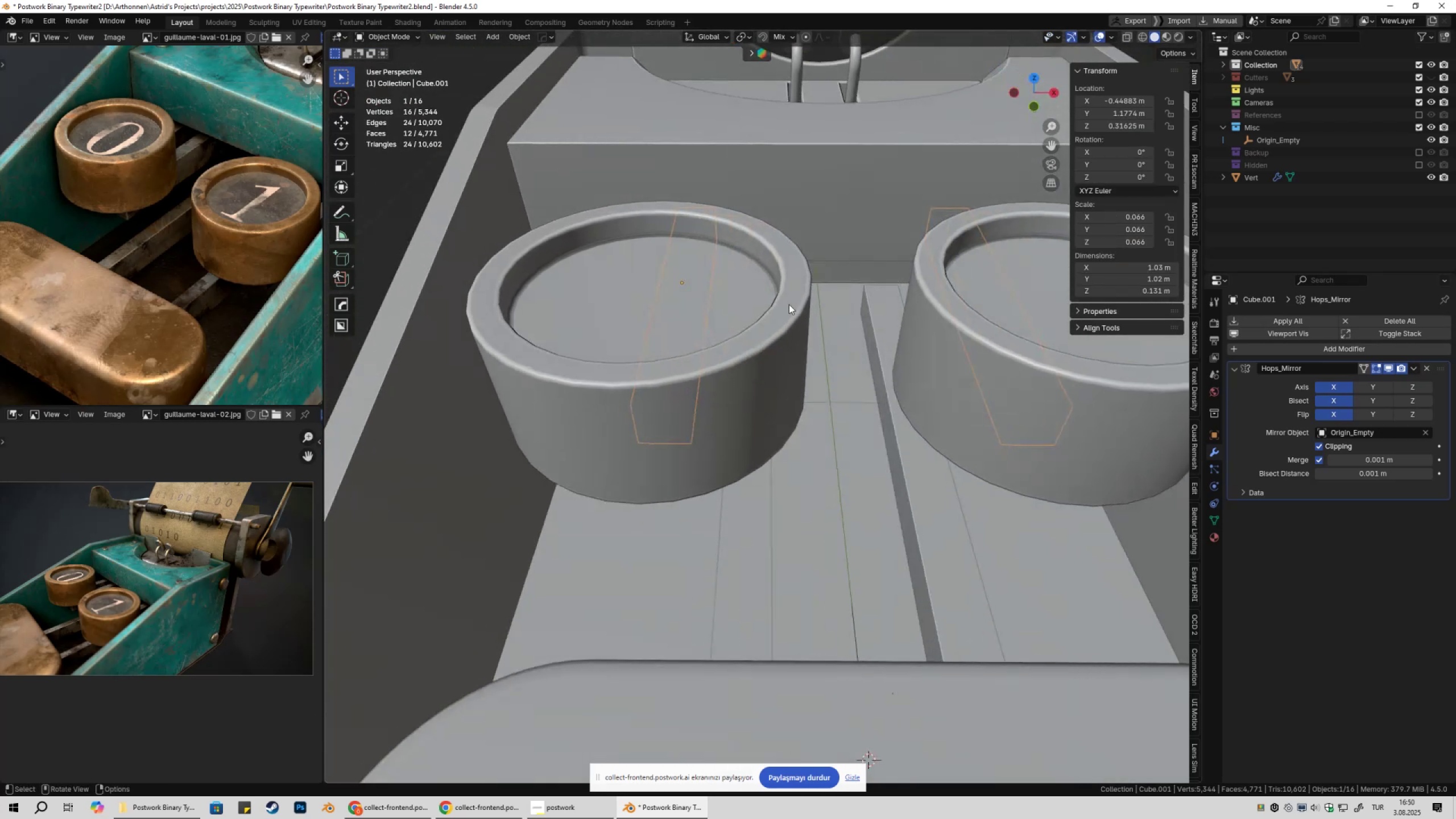 
scroll: coordinate [786, 339], scroll_direction: down, amount: 7.0
 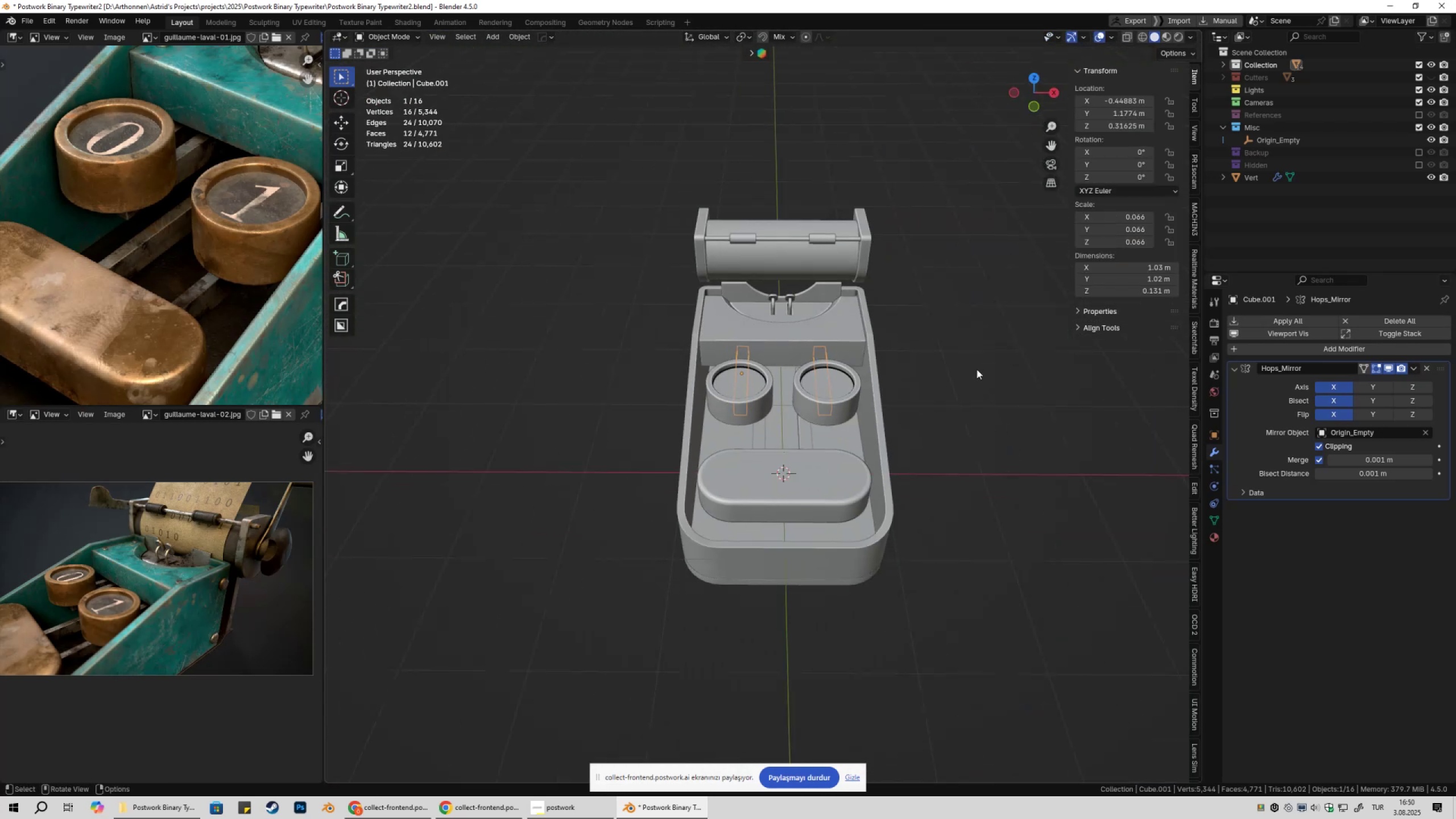 
left_click([977, 369])
 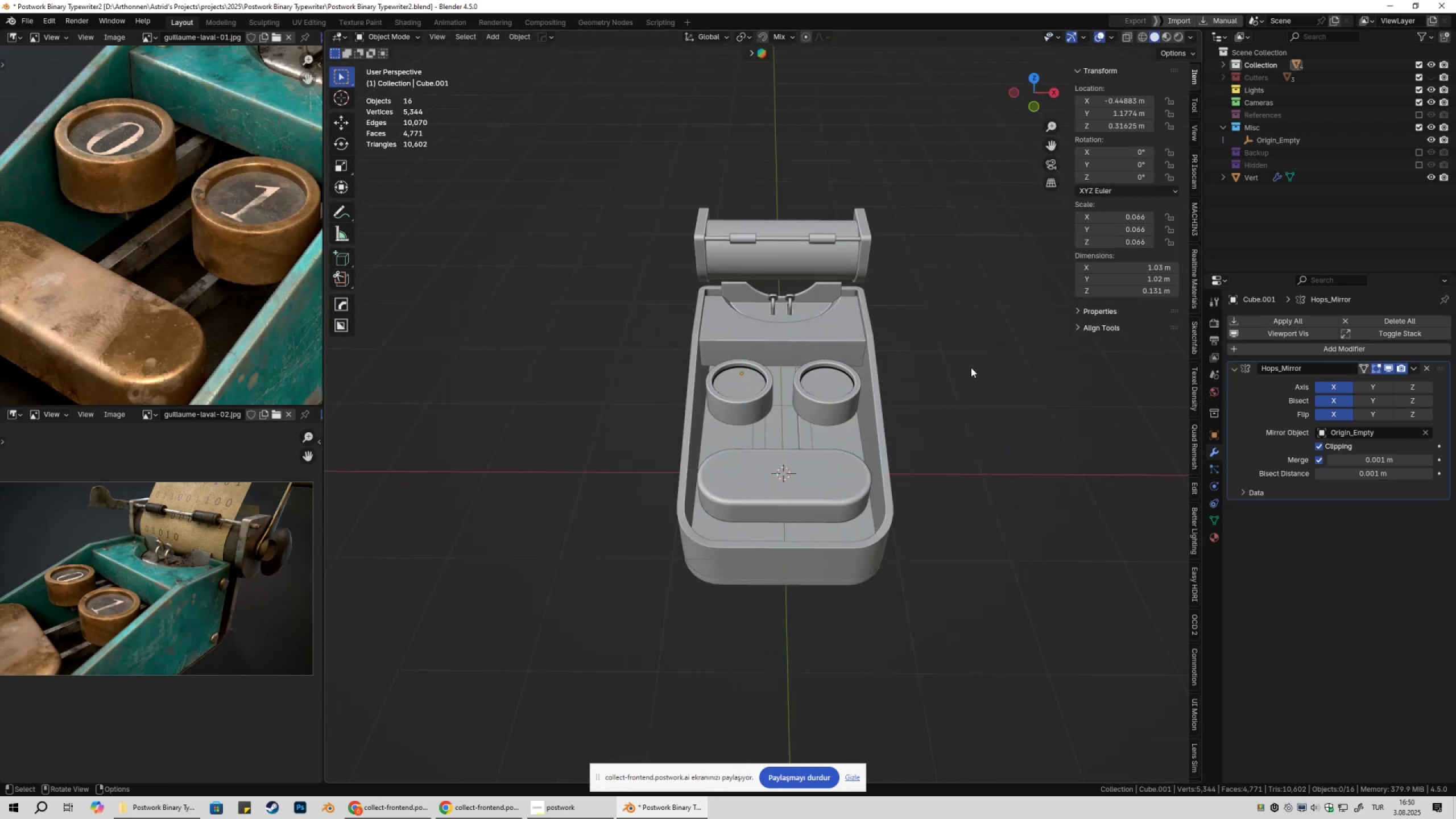 
key(Shift+ShiftLeft)
 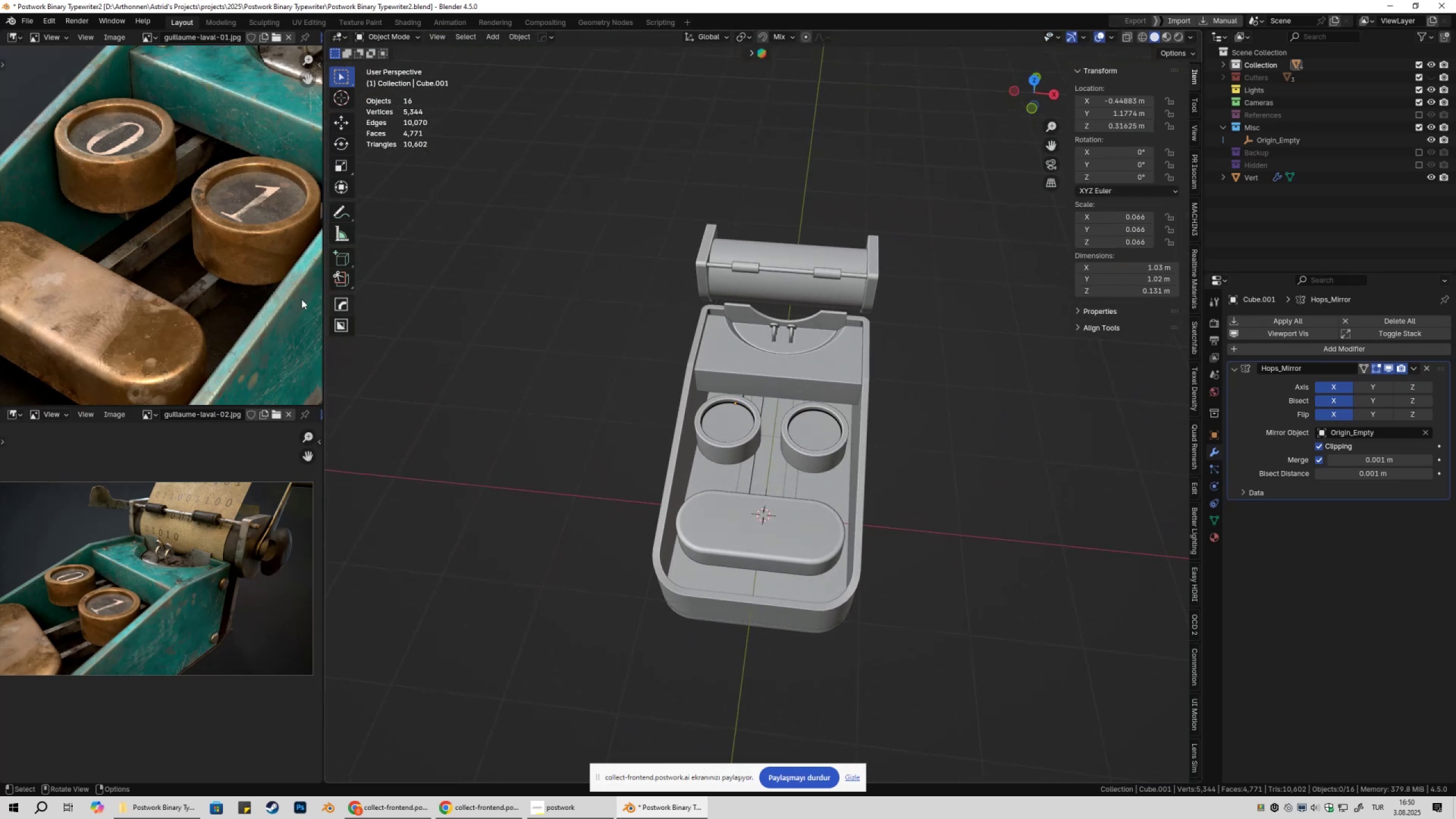 
scroll: coordinate [202, 599], scroll_direction: up, amount: 3.0
 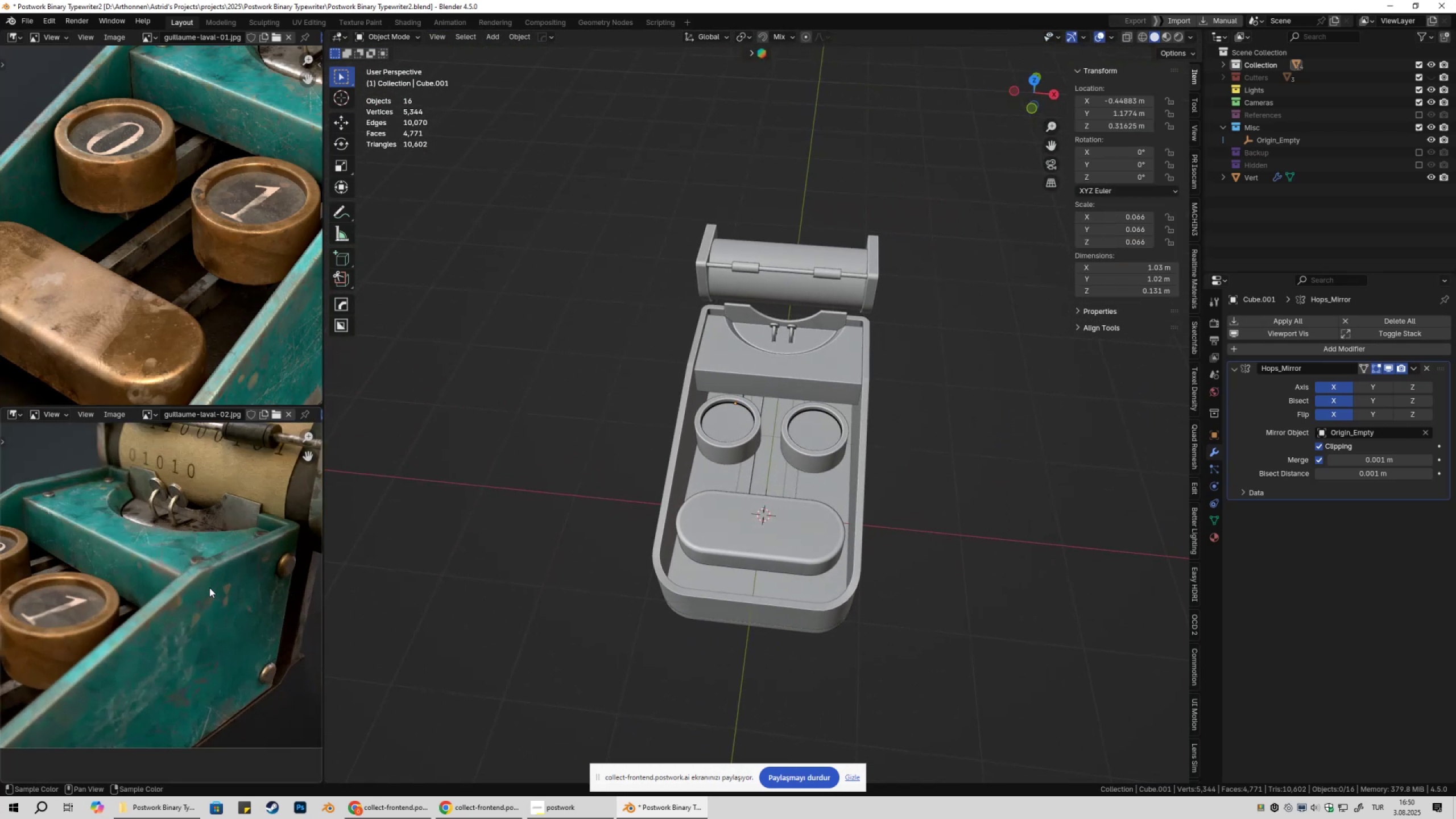 
hold_key(key=ShiftLeft, duration=0.42)
 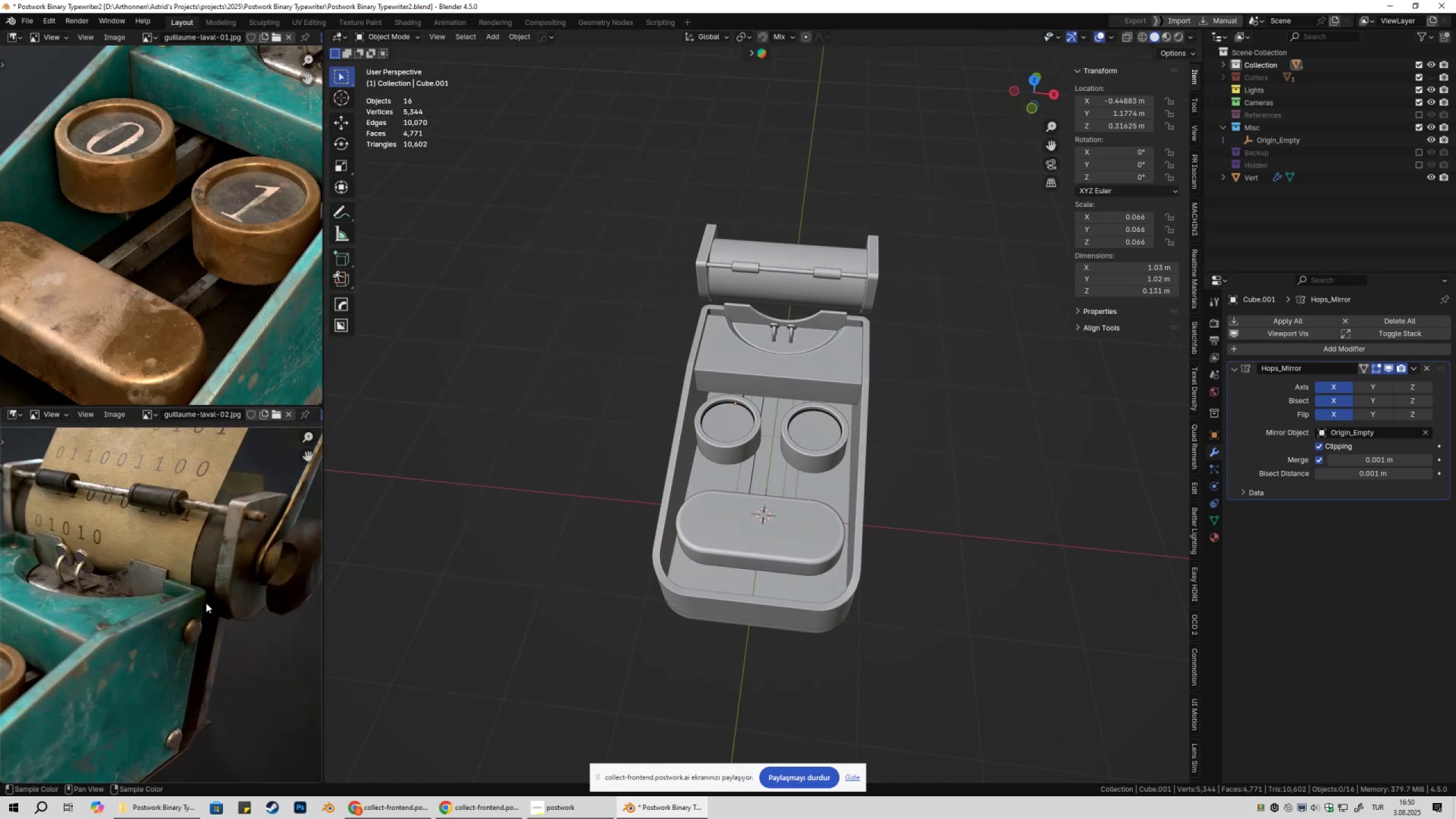 
scroll: coordinate [214, 602], scroll_direction: up, amount: 1.0
 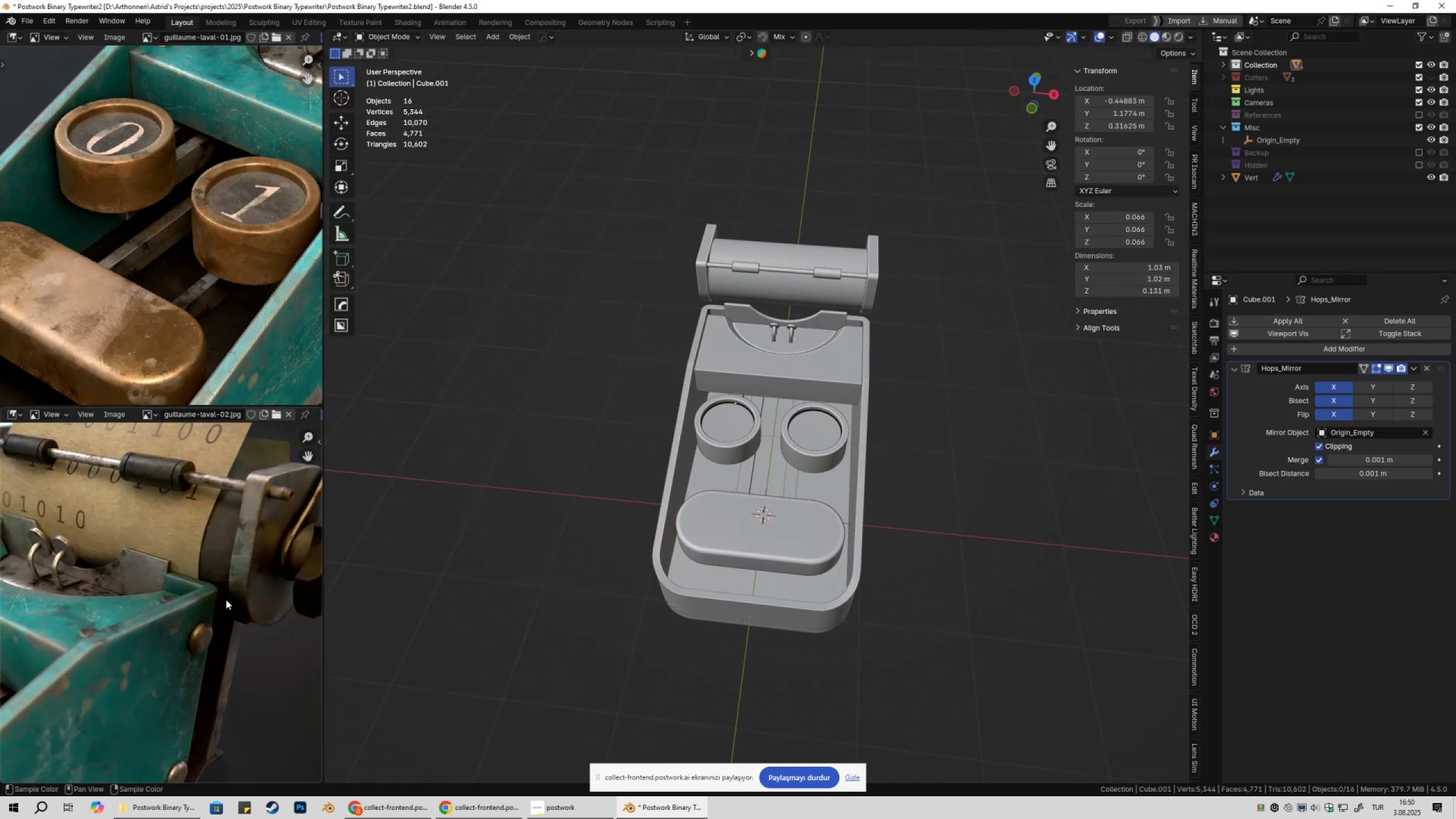 
hold_key(key=ShiftLeft, duration=0.4)
 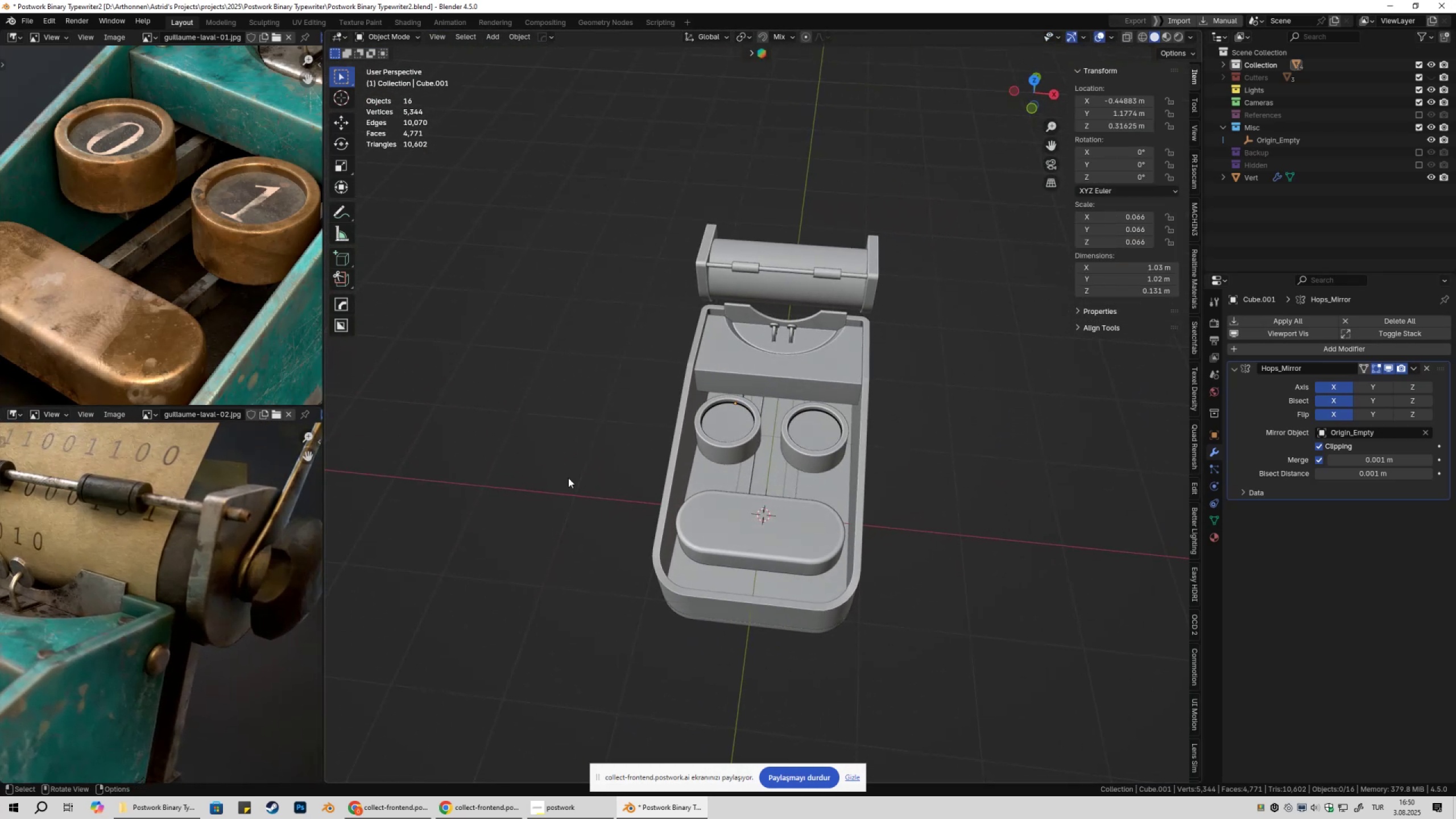 
type(1gx)
 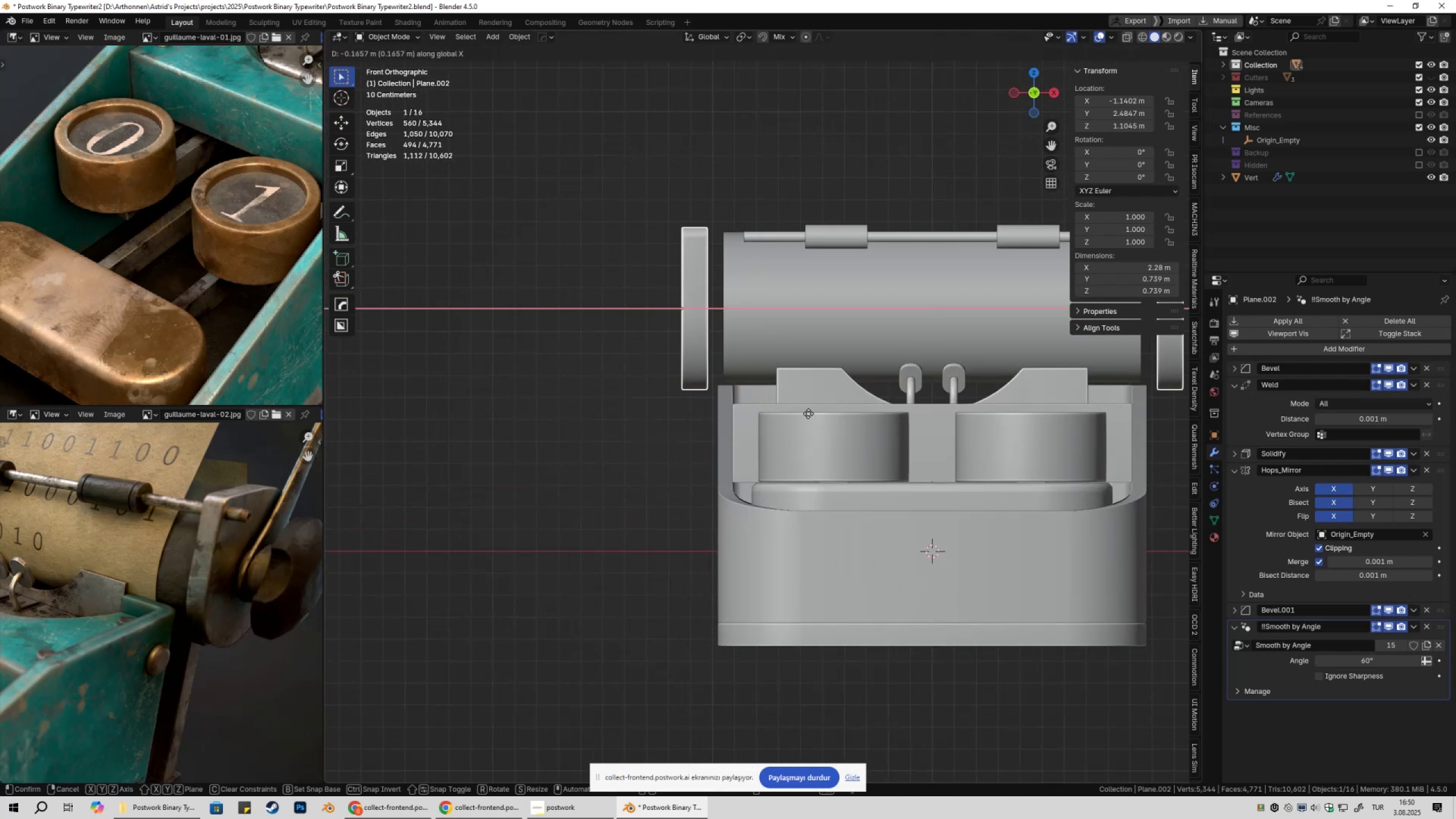 
scroll: coordinate [832, 399], scroll_direction: up, amount: 5.0
 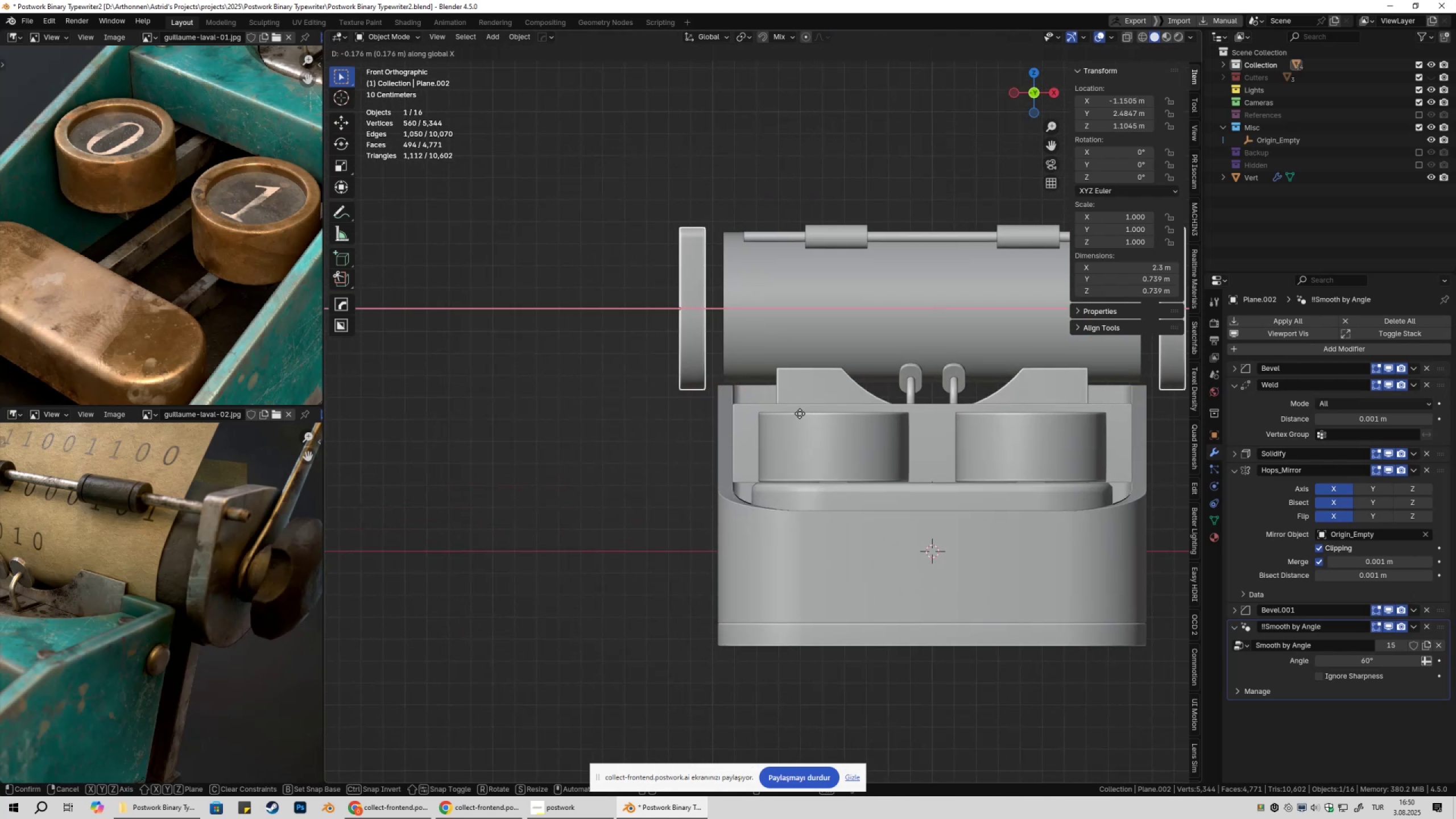 
left_click([801, 415])
 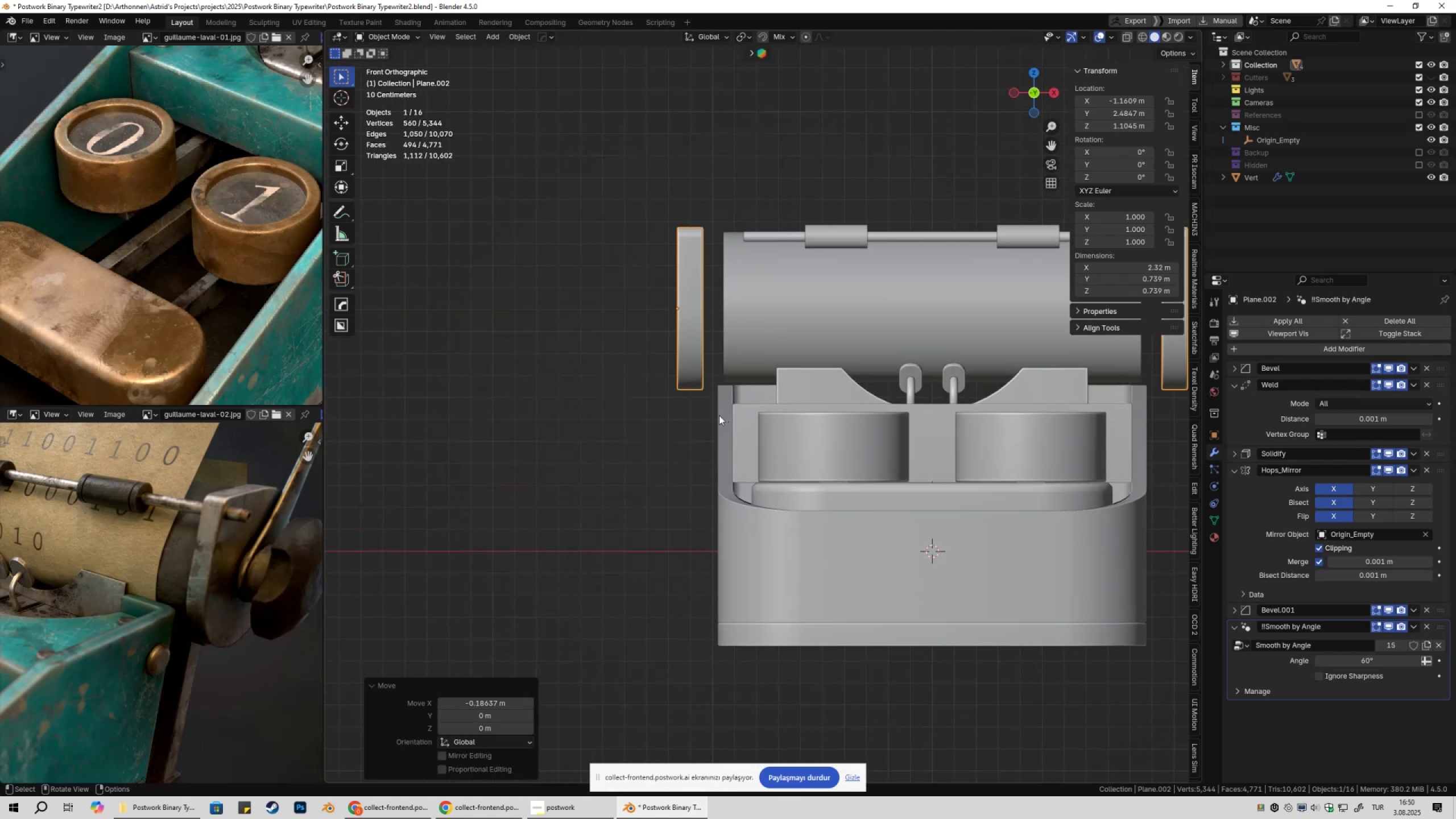 
scroll: coordinate [714, 415], scroll_direction: up, amount: 1.0
 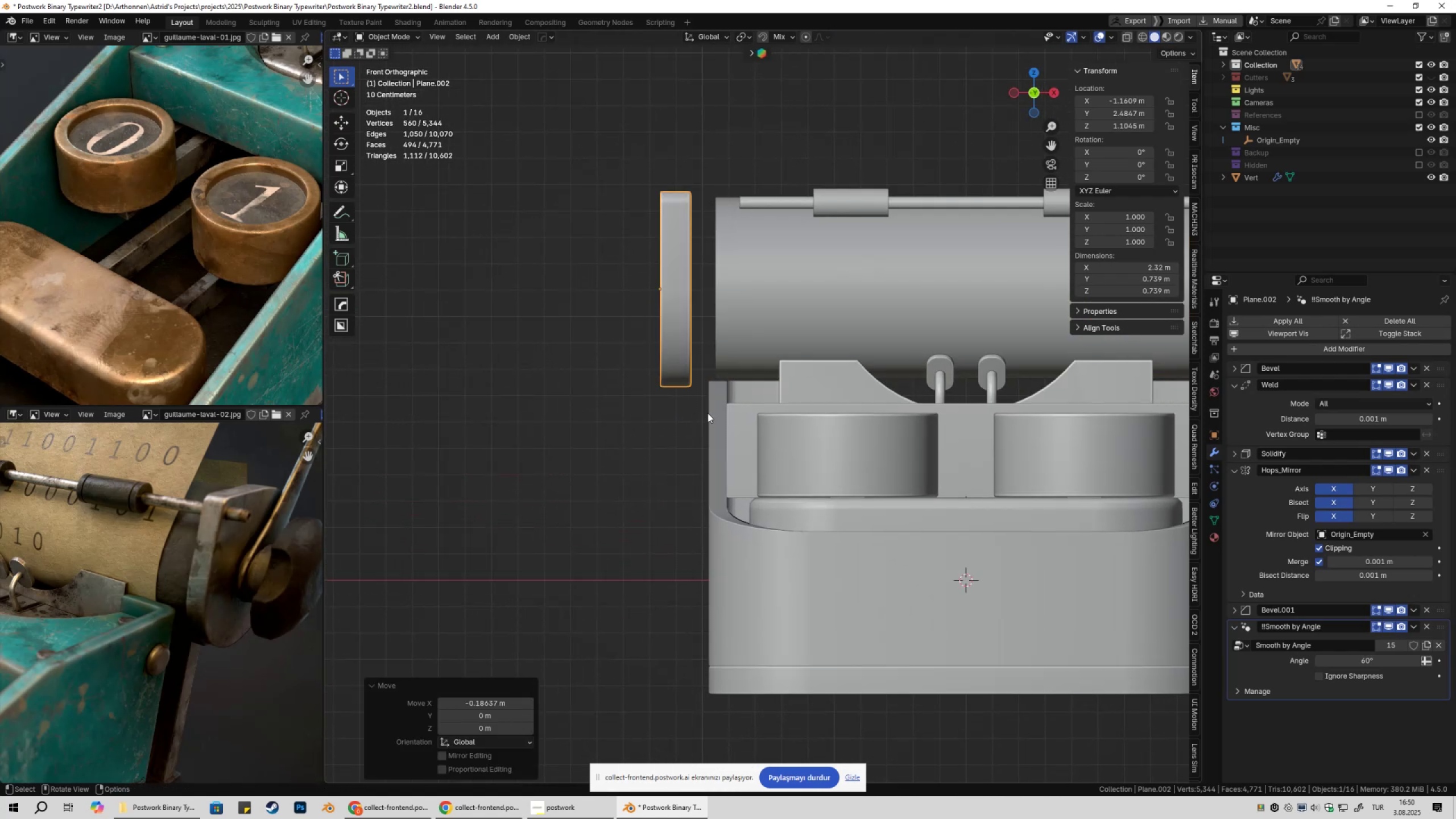 
type(gx)
key(Escape)
key(Escape)
 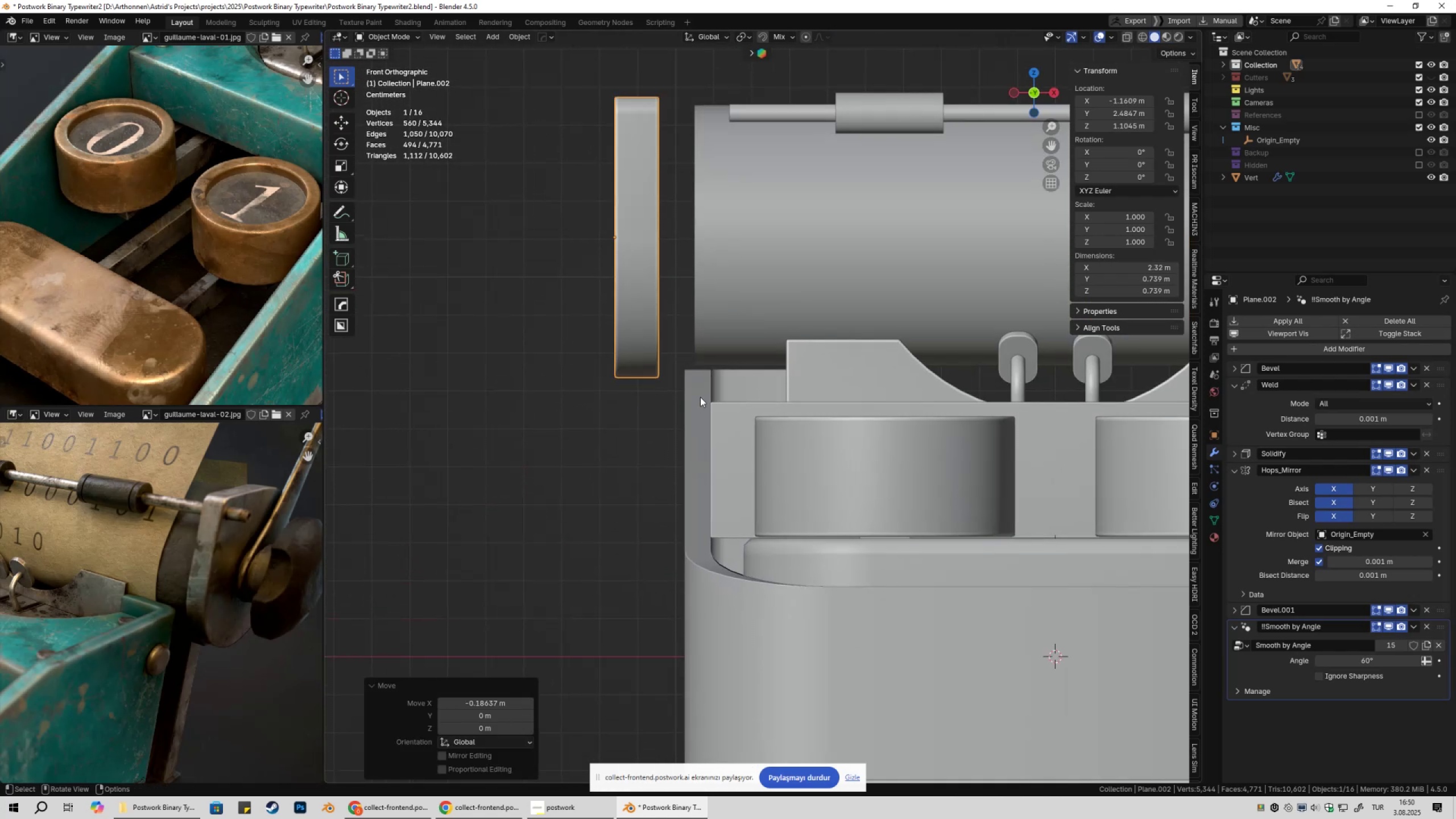 
hold_key(key=ControlLeft, duration=0.82)
 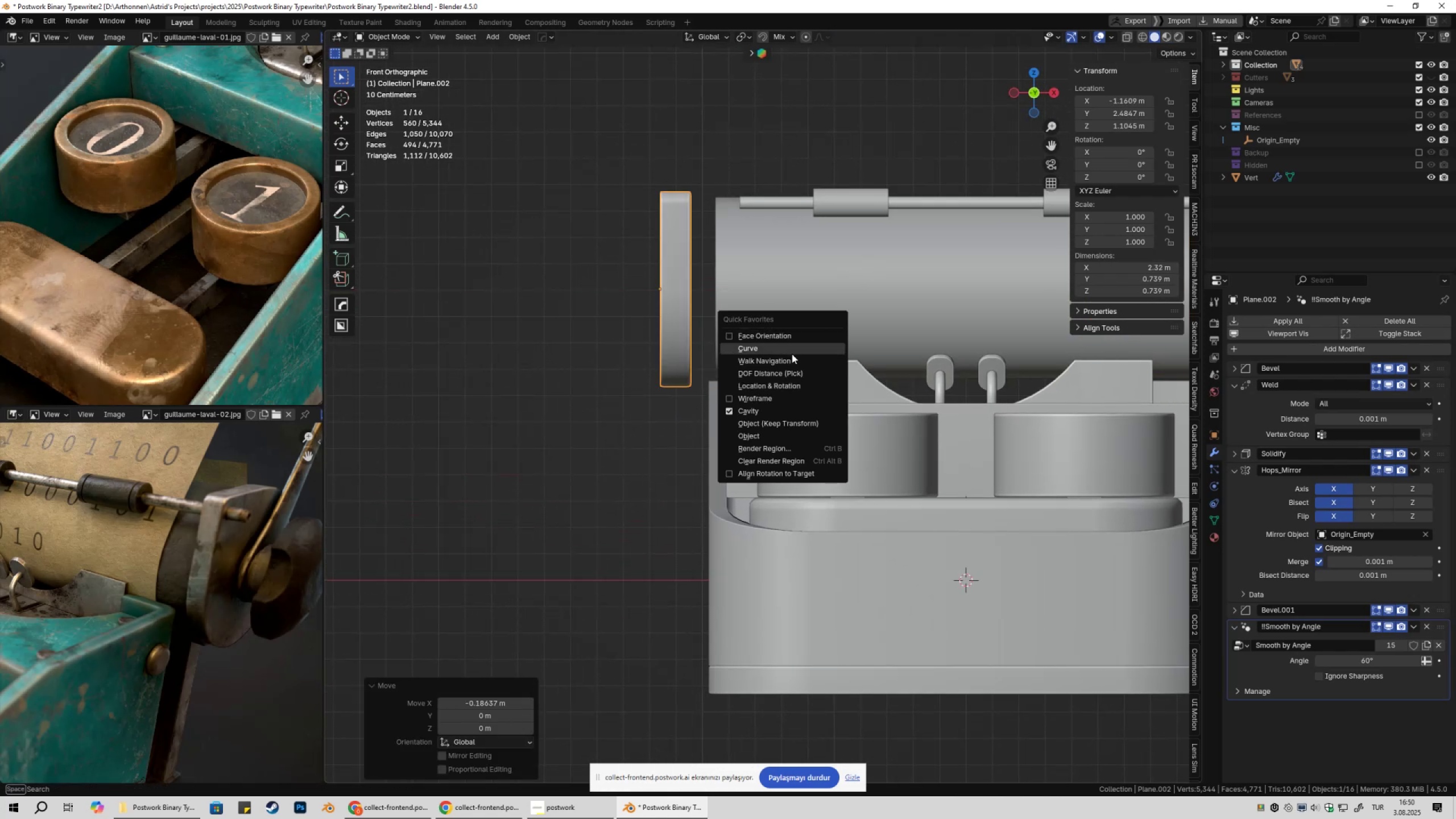 
scroll: coordinate [700, 401], scroll_direction: up, amount: 2.0
 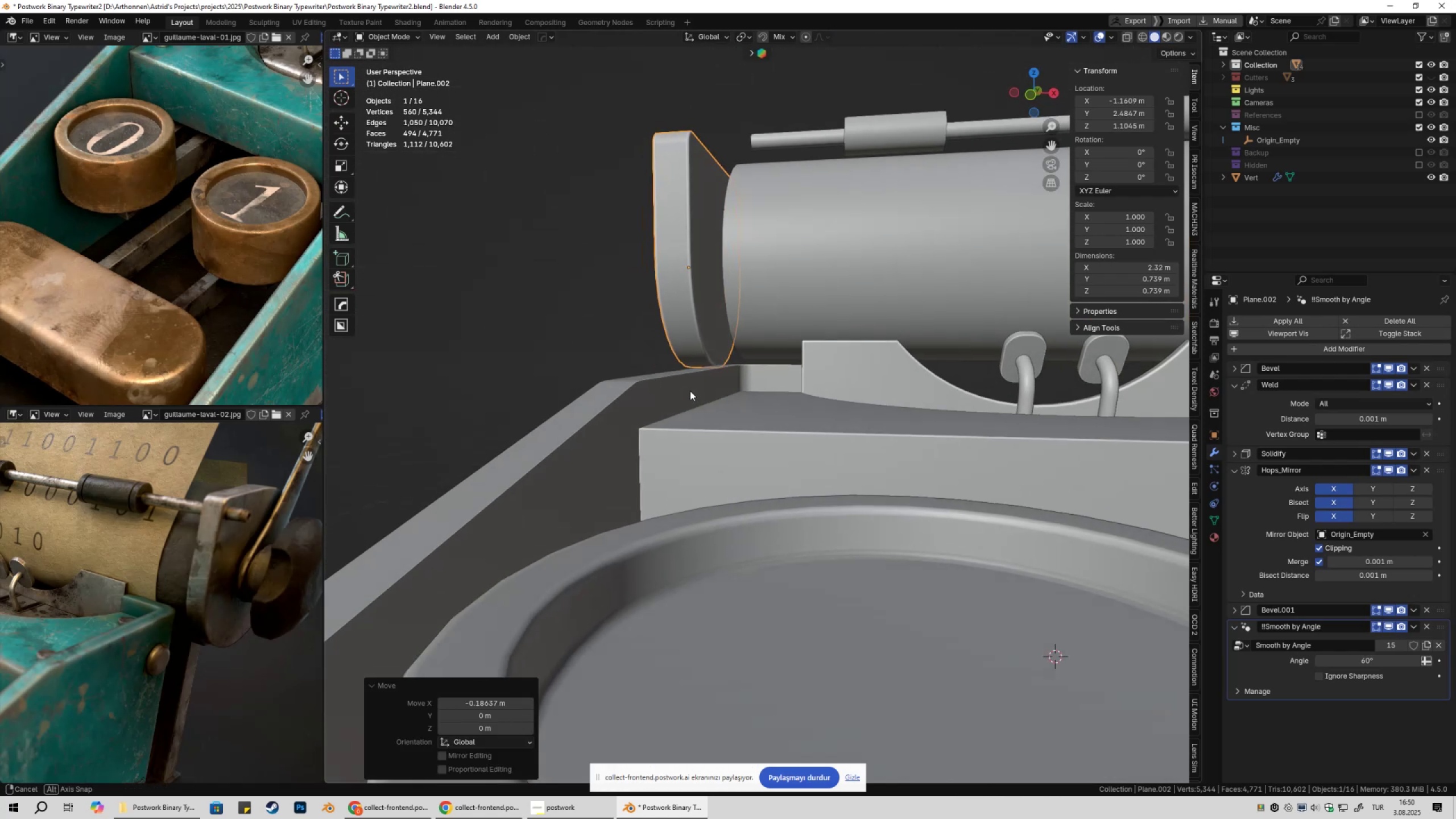 
hold_key(key=ShiftLeft, duration=0.34)
 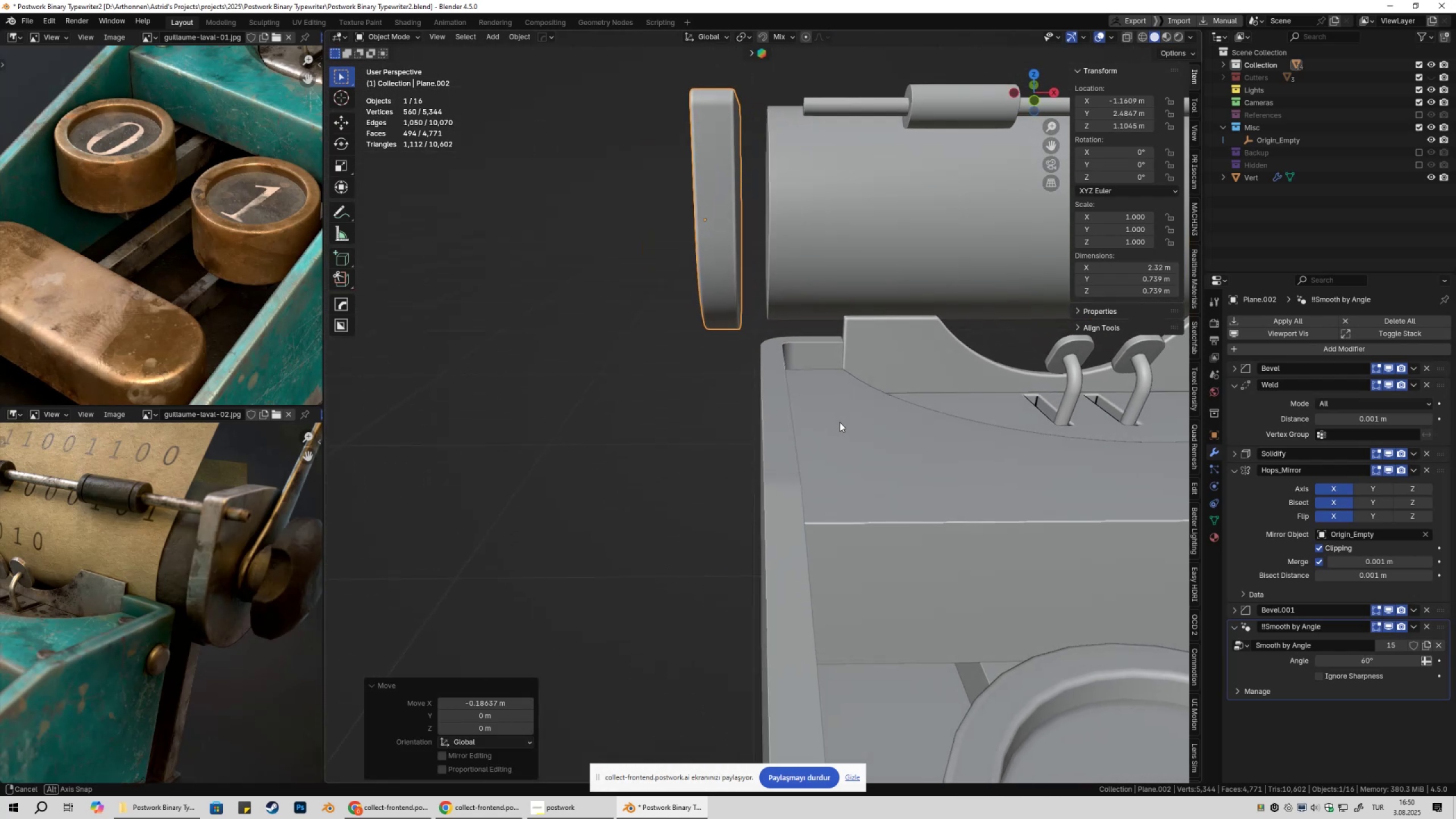 
scroll: coordinate [835, 428], scroll_direction: up, amount: 3.0
 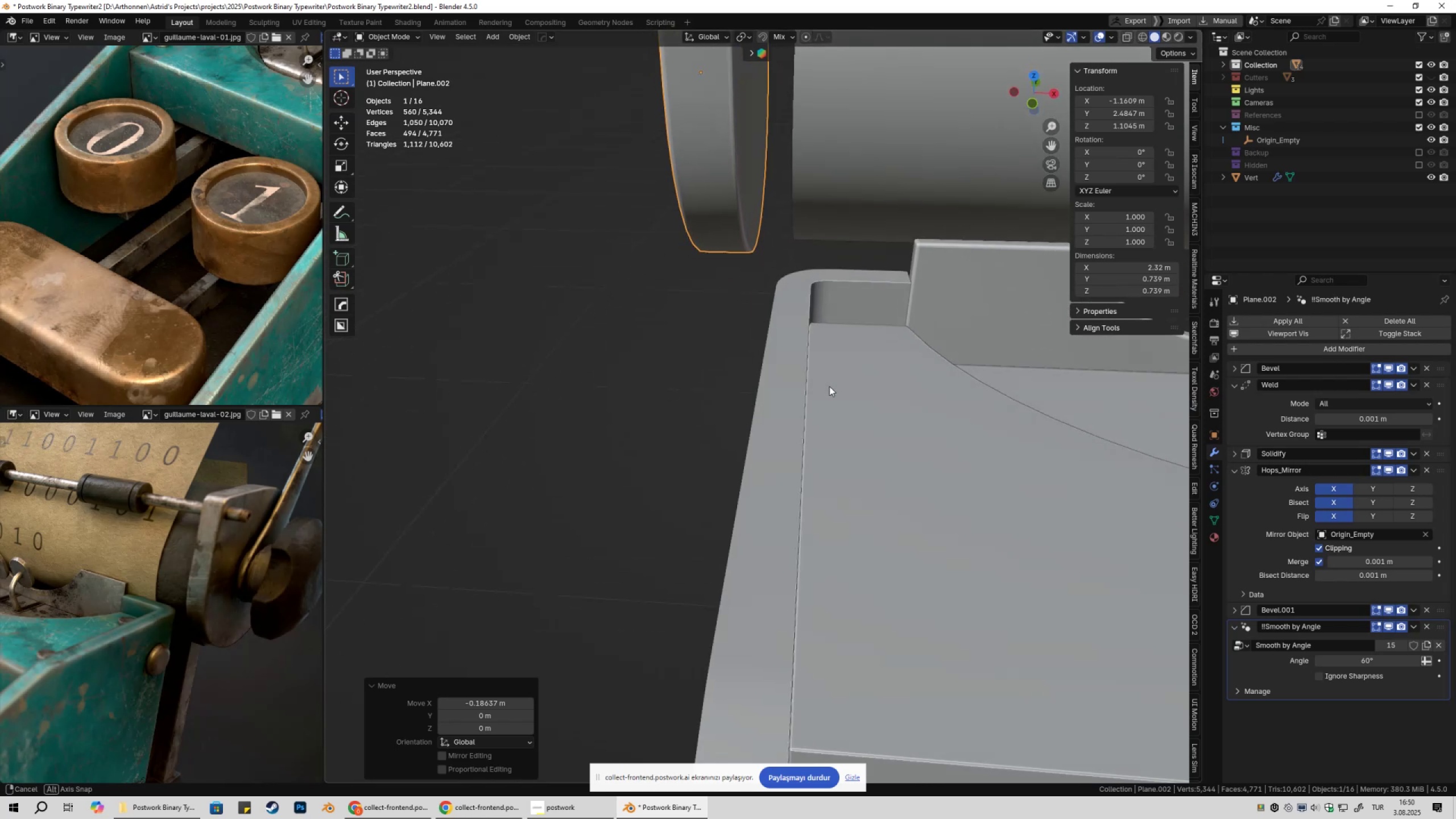 
hold_key(key=ShiftLeft, duration=0.34)
 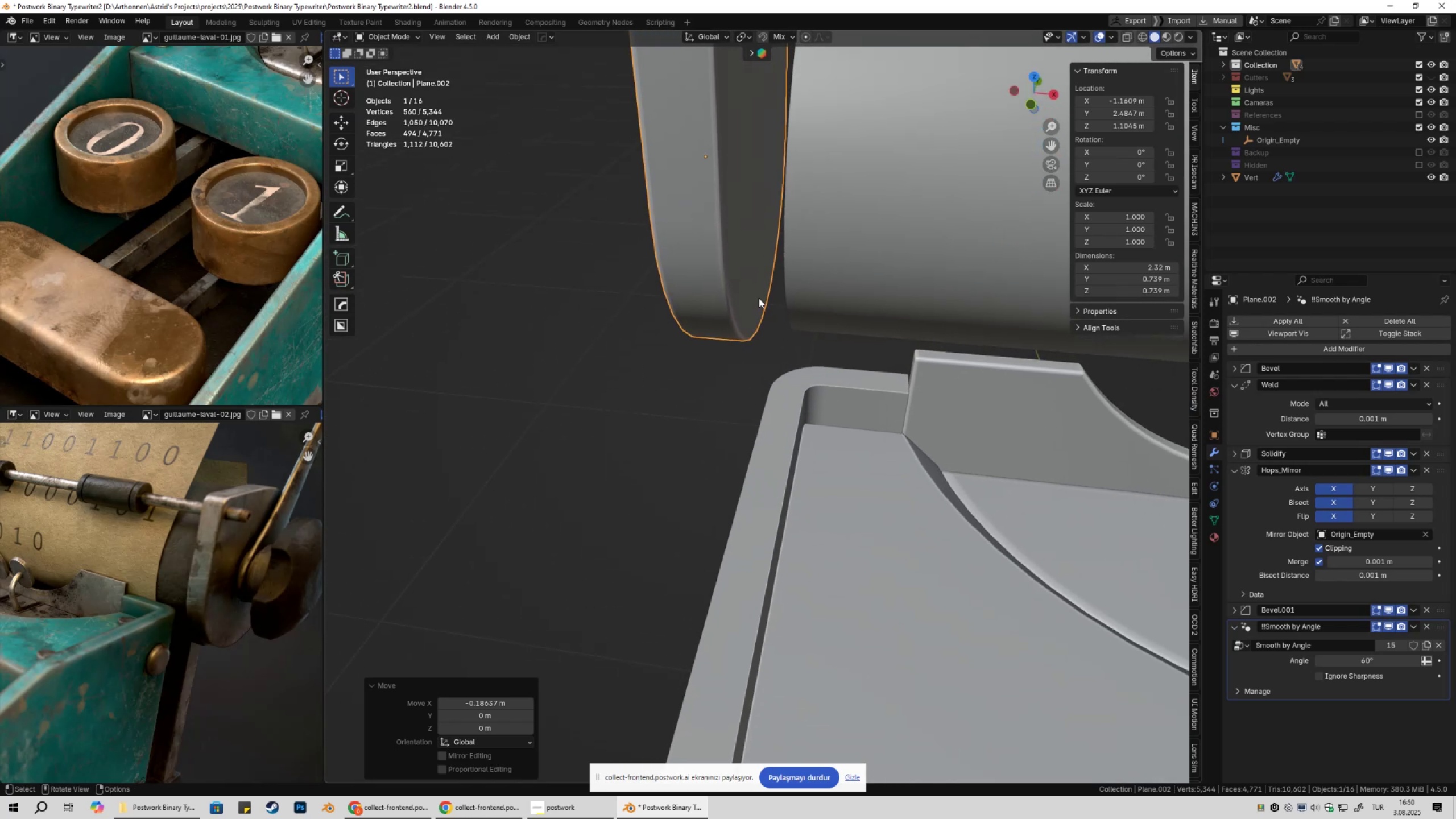 
type(gxb)
 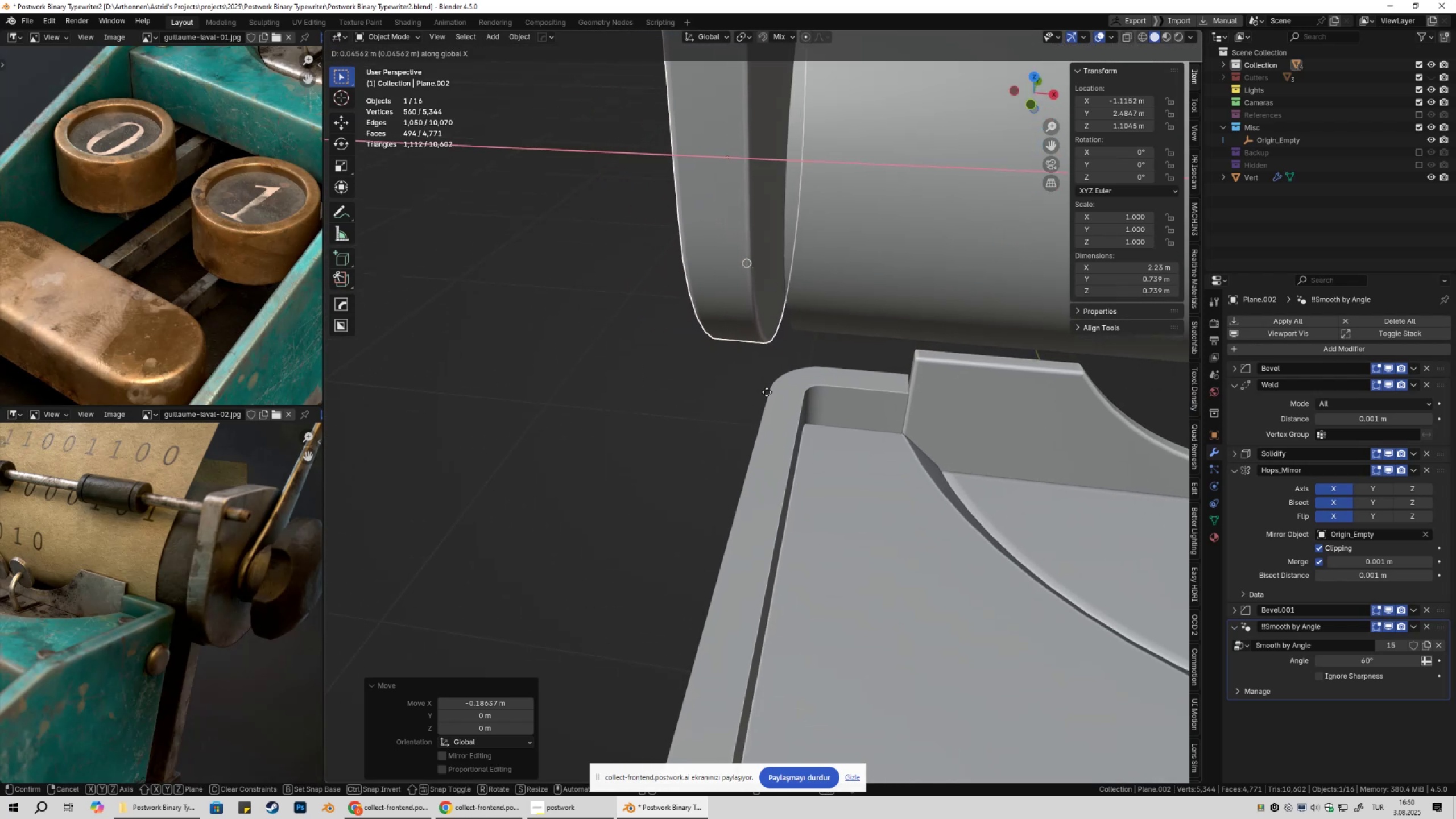 
scroll: coordinate [714, 382], scroll_direction: down, amount: 2.0
 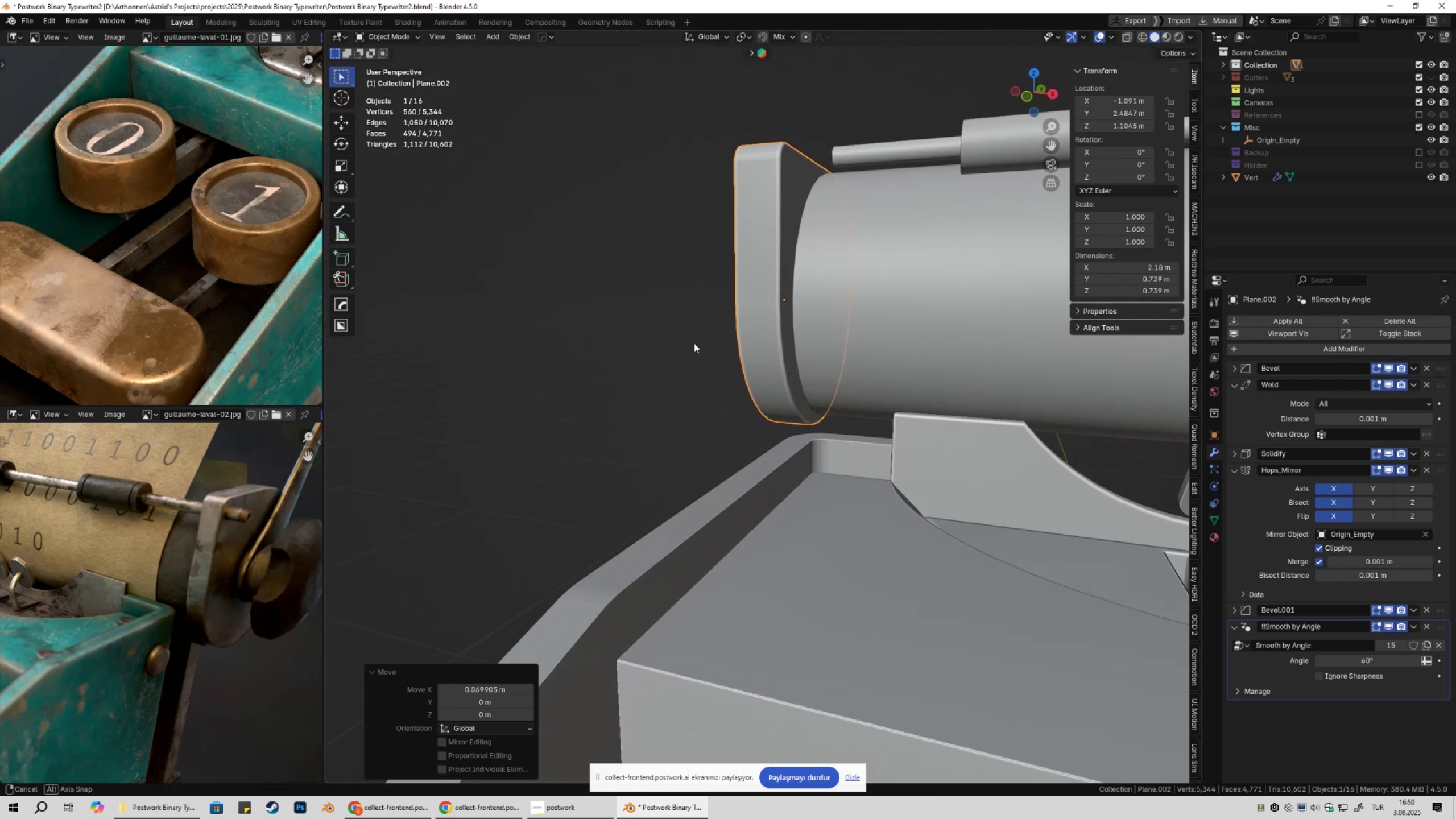 
scroll: coordinate [774, 382], scroll_direction: up, amount: 9.0
 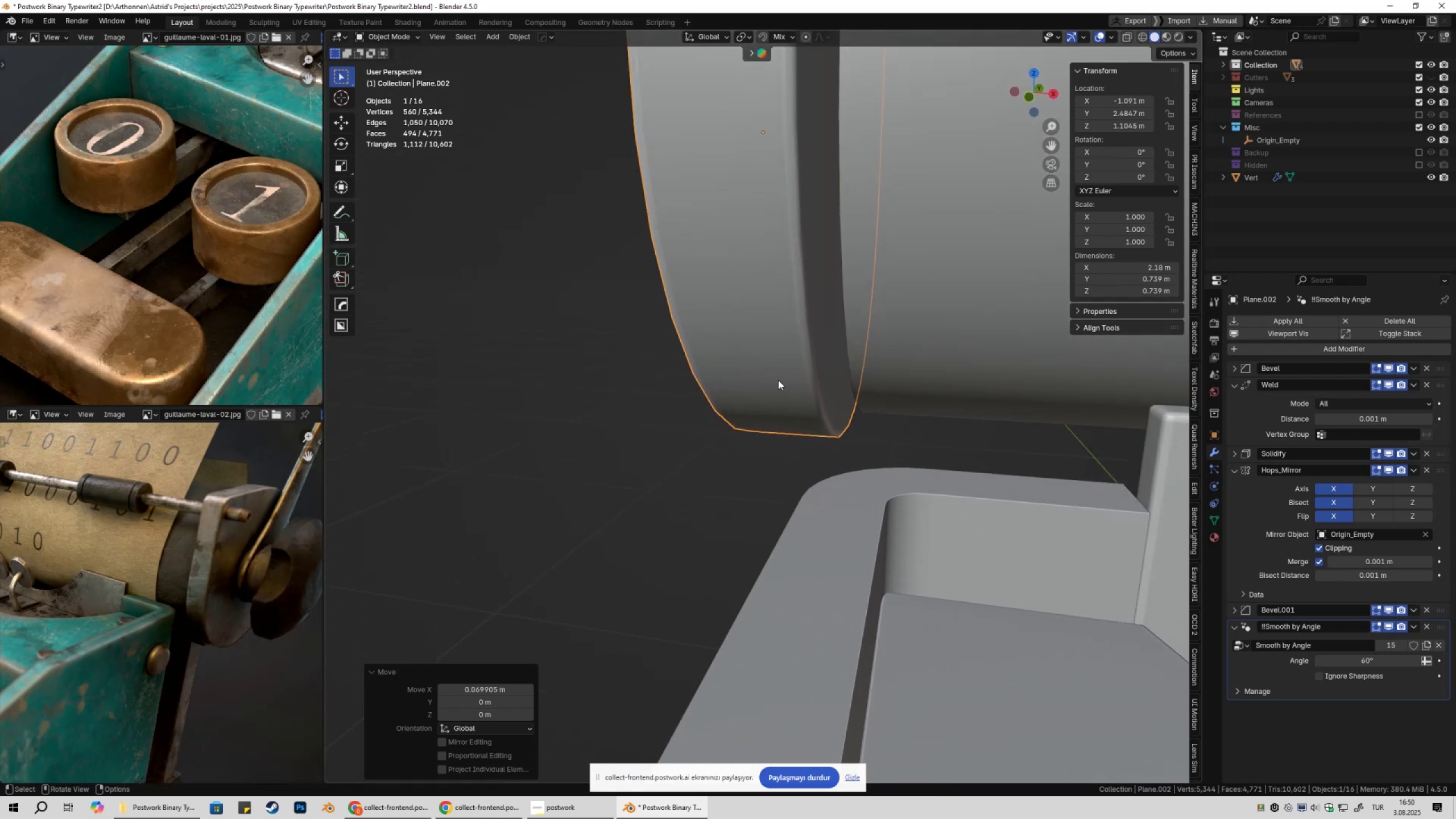 
hold_key(key=ShiftLeft, duration=0.3)
 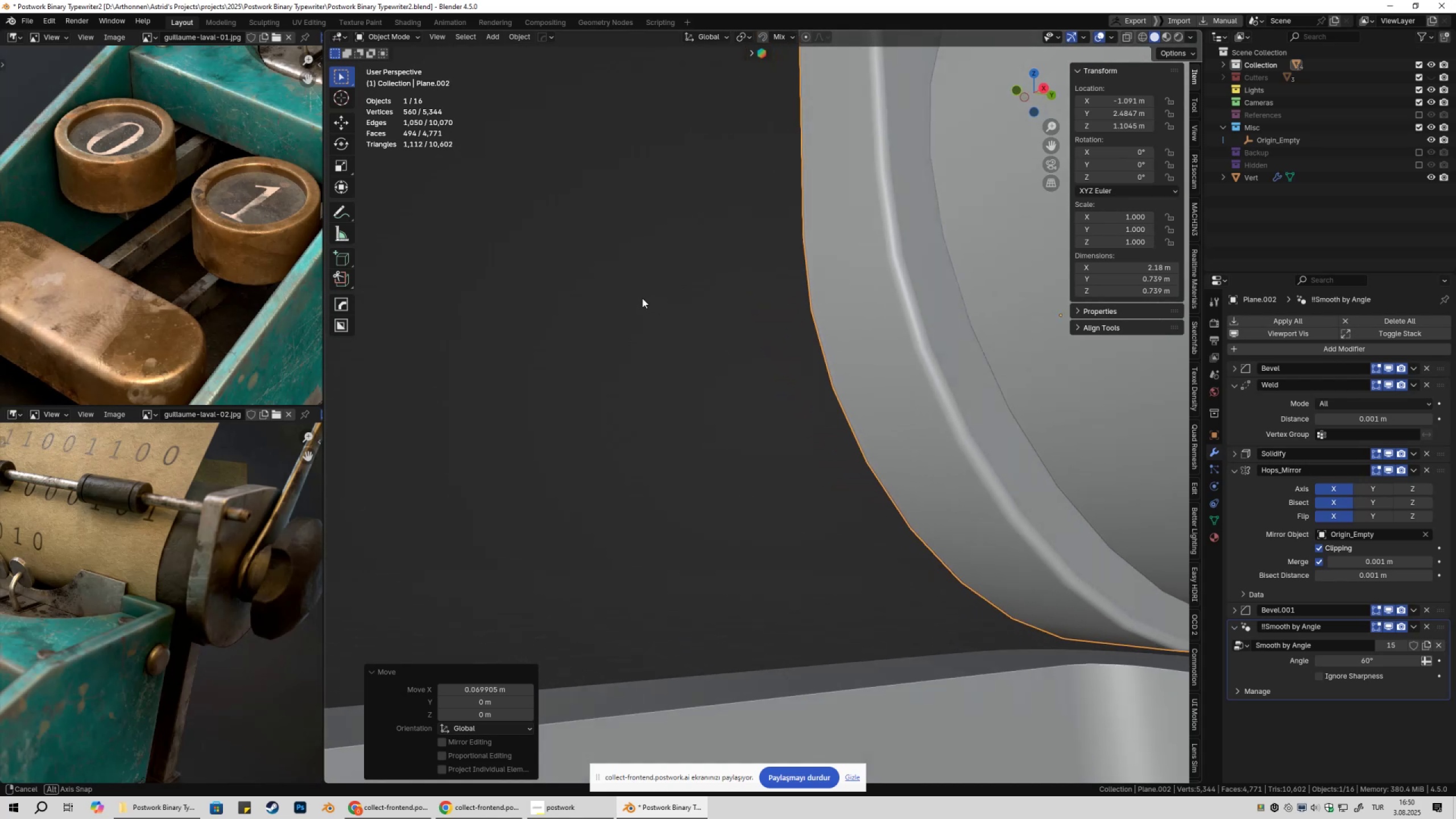 
scroll: coordinate [748, 399], scroll_direction: down, amount: 13.0
 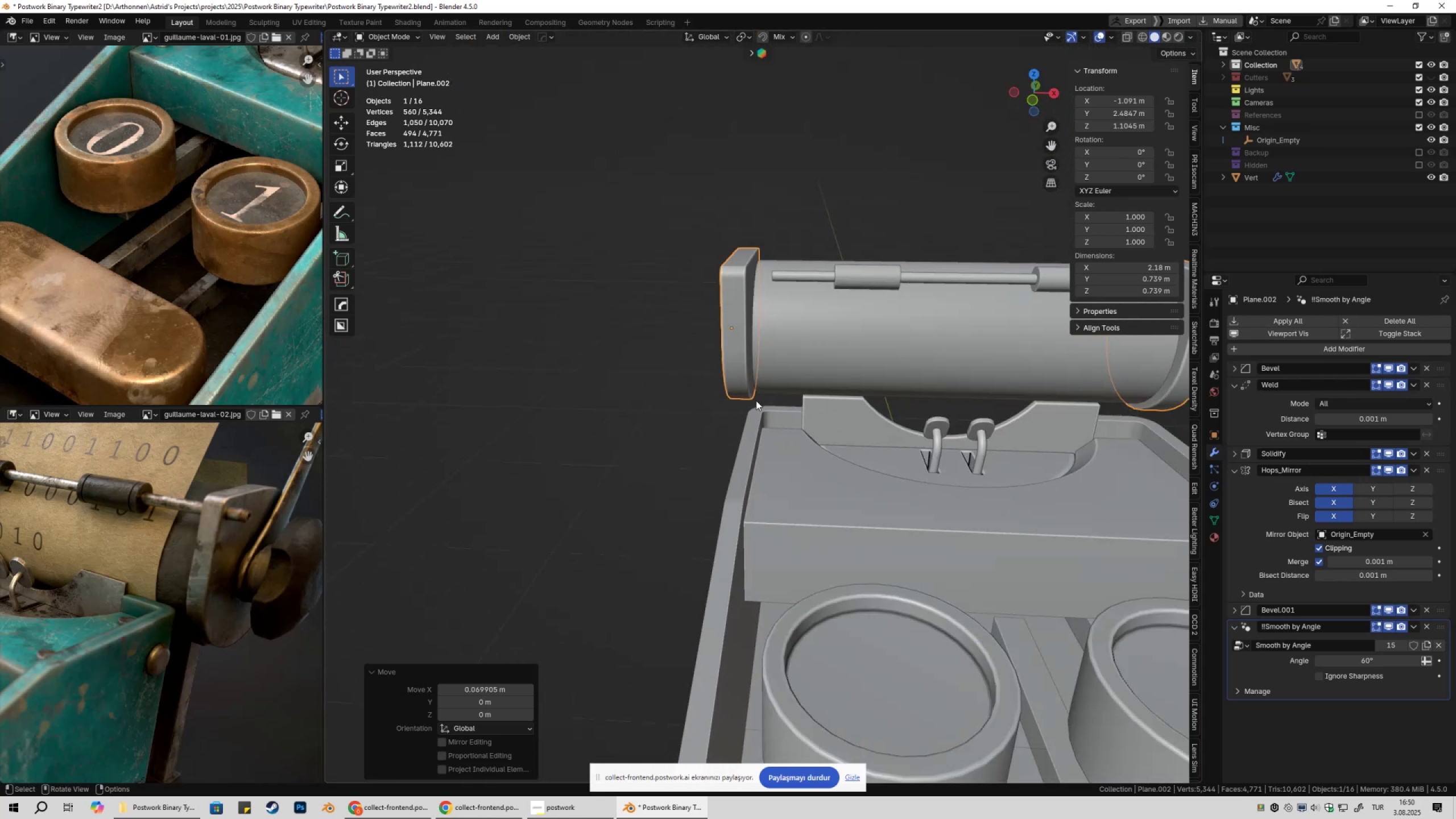 
type(1gx)
 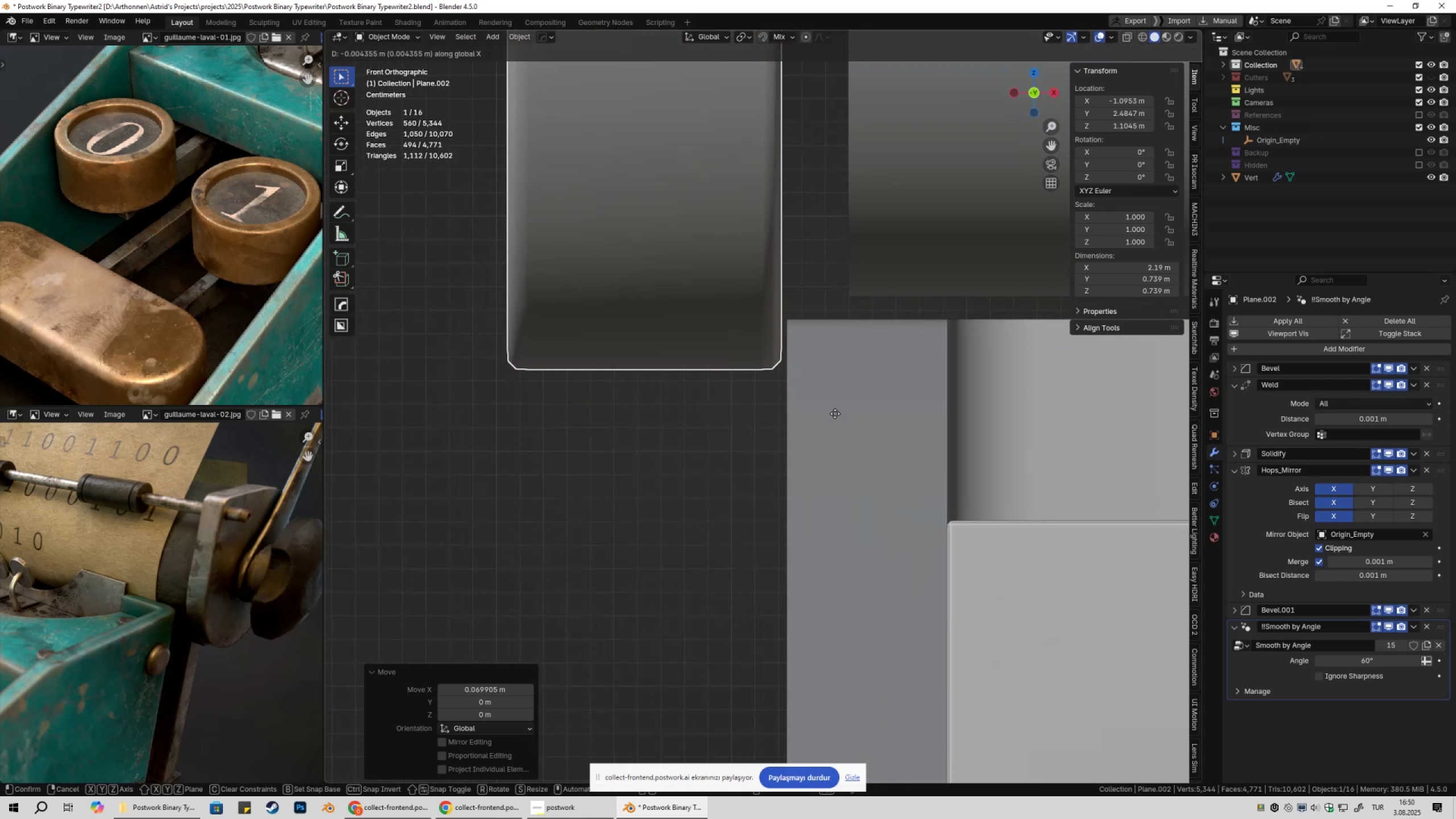 
scroll: coordinate [772, 486], scroll_direction: up, amount: 13.0
 